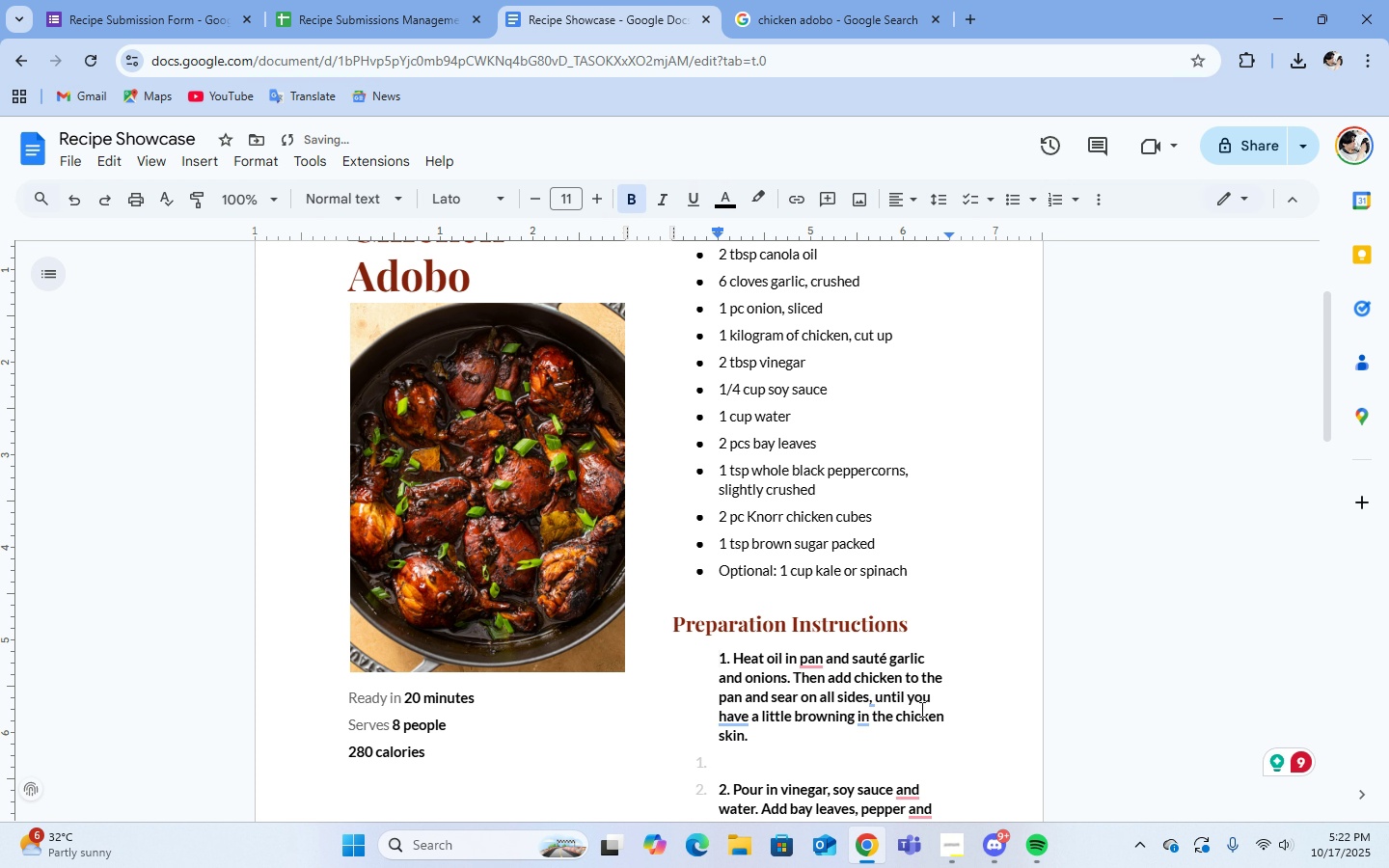 
scroll: coordinate [920, 709], scroll_direction: down, amount: 3.0
 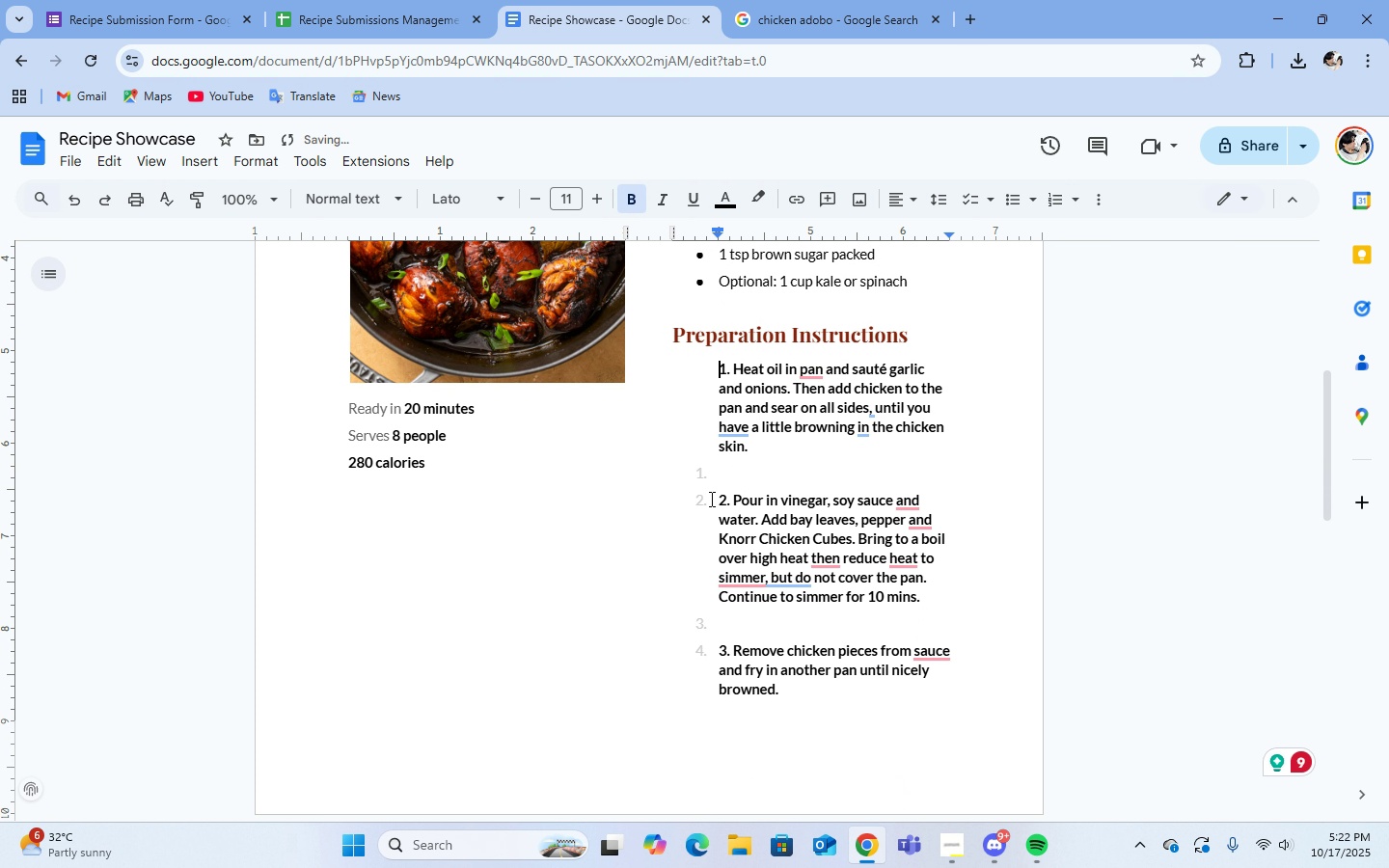 
left_click([715, 487])
 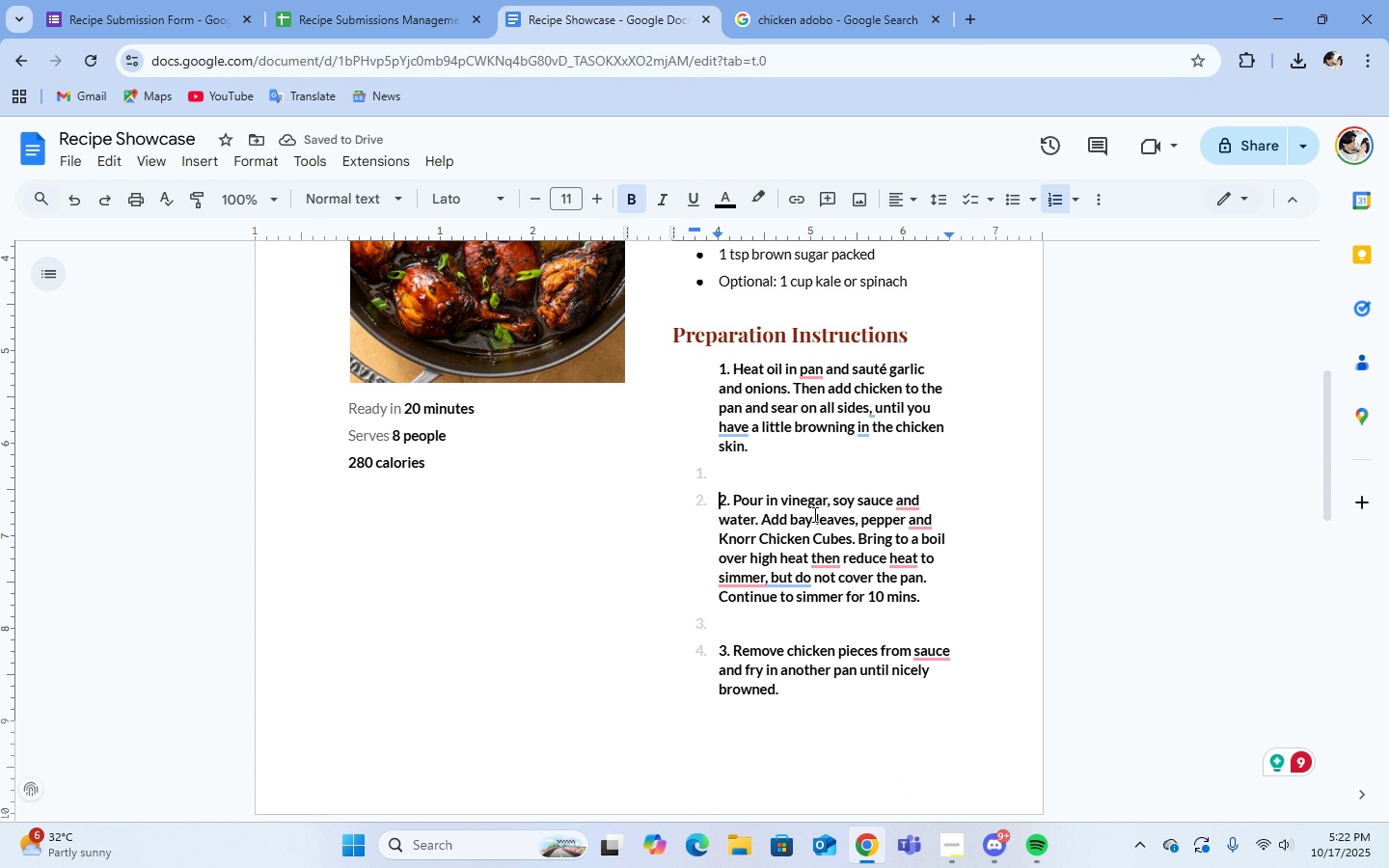 
key(Backspace)
 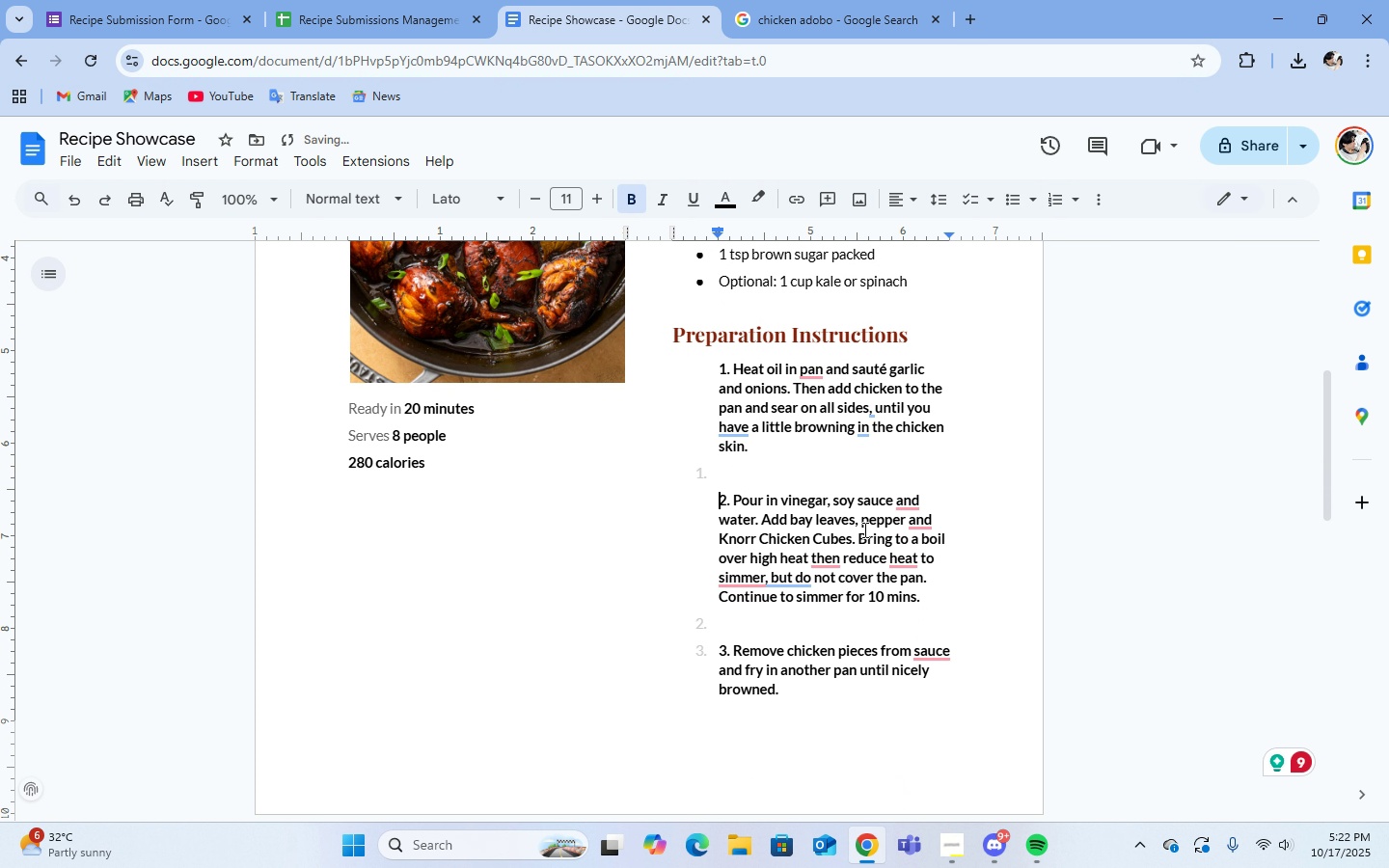 
key(Backspace)
 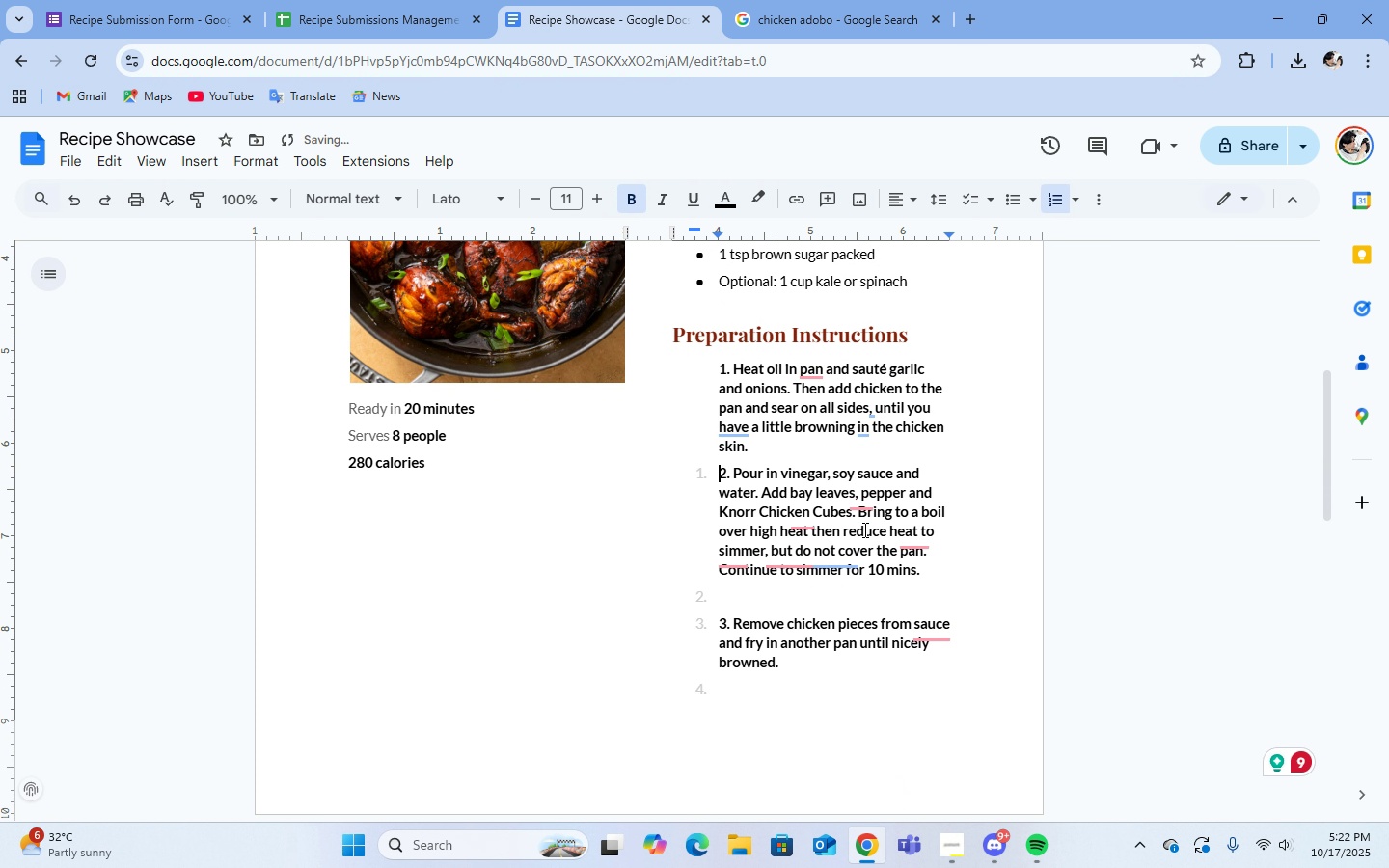 
key(Backspace)
 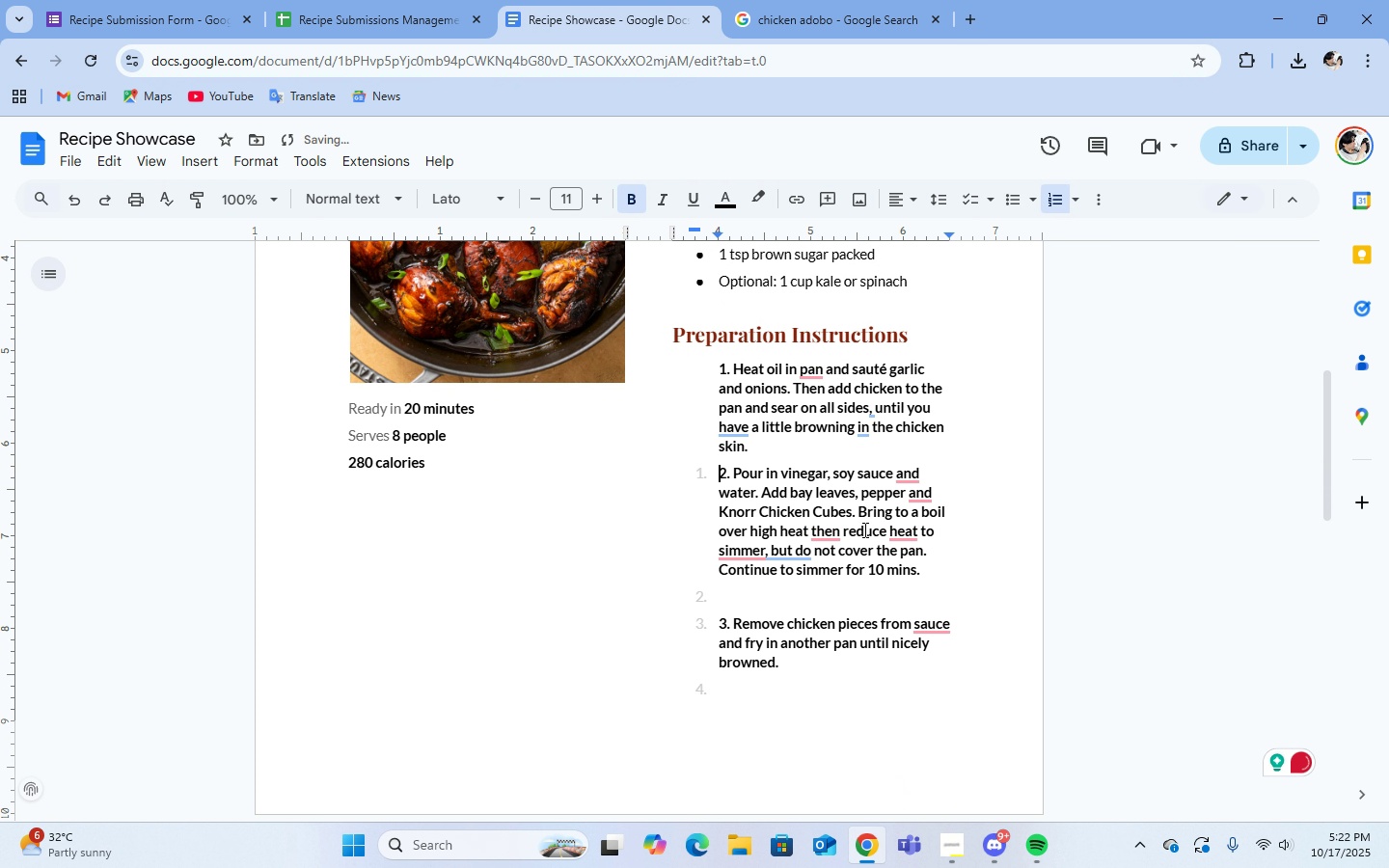 
key(Backspace)
 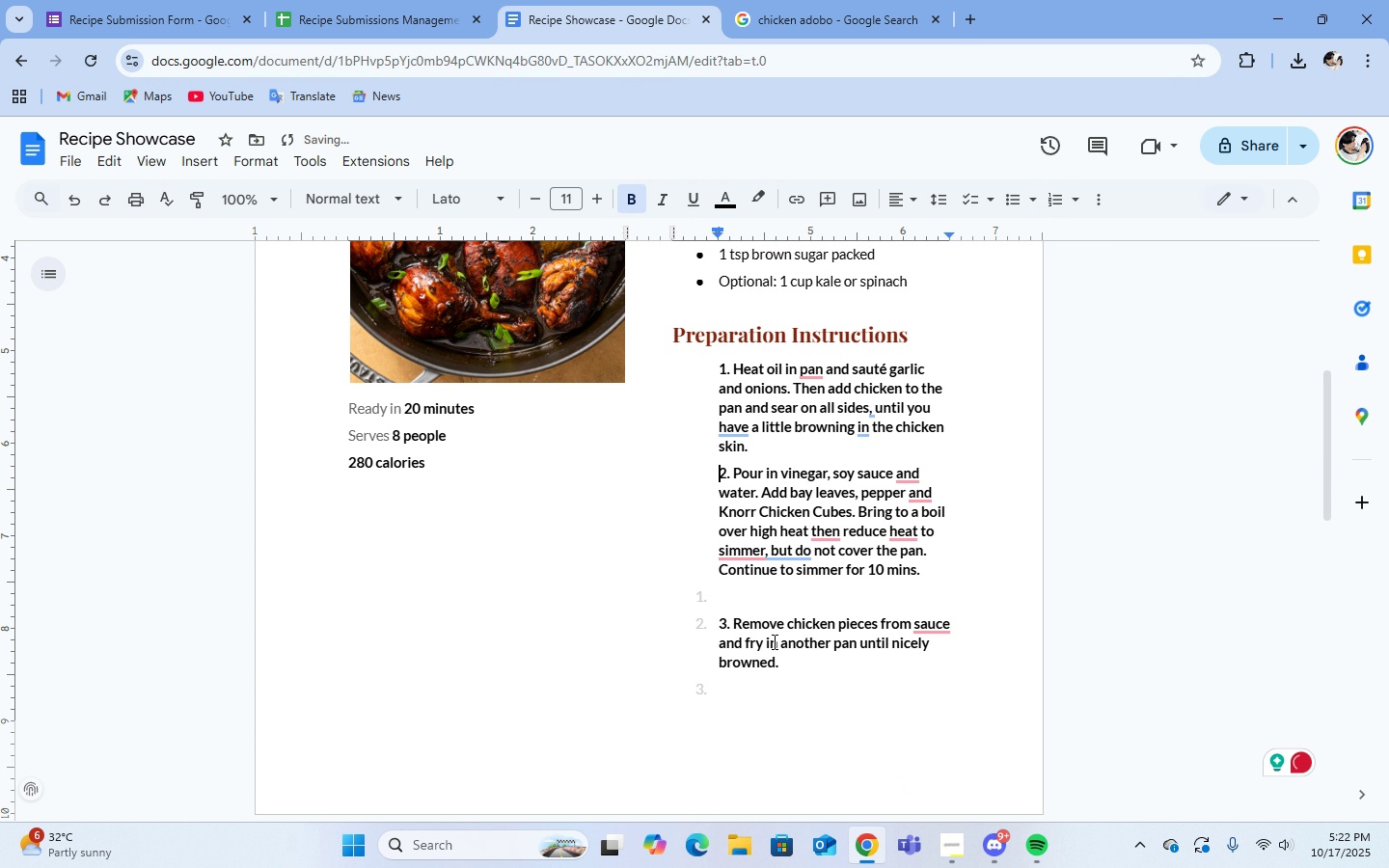 
scroll: coordinate [531, 627], scroll_direction: down, amount: 3.0
 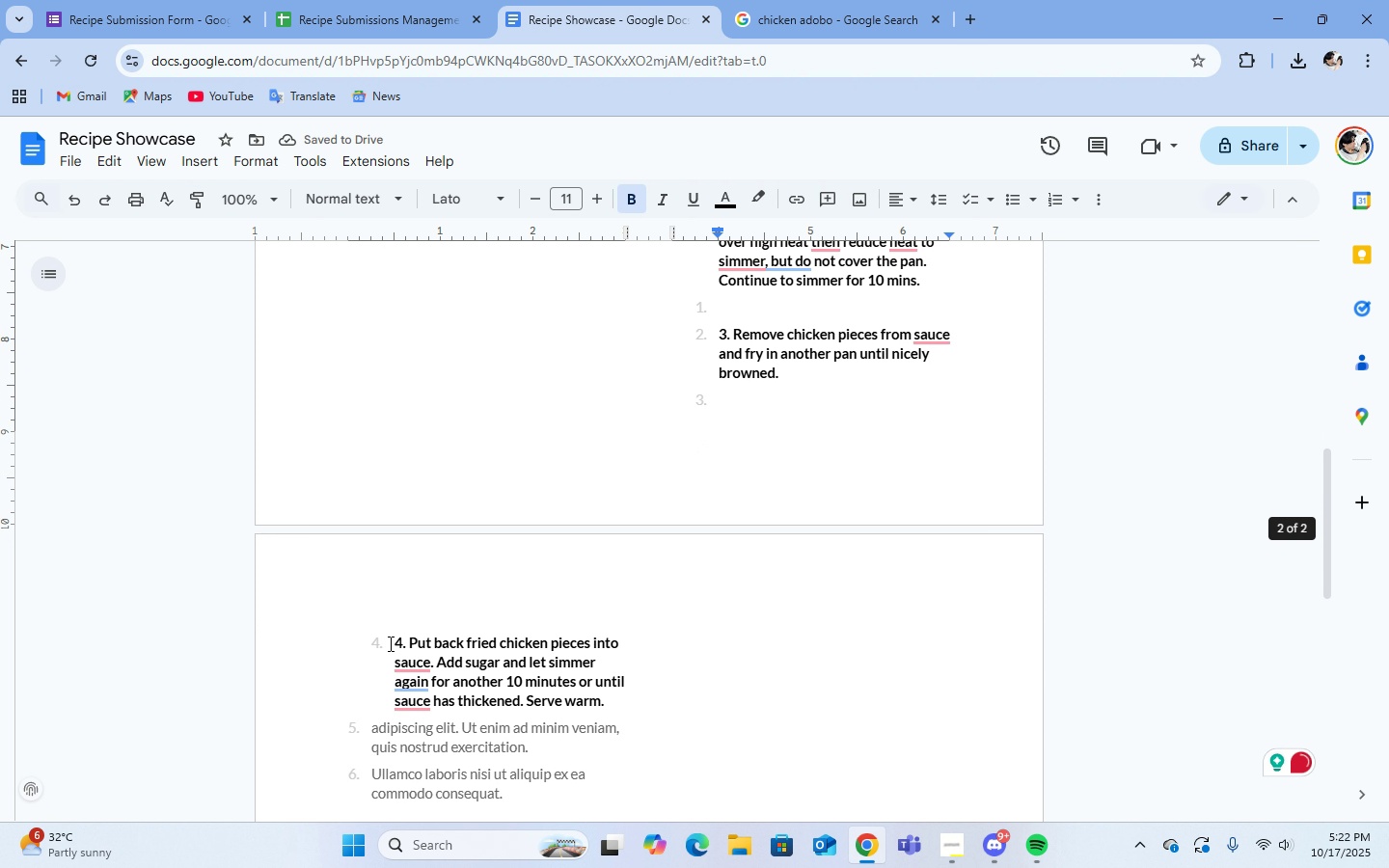 
left_click([389, 643])
 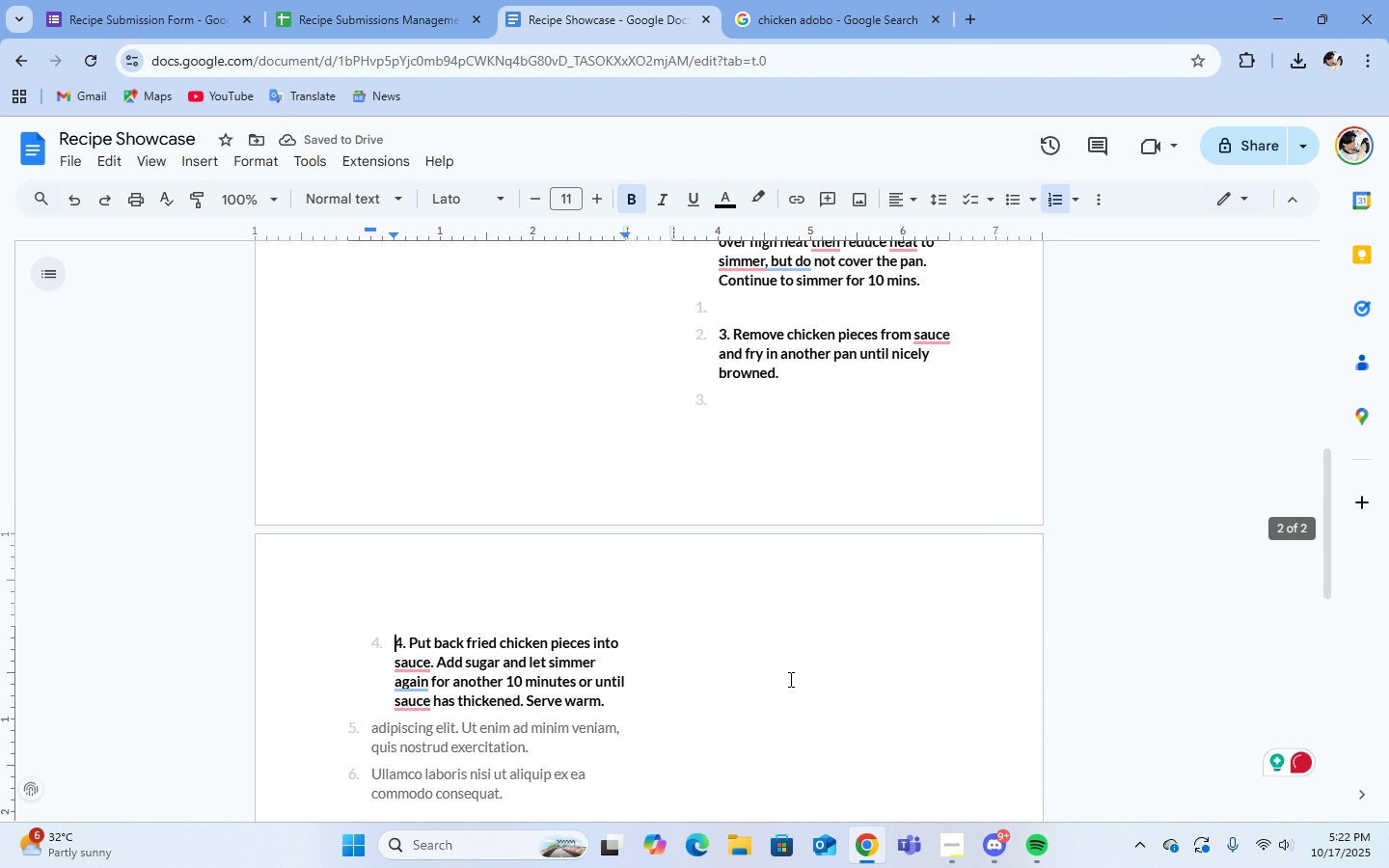 
key(Backspace)
 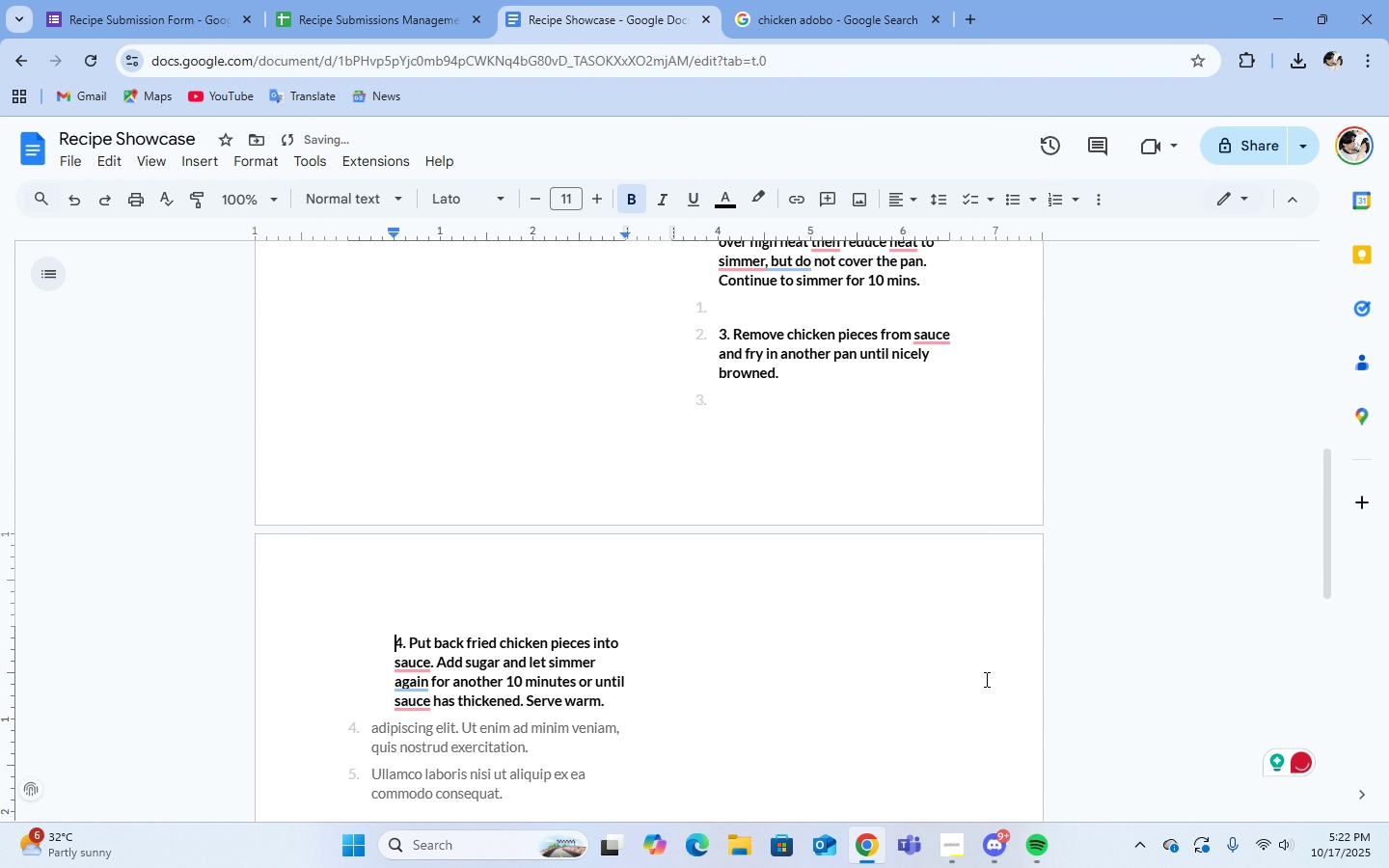 
key(Backspace)
 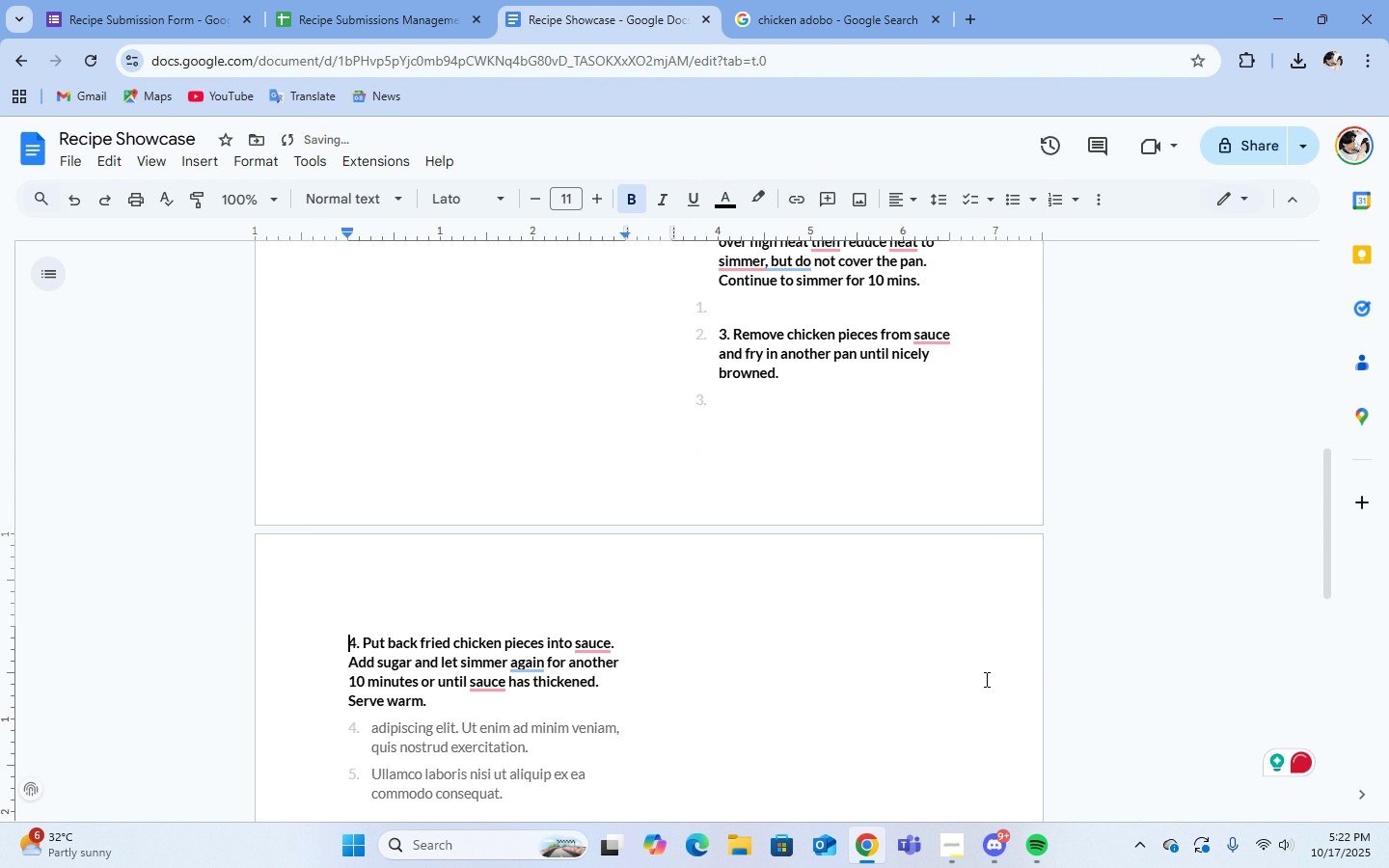 
key(Backspace)
 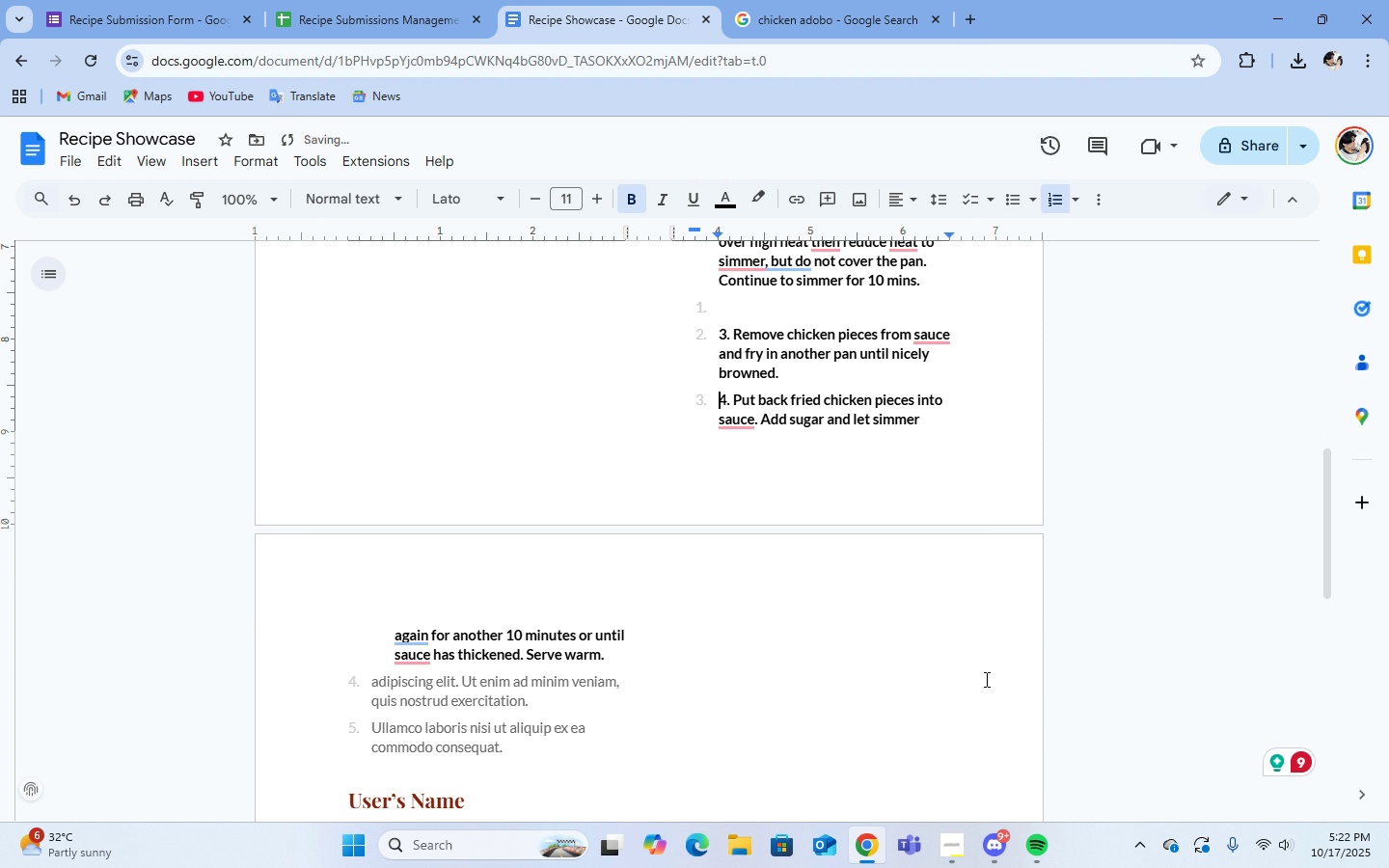 
scroll: coordinate [985, 679], scroll_direction: up, amount: 1.0
 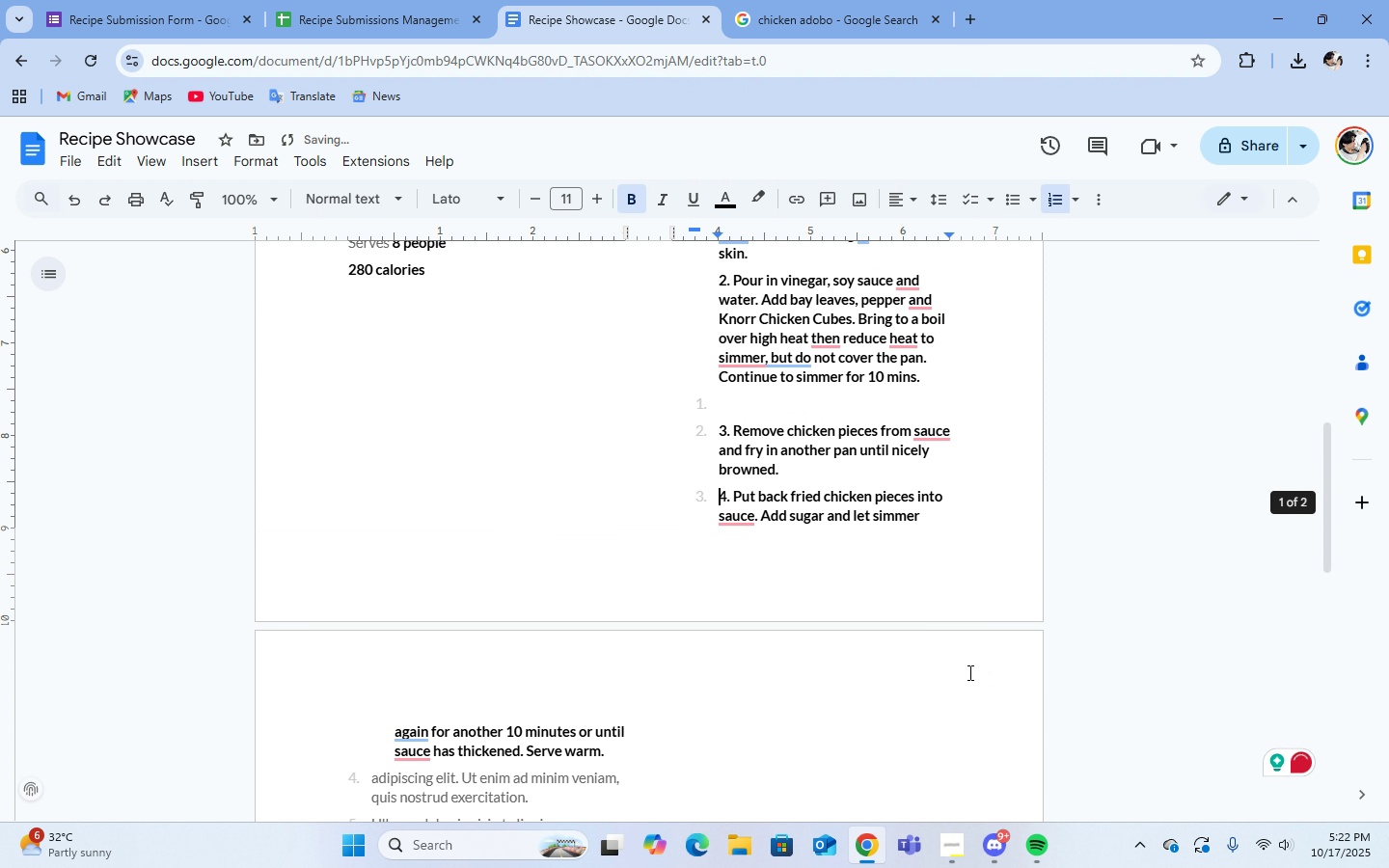 
key(Backspace)
 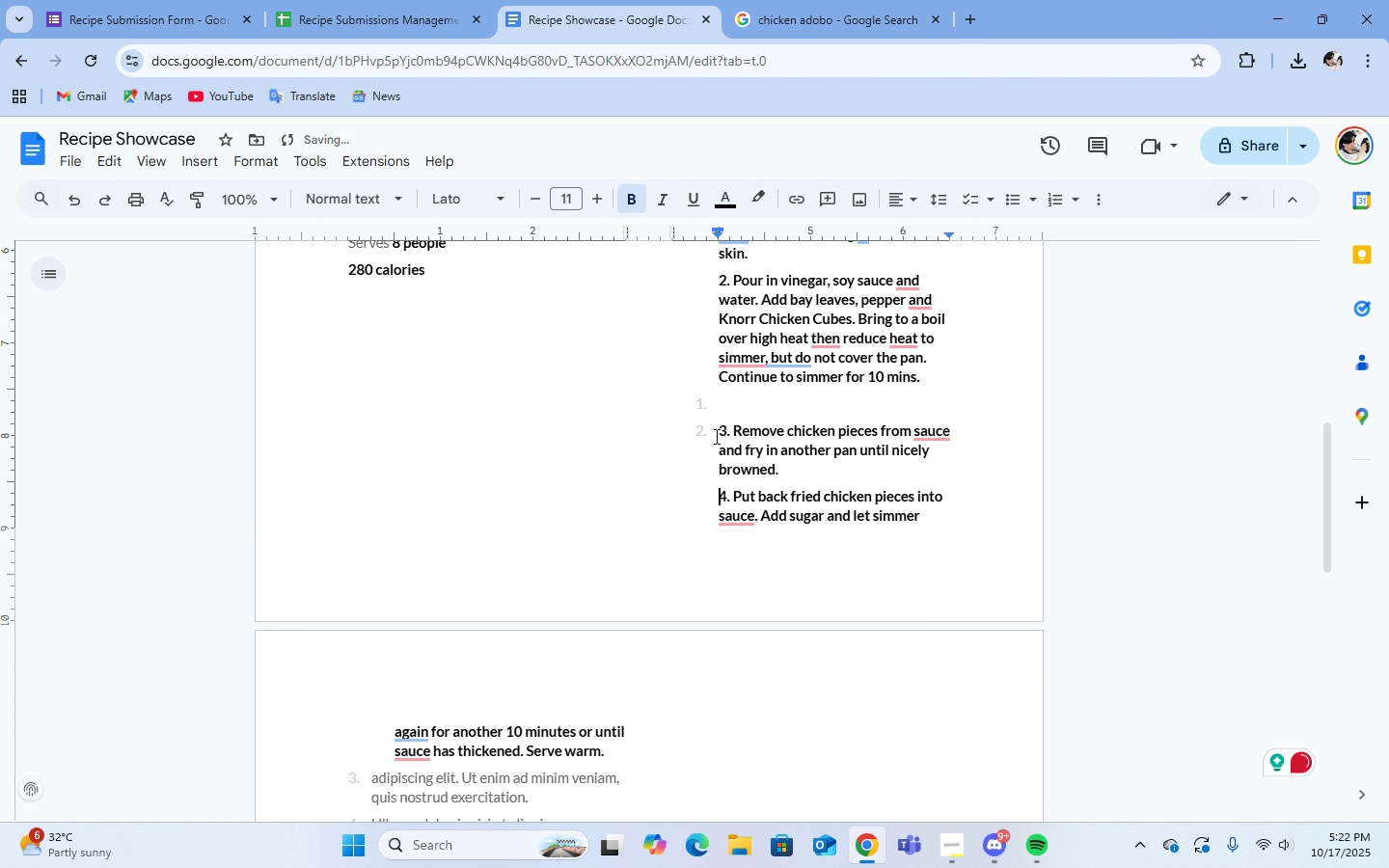 
left_click([715, 436])
 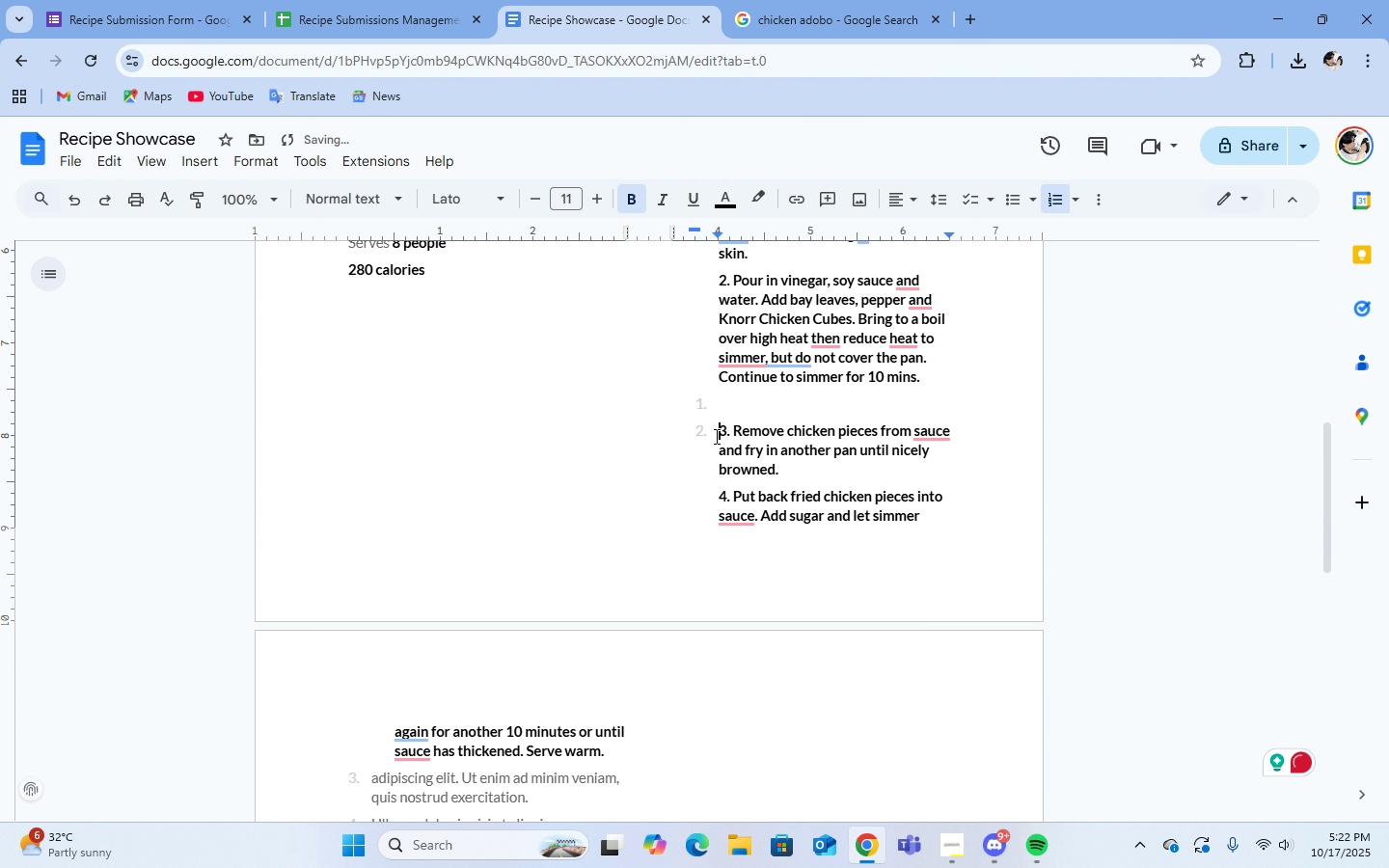 
key(Backspace)
 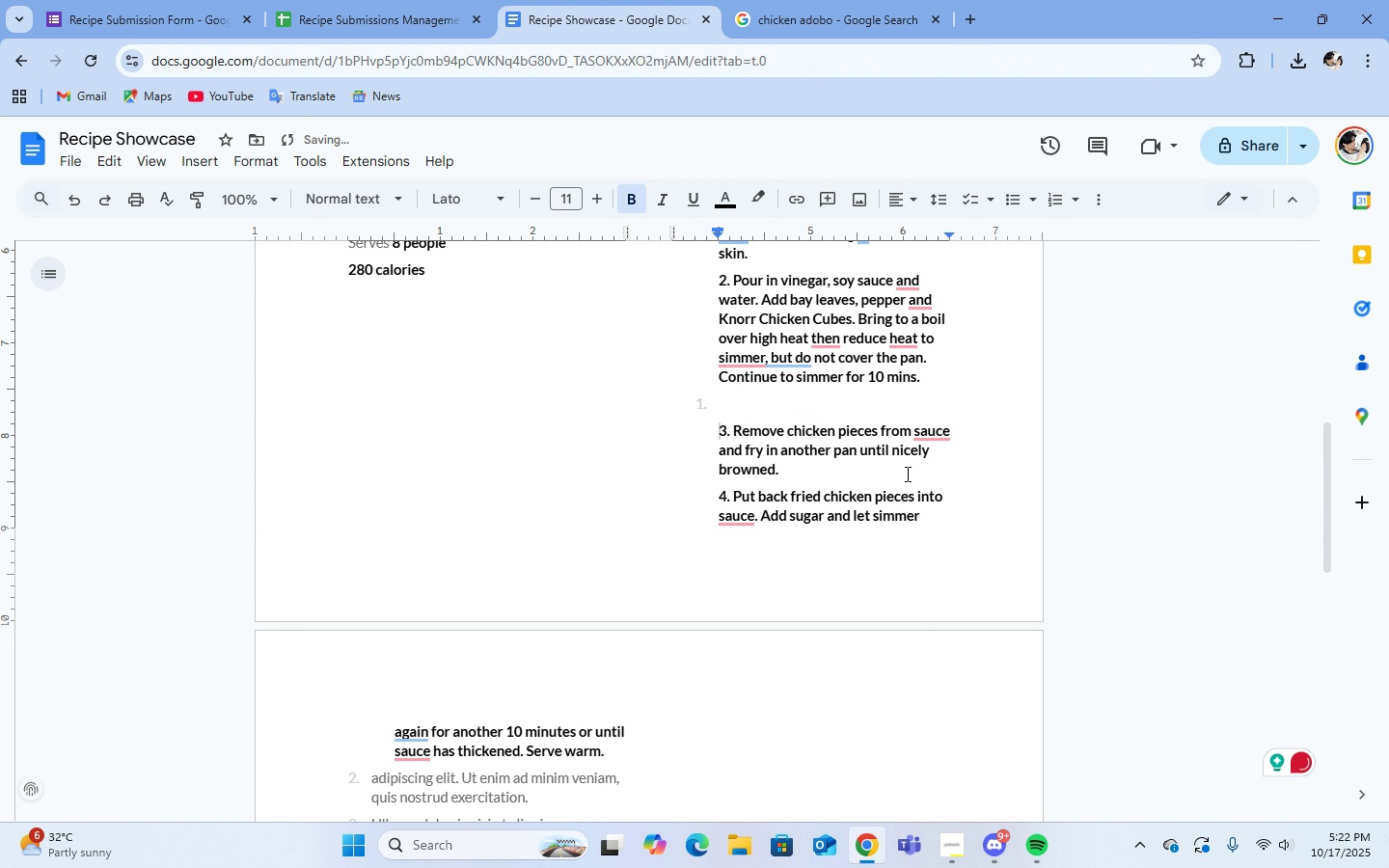 
key(Backspace)
 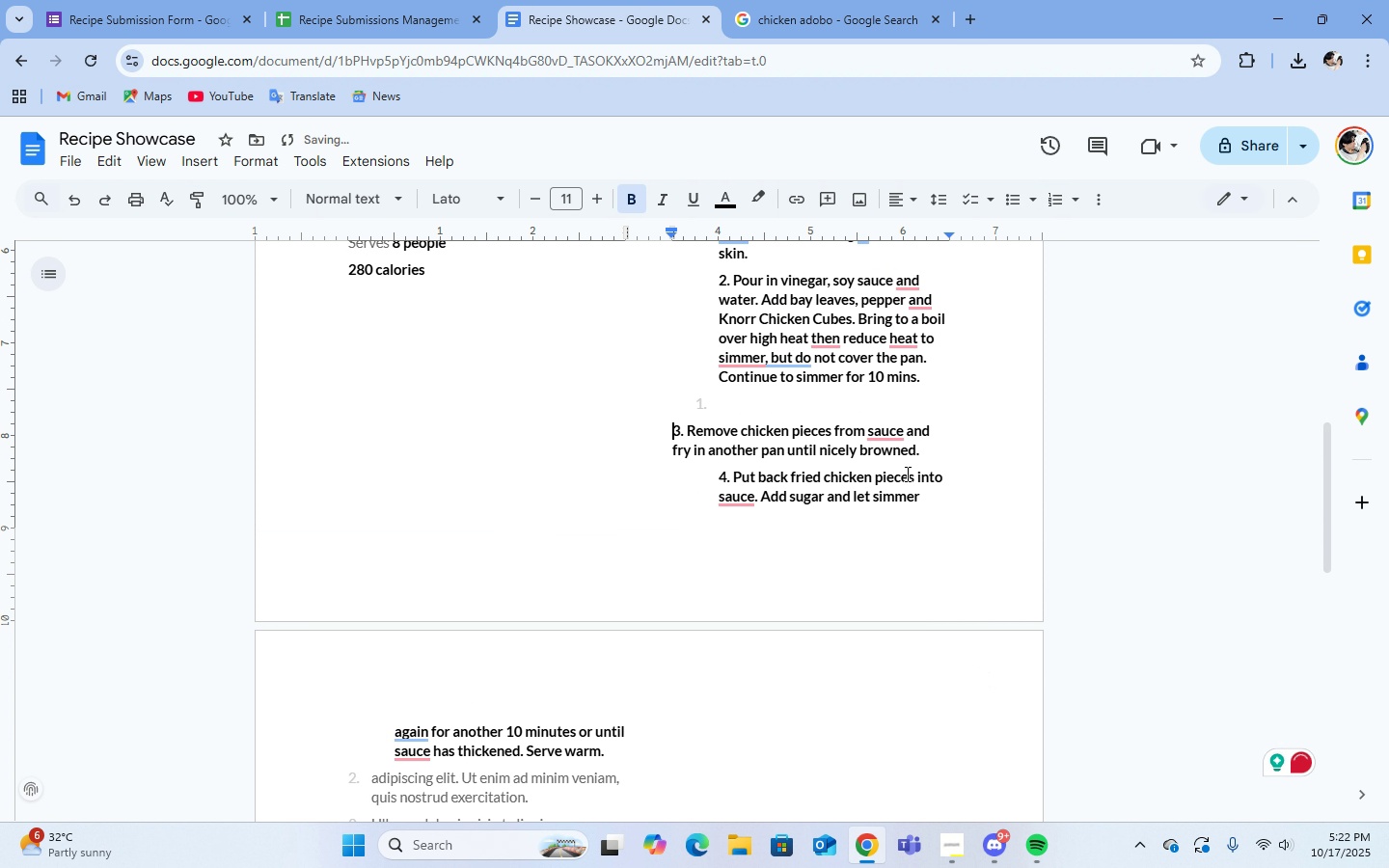 
key(Backspace)
 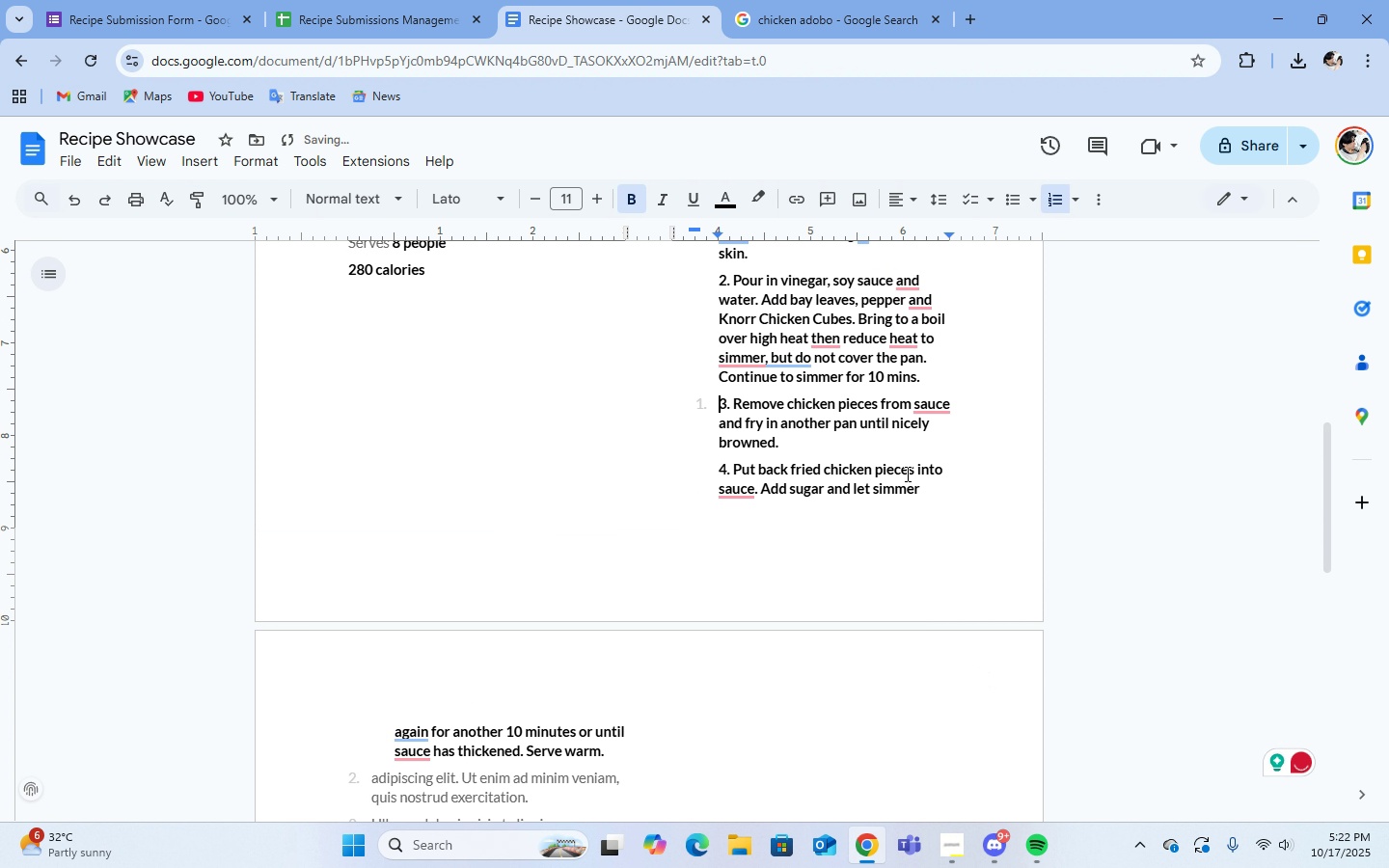 
key(Backspace)
 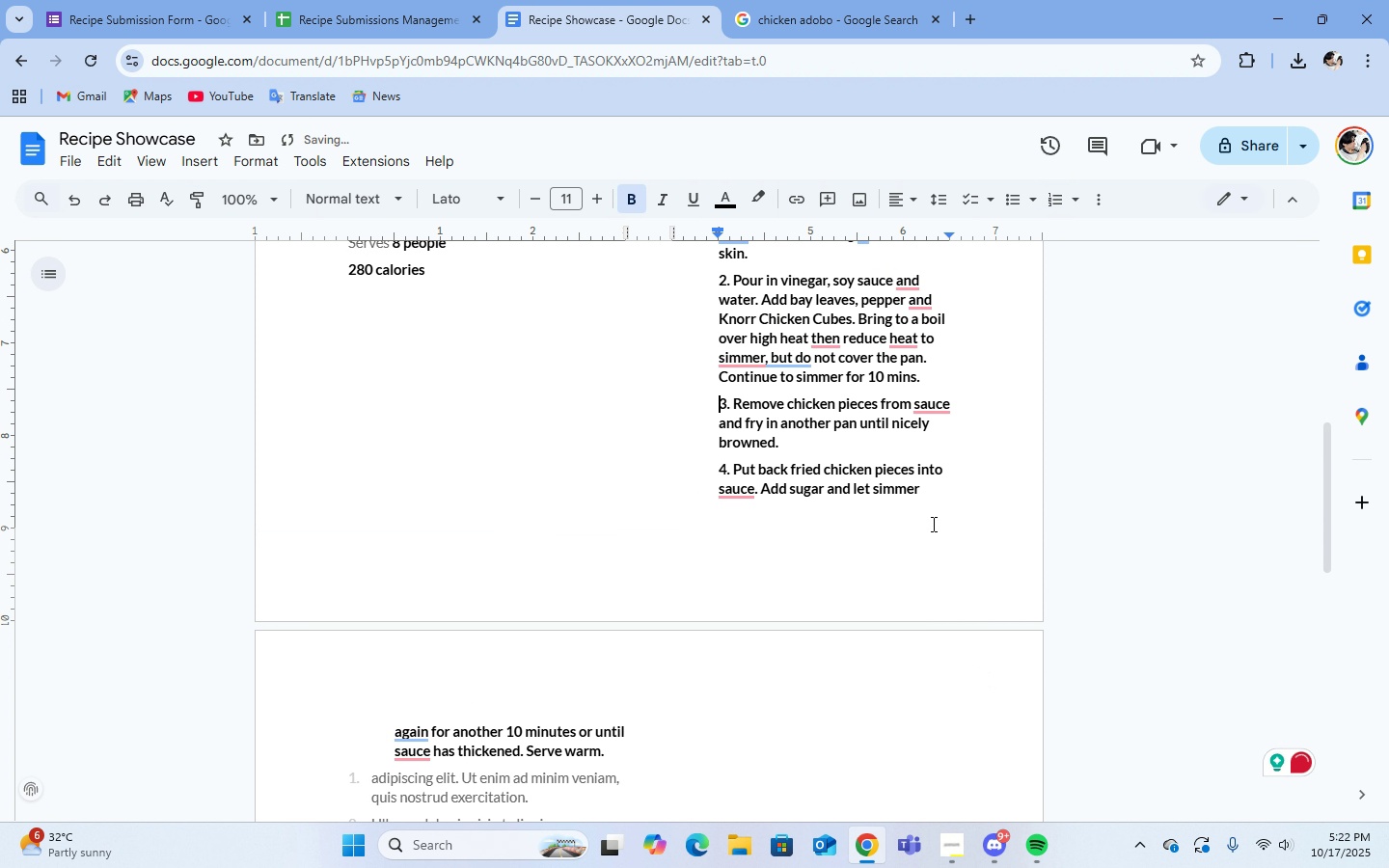 
scroll: coordinate [933, 525], scroll_direction: up, amount: 2.0
 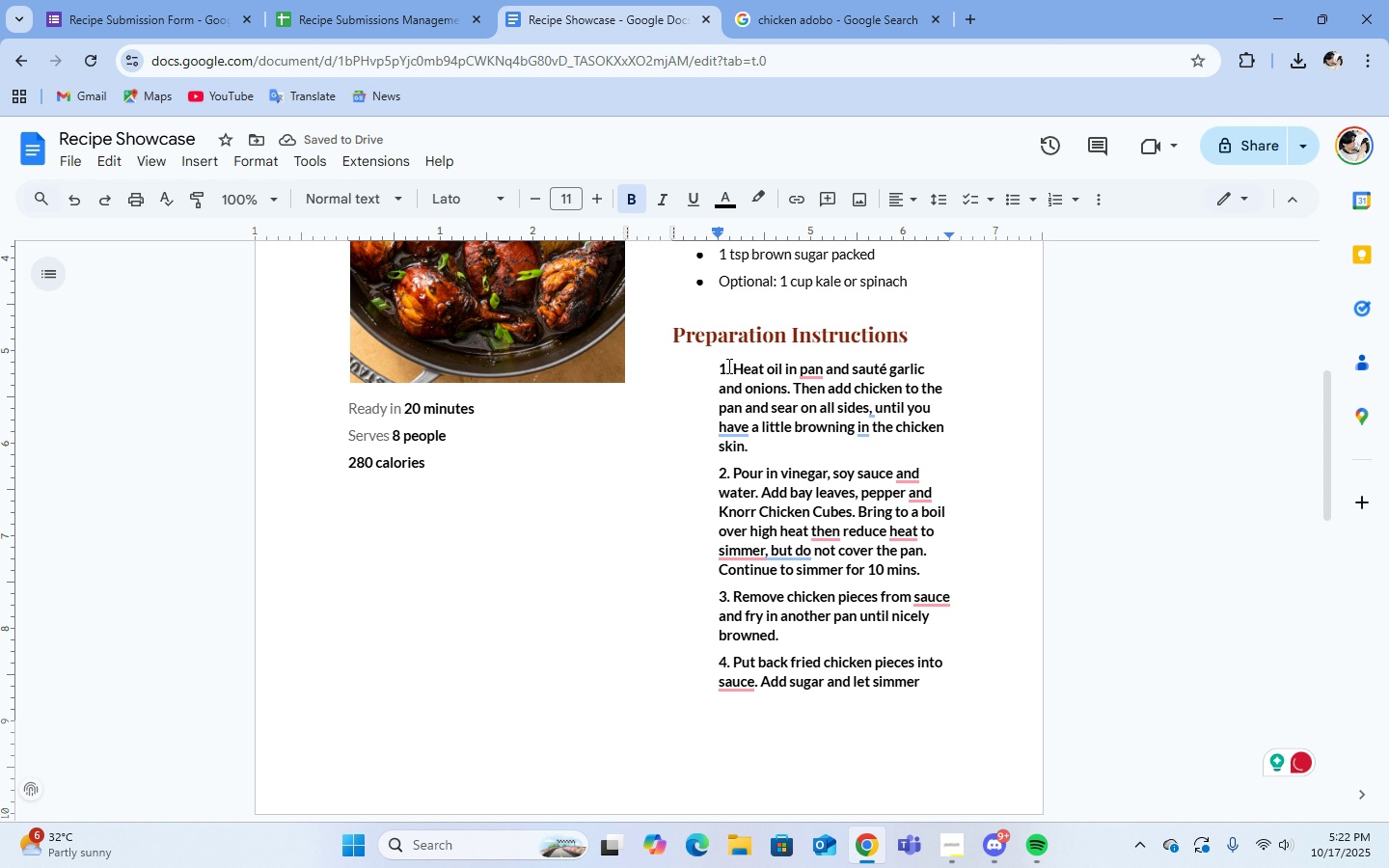 
left_click_drag(start_coordinate=[729, 367], to_coordinate=[957, 678])
 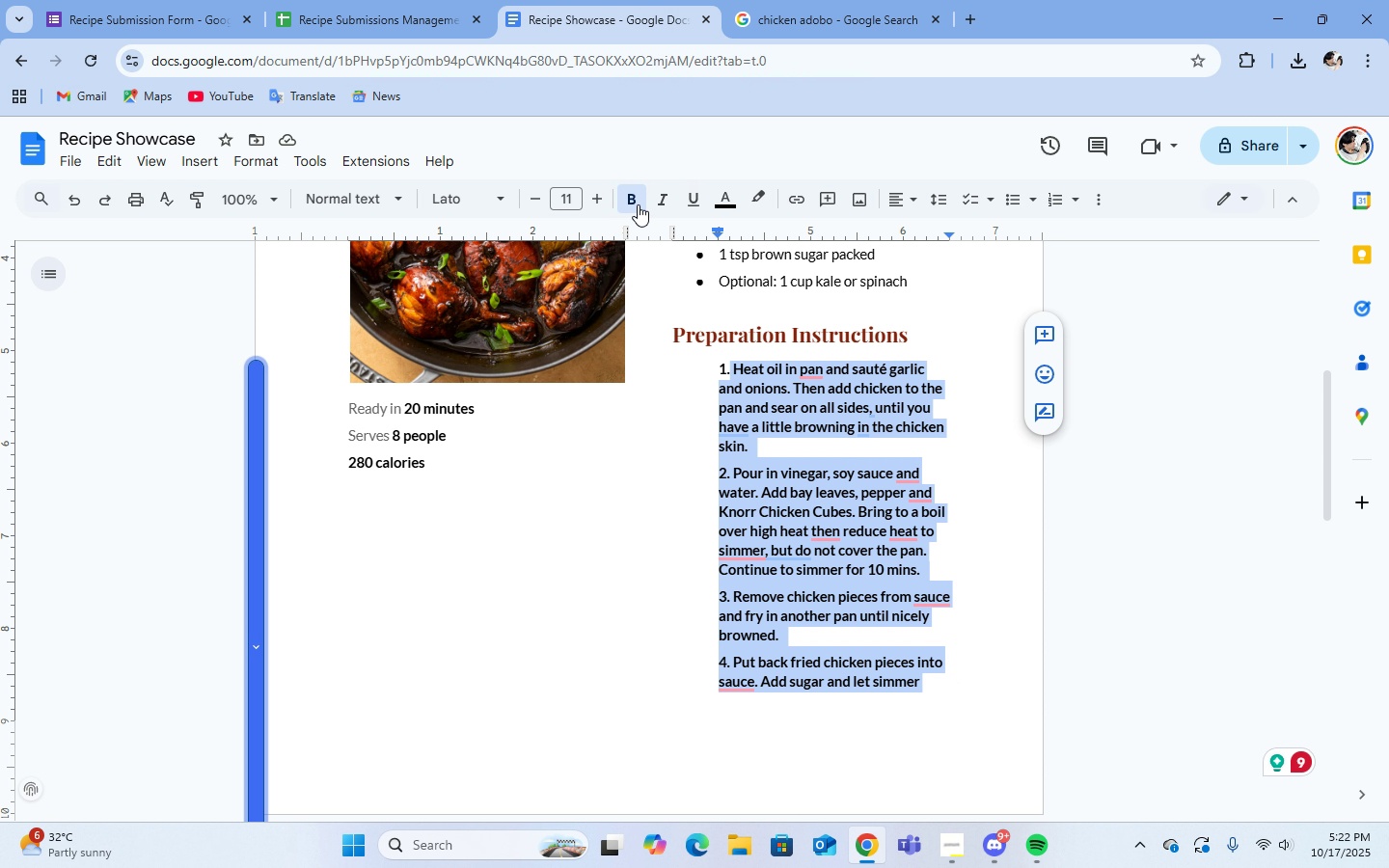 
double_click([638, 203])
 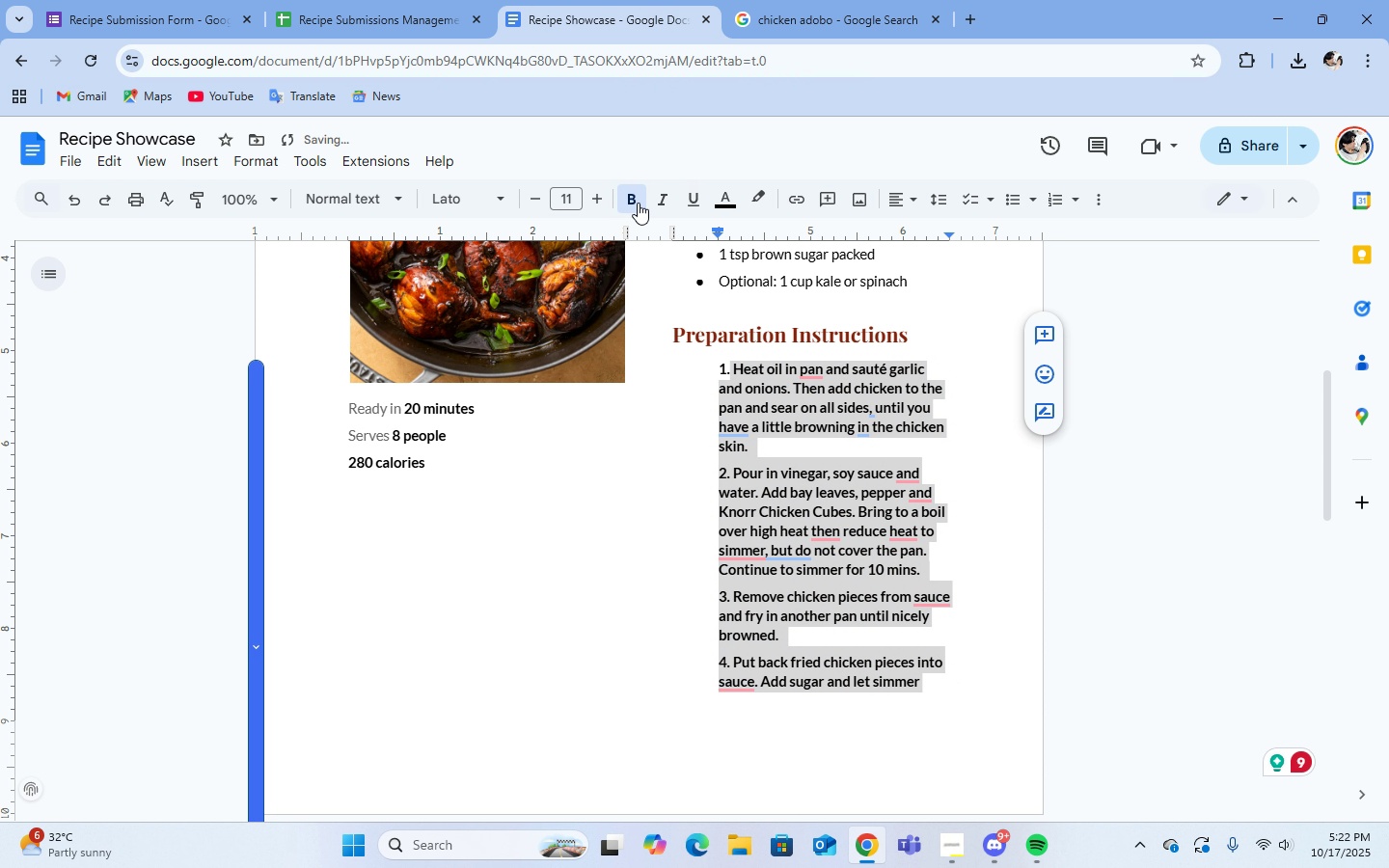 
left_click([638, 203])
 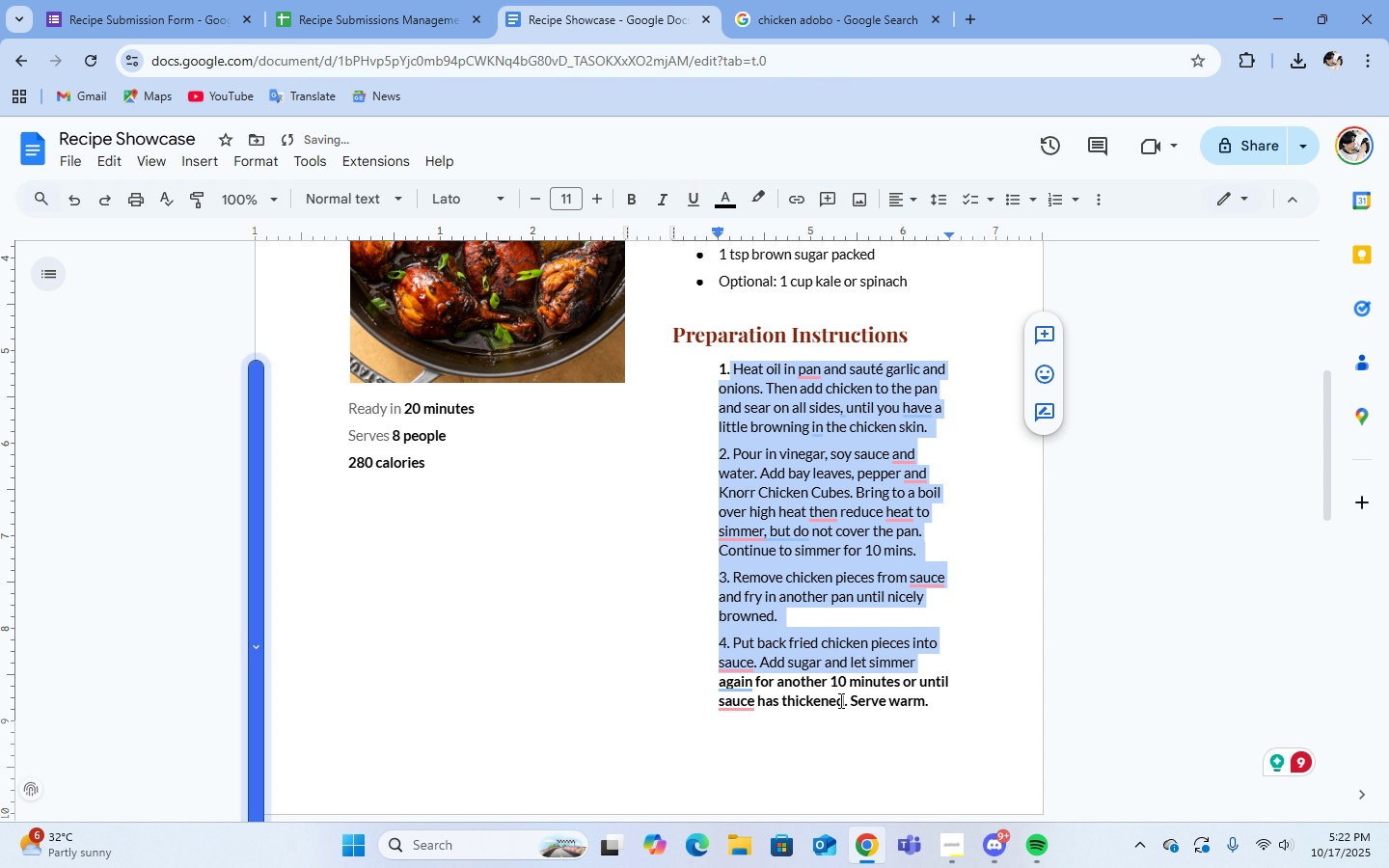 
left_click([940, 711])
 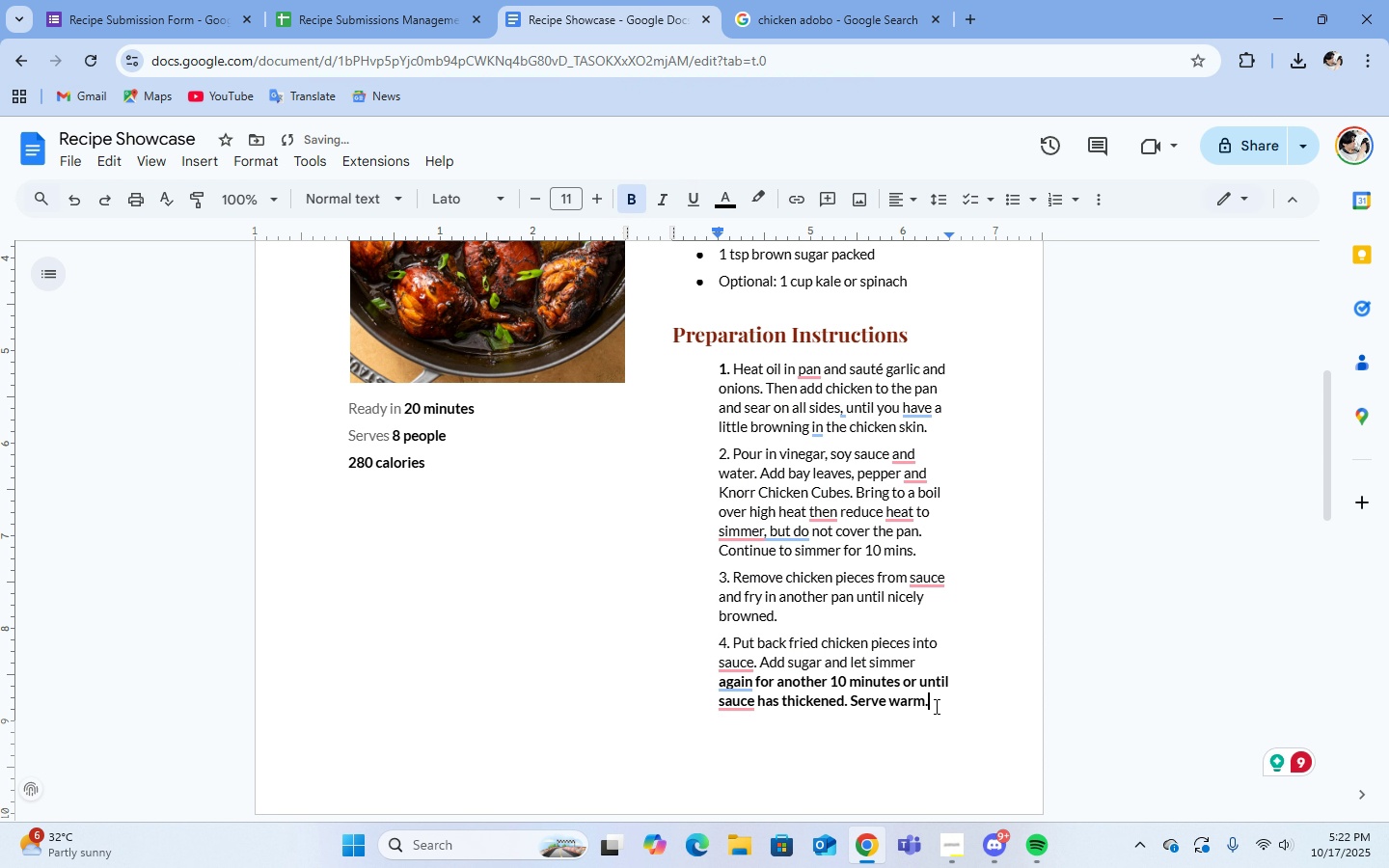 
left_click_drag(start_coordinate=[935, 706], to_coordinate=[735, 640])
 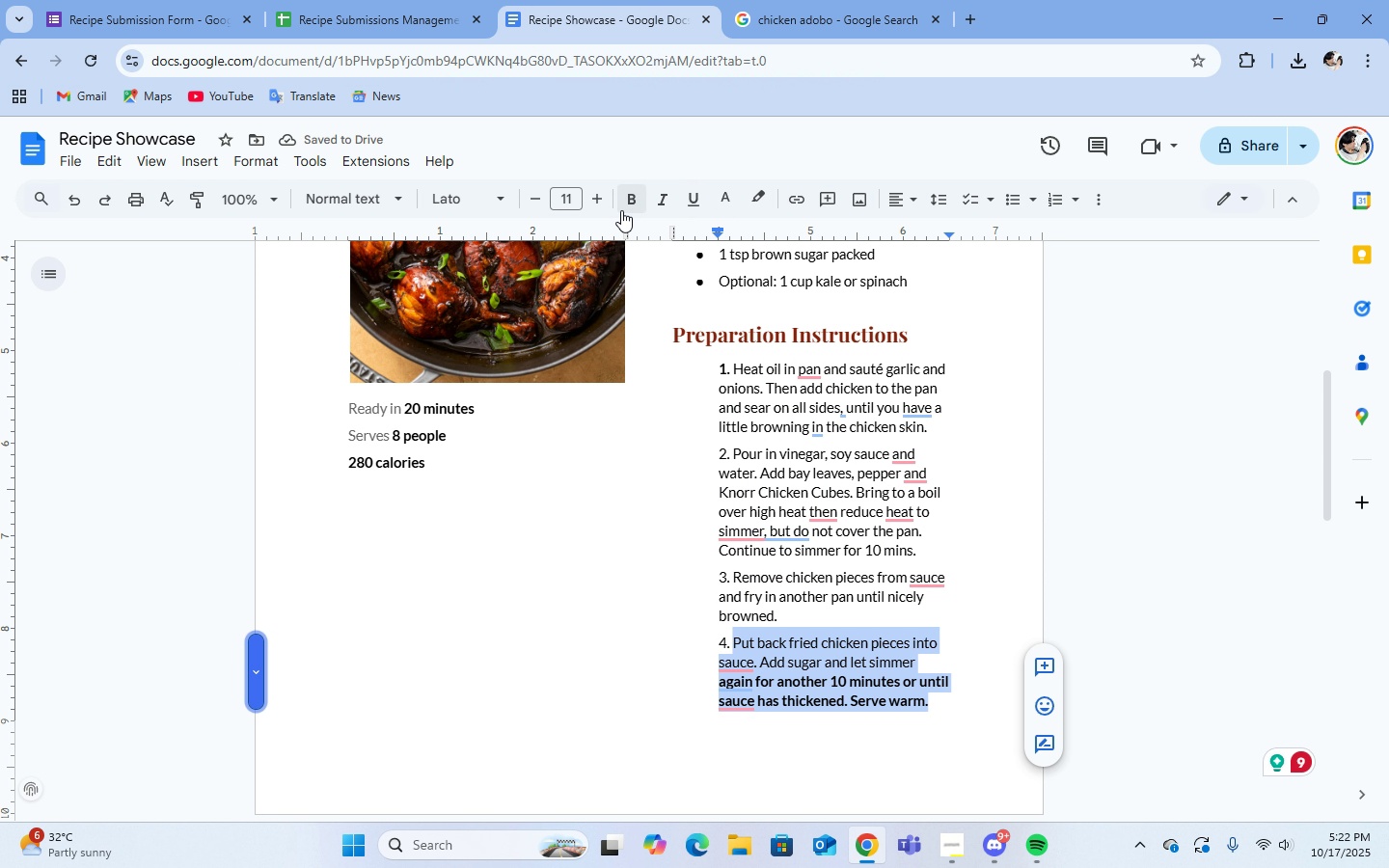 
left_click([627, 205])
 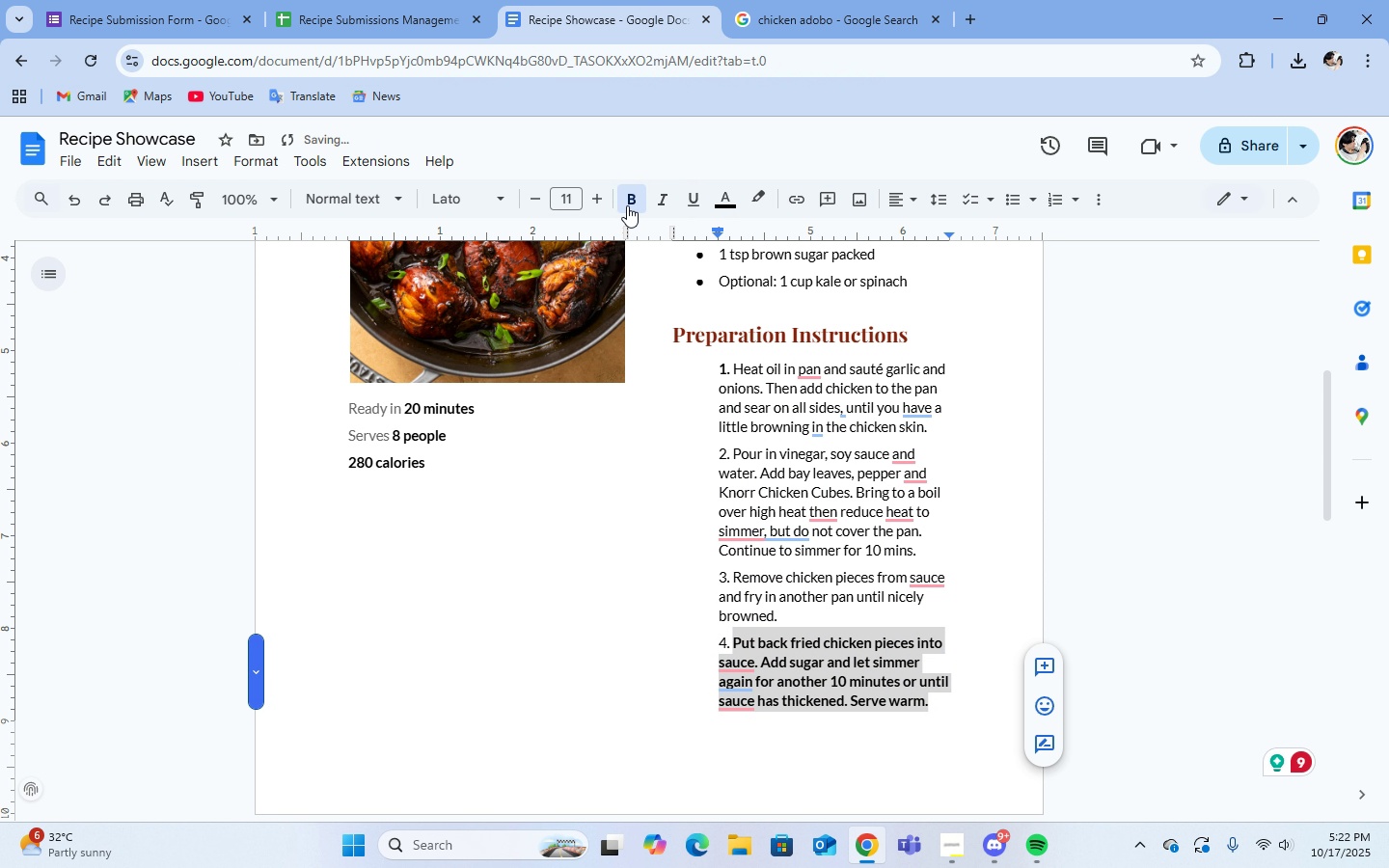 
left_click([627, 205])
 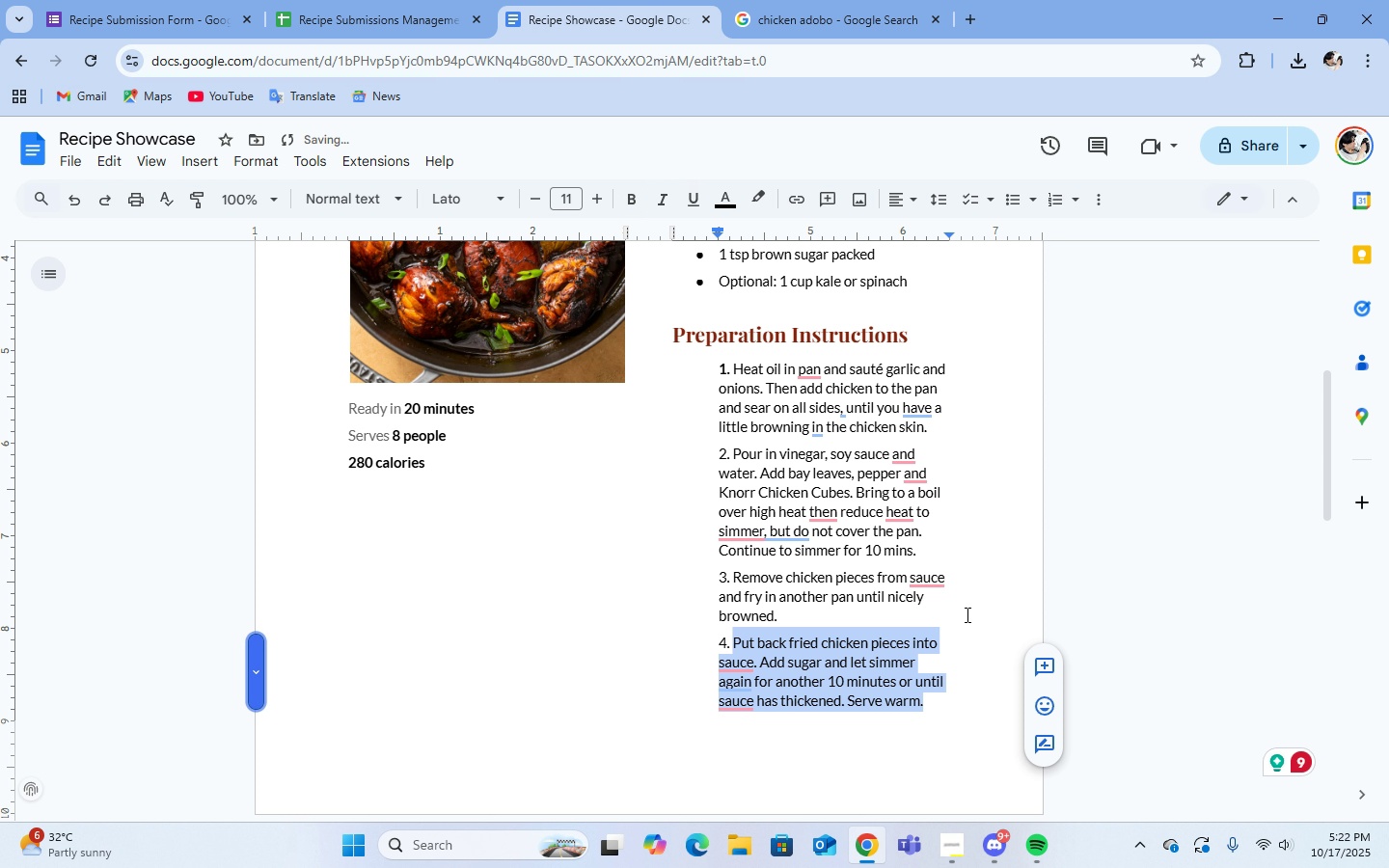 
left_click([952, 601])
 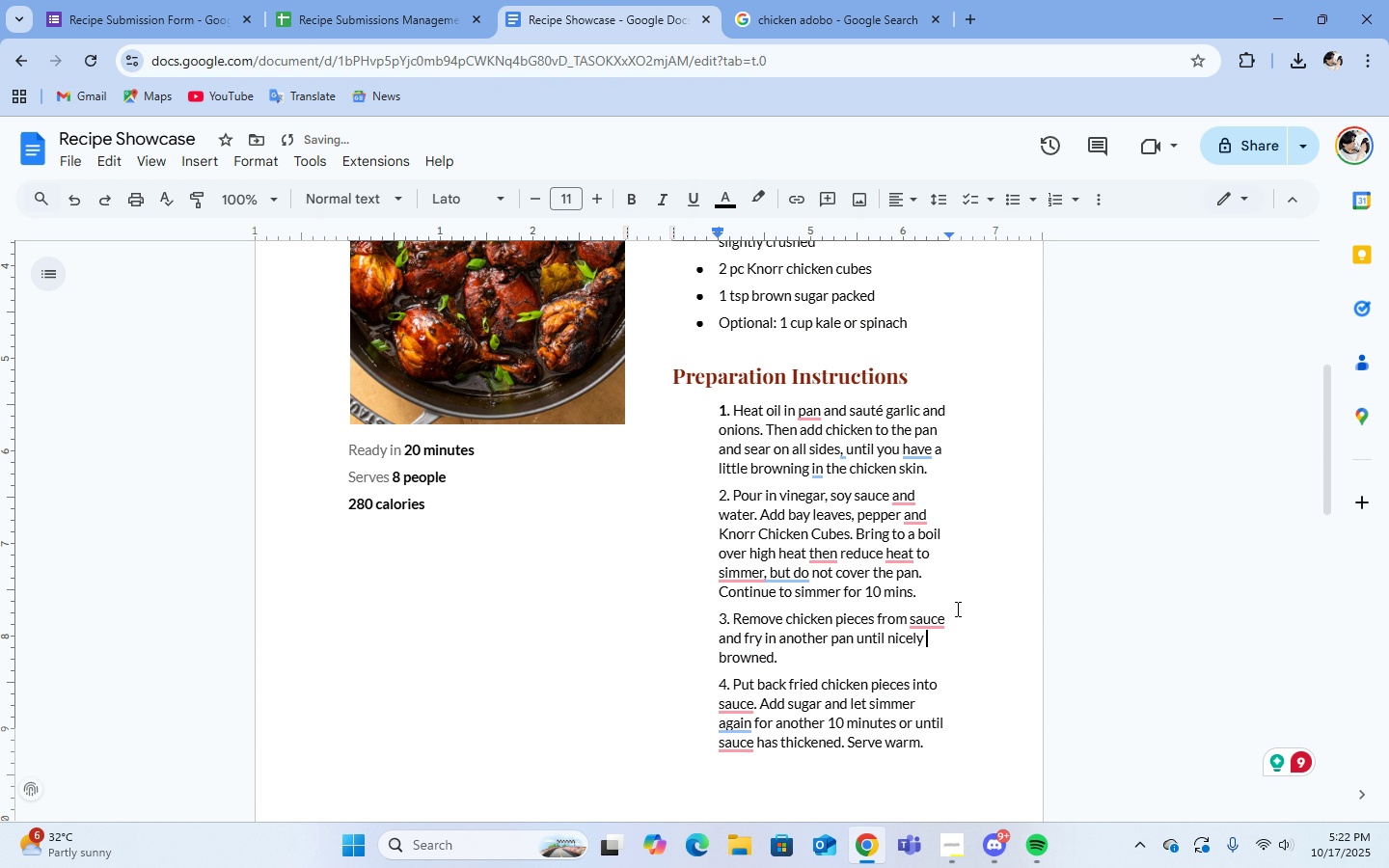 
scroll: coordinate [956, 609], scroll_direction: up, amount: 4.0
 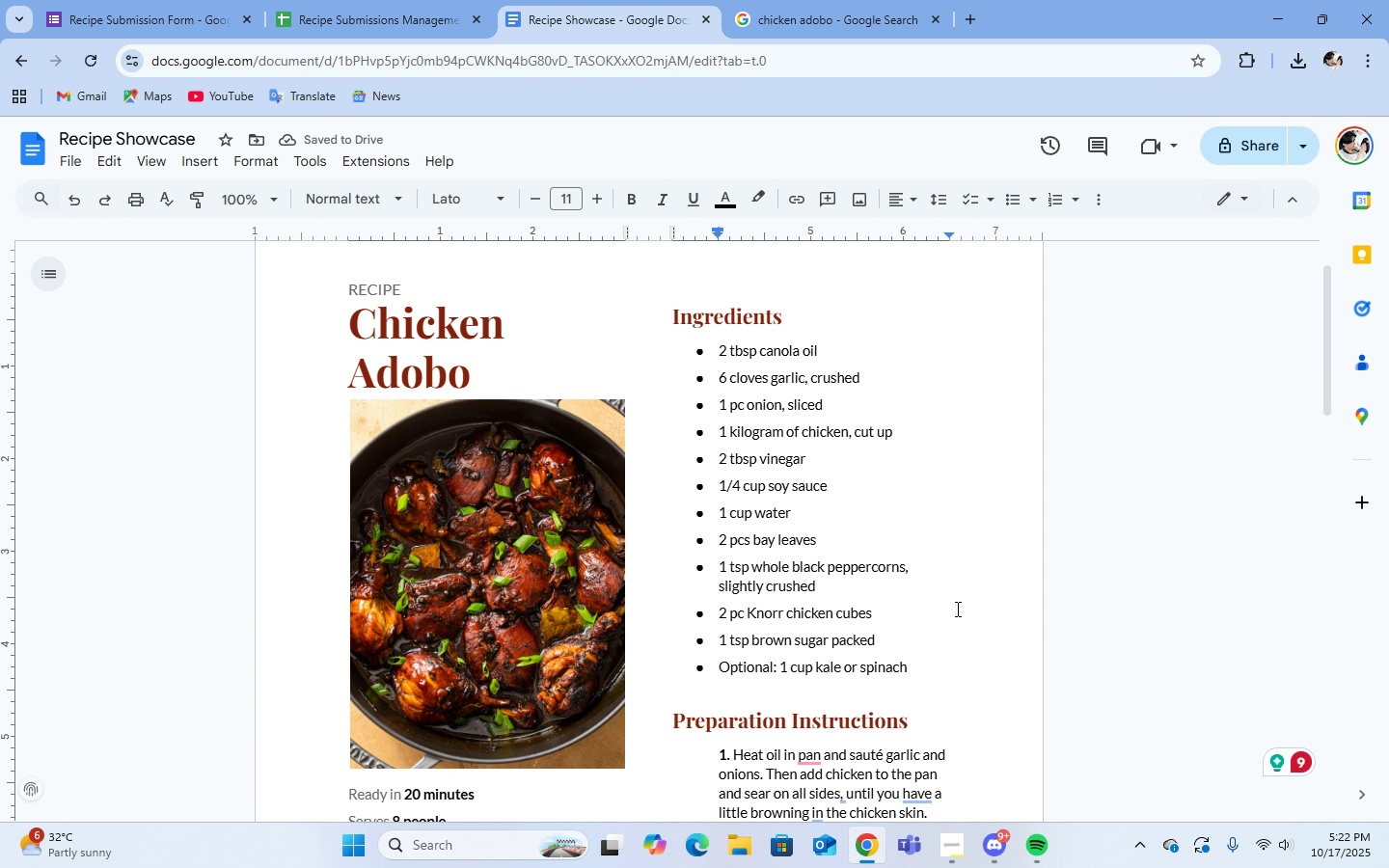 
scroll: coordinate [956, 609], scroll_direction: down, amount: 3.0
 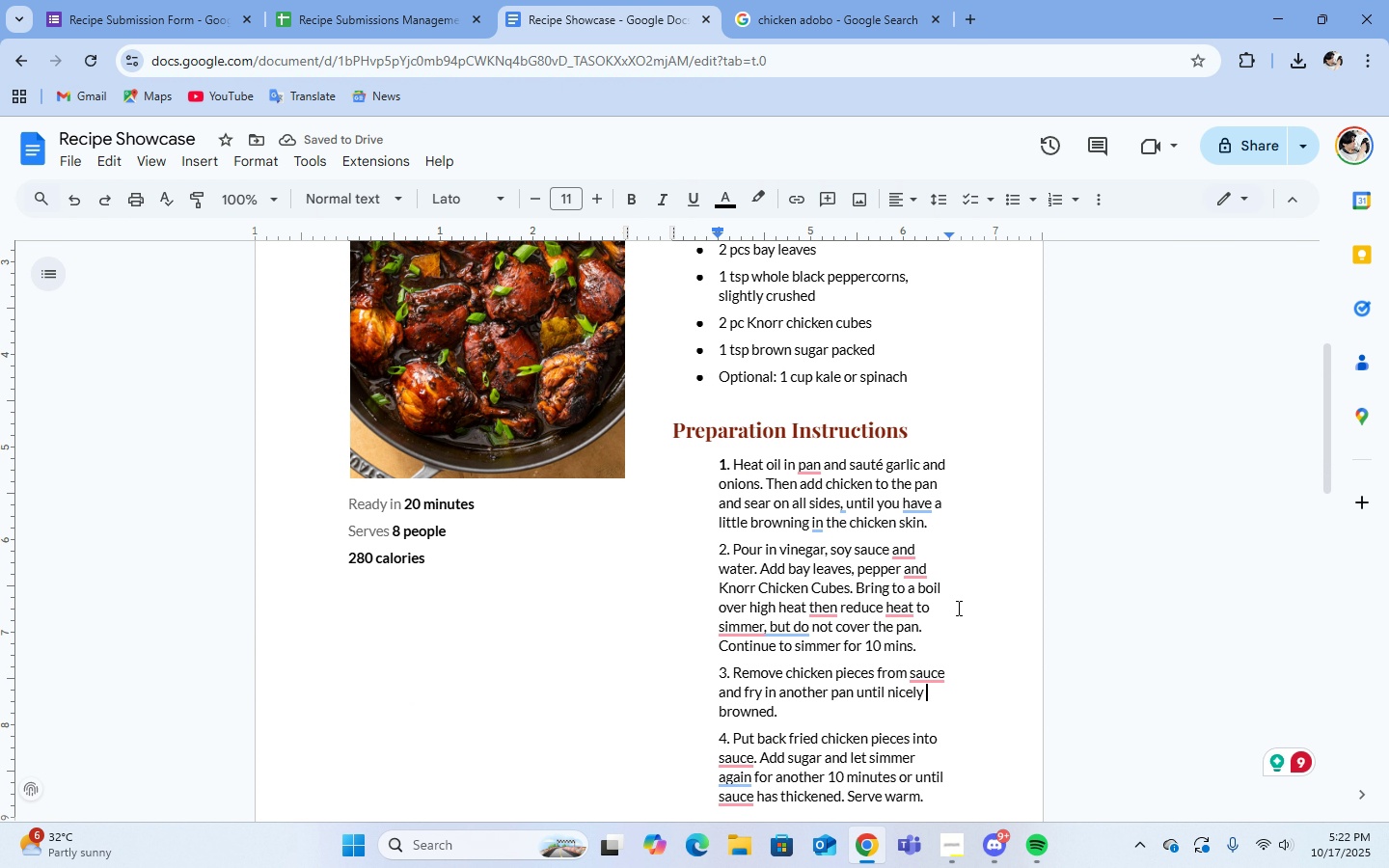 
scroll: coordinate [955, 607], scroll_direction: up, amount: 3.0
 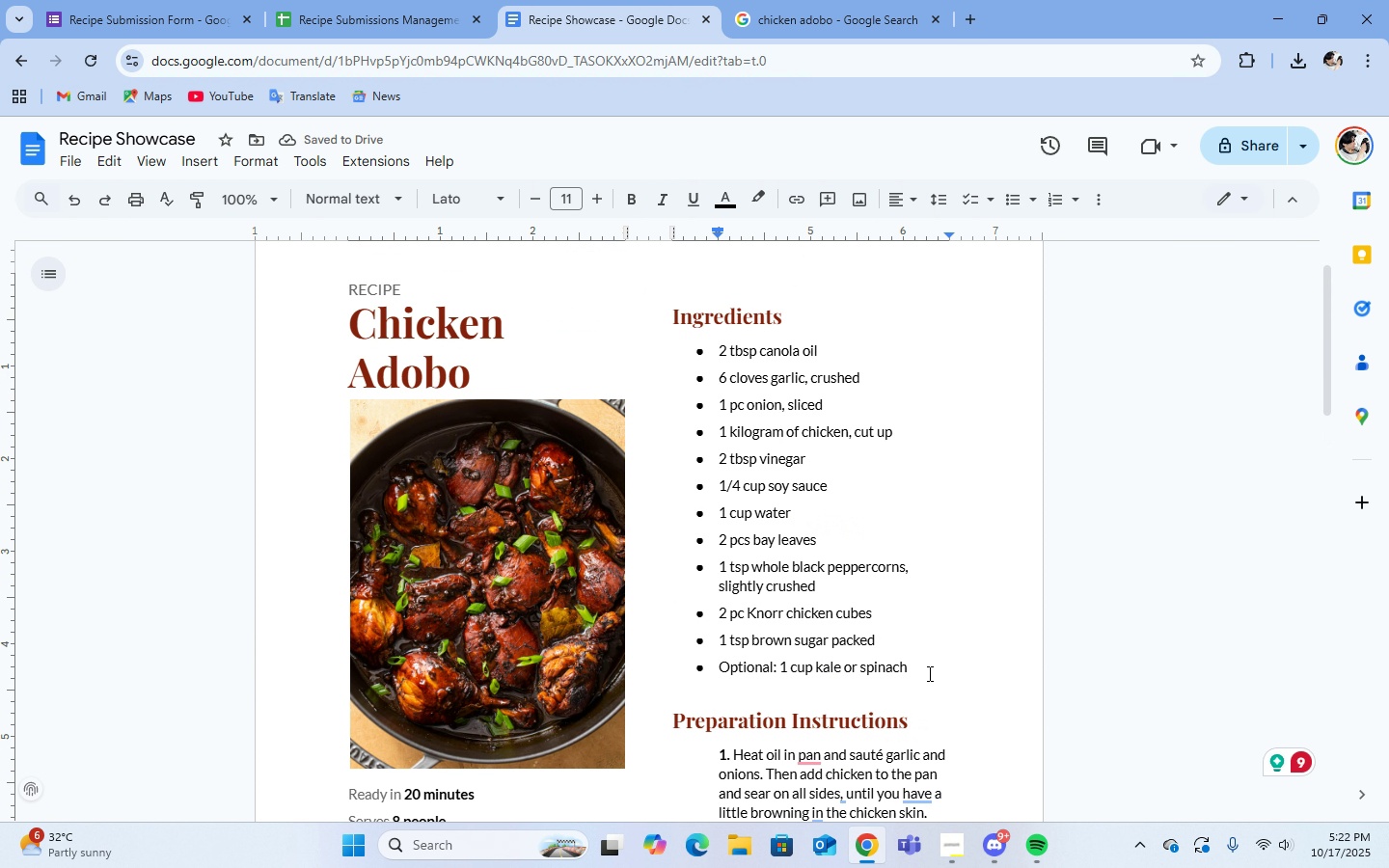 
left_click([928, 673])
 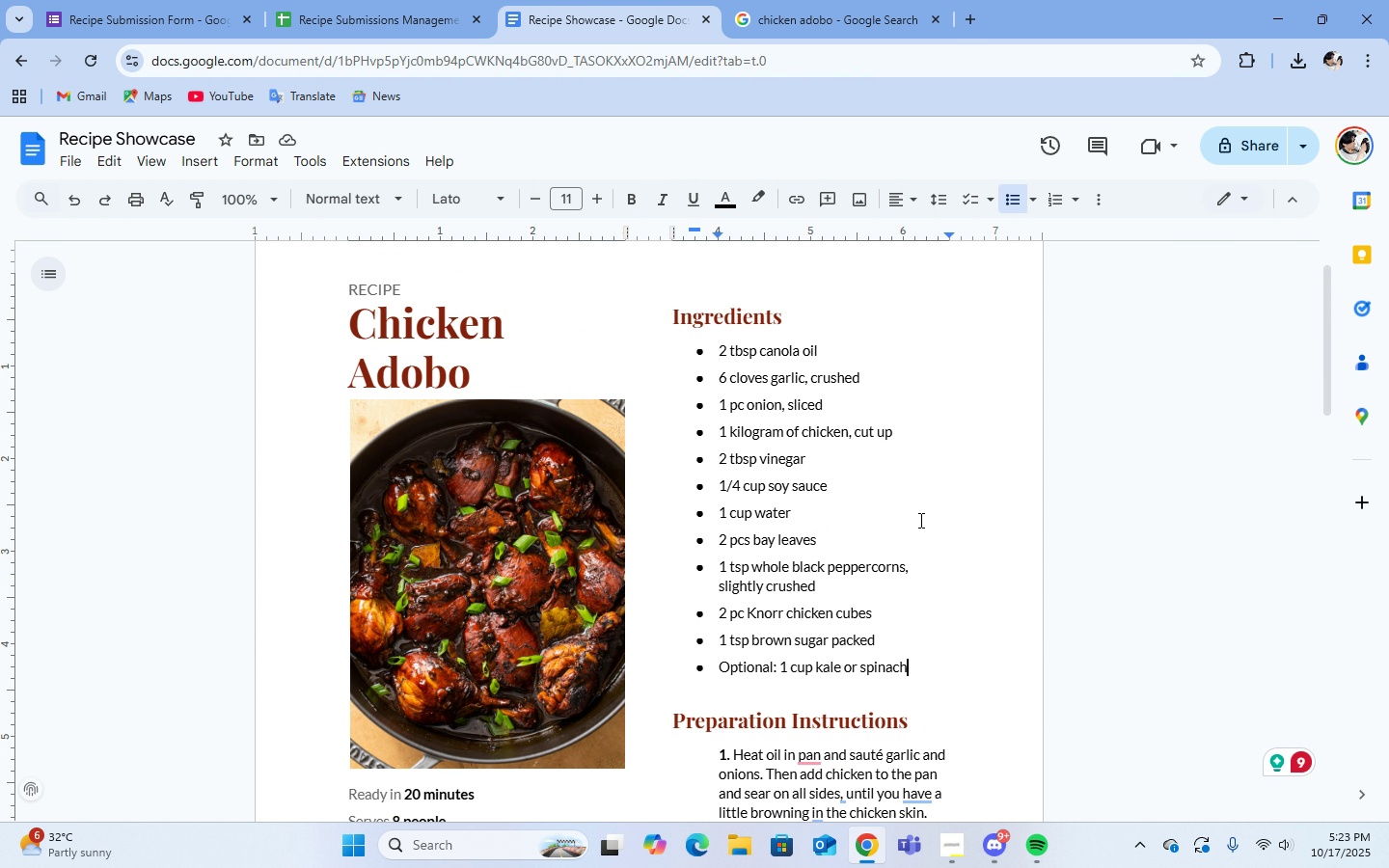 
scroll: coordinate [940, 729], scroll_direction: down, amount: 4.0
 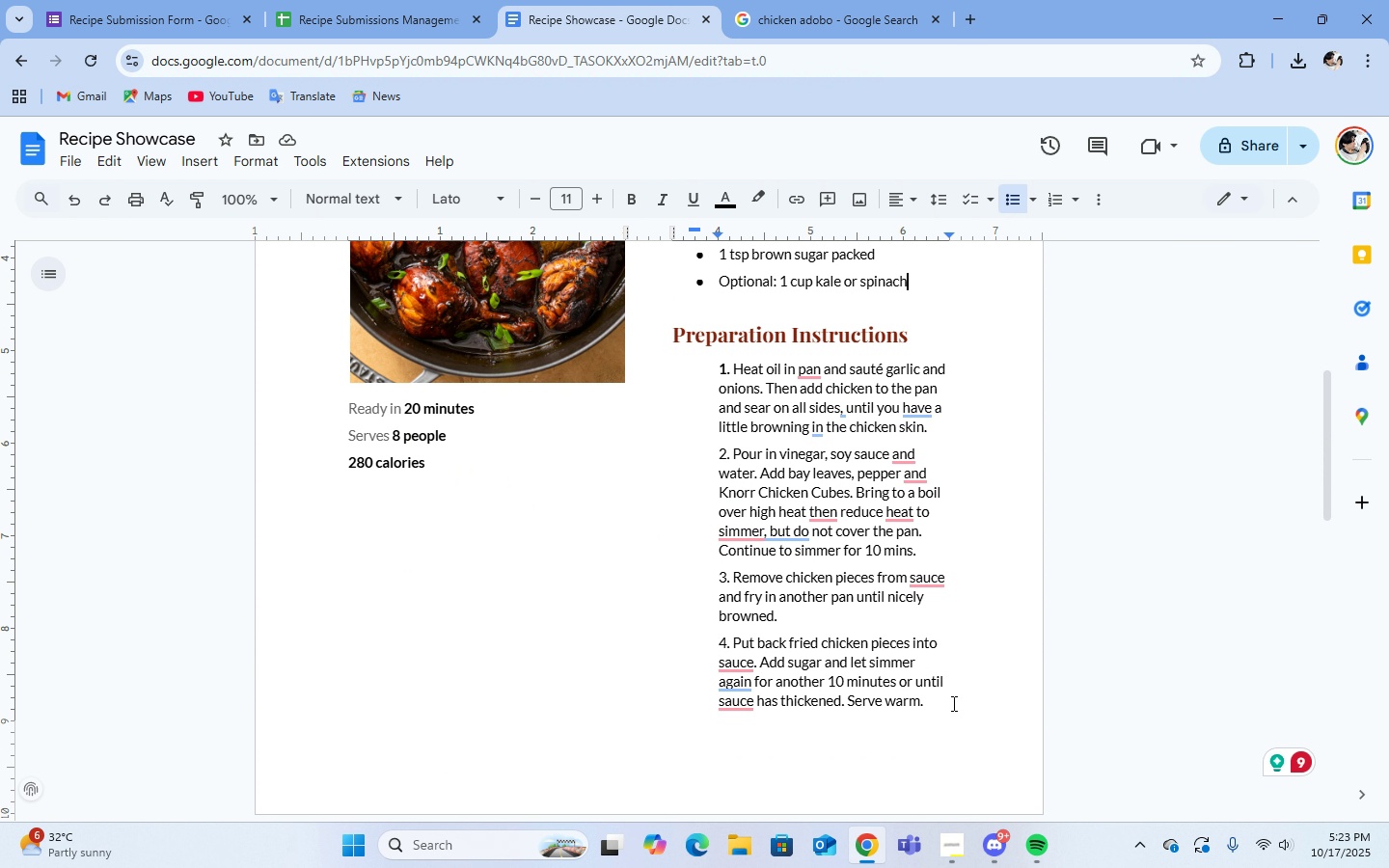 
left_click([952, 703])
 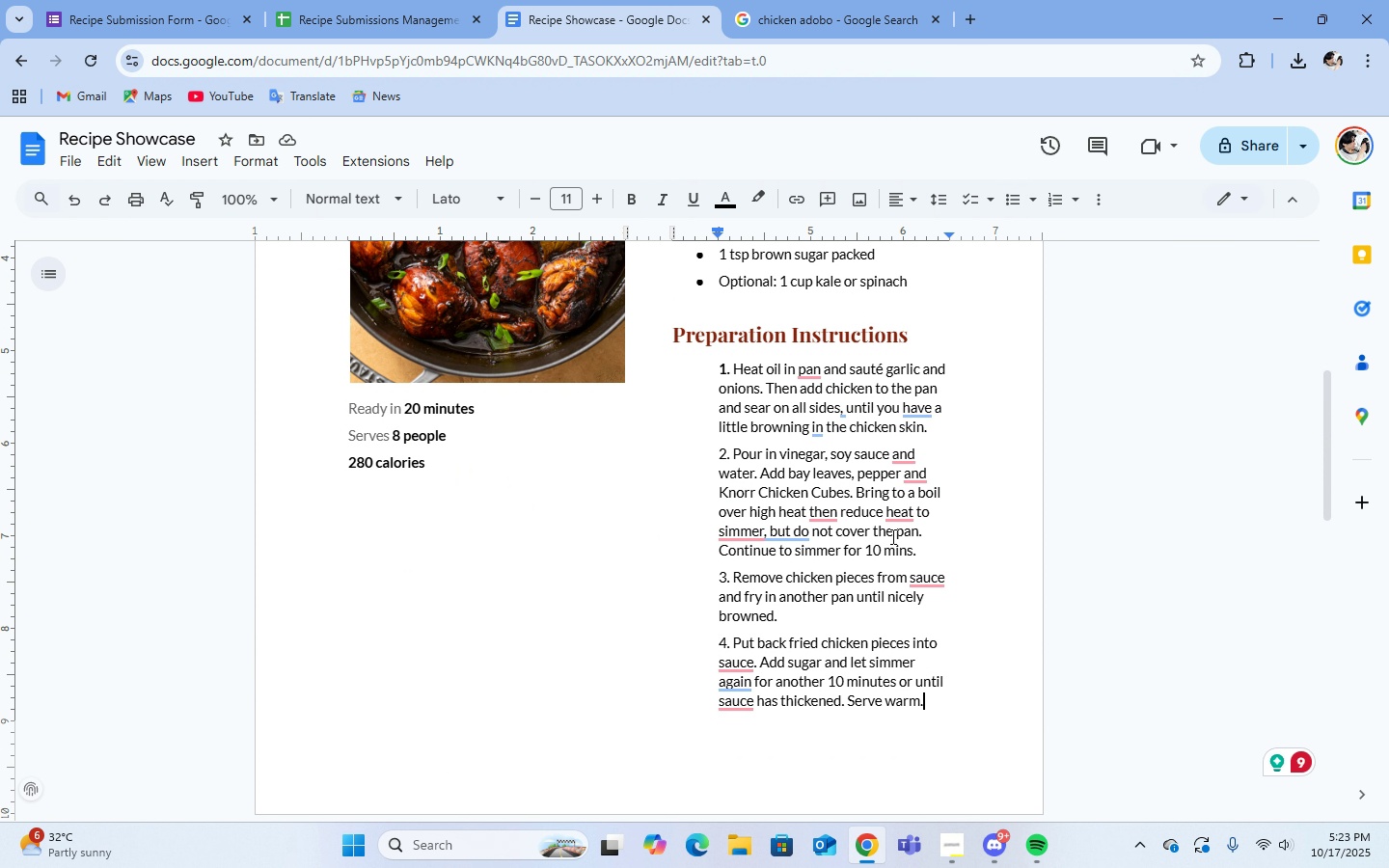 
scroll: coordinate [894, 538], scroll_direction: up, amount: 1.0
 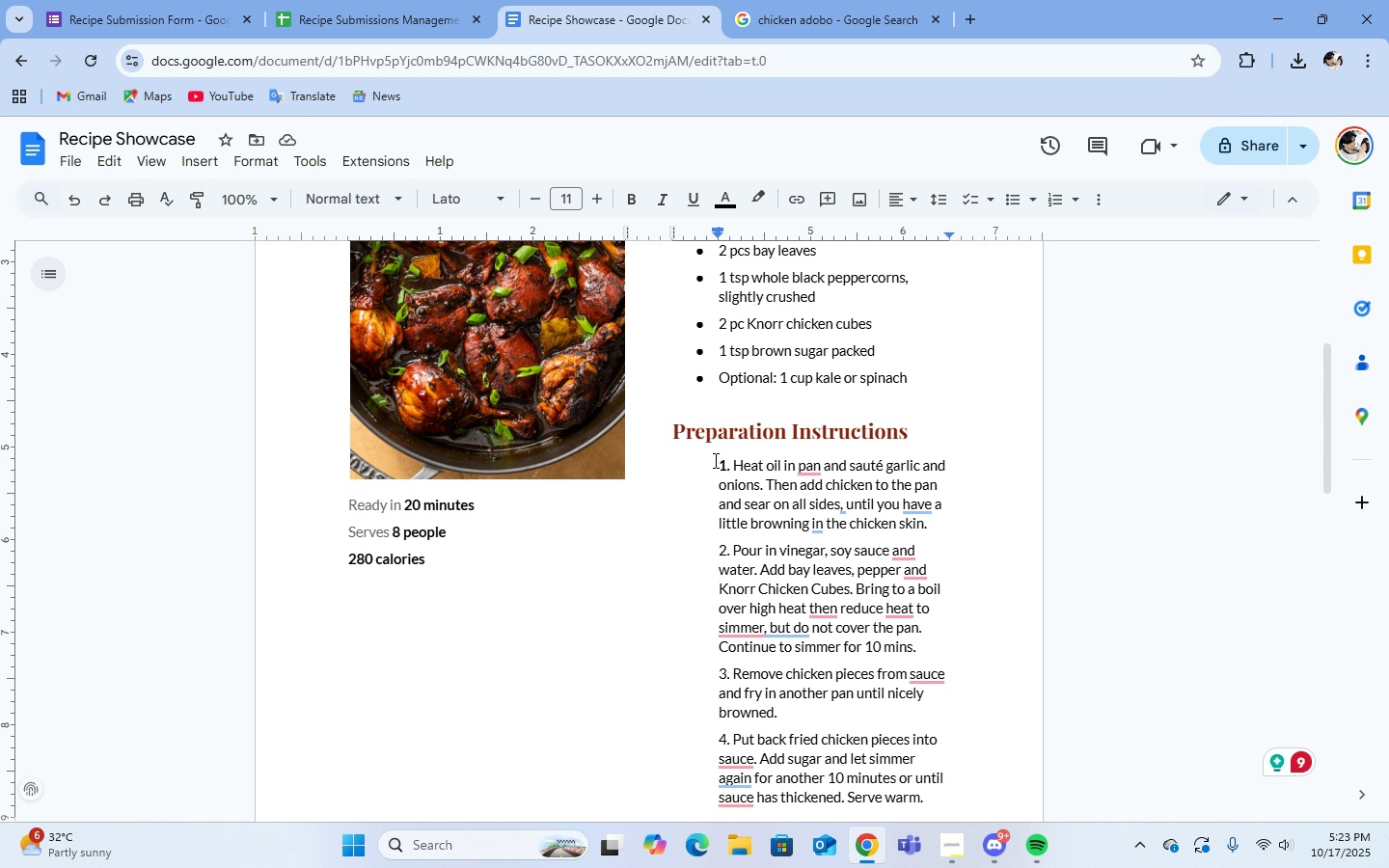 
left_click_drag(start_coordinate=[714, 460], to_coordinate=[925, 532])
 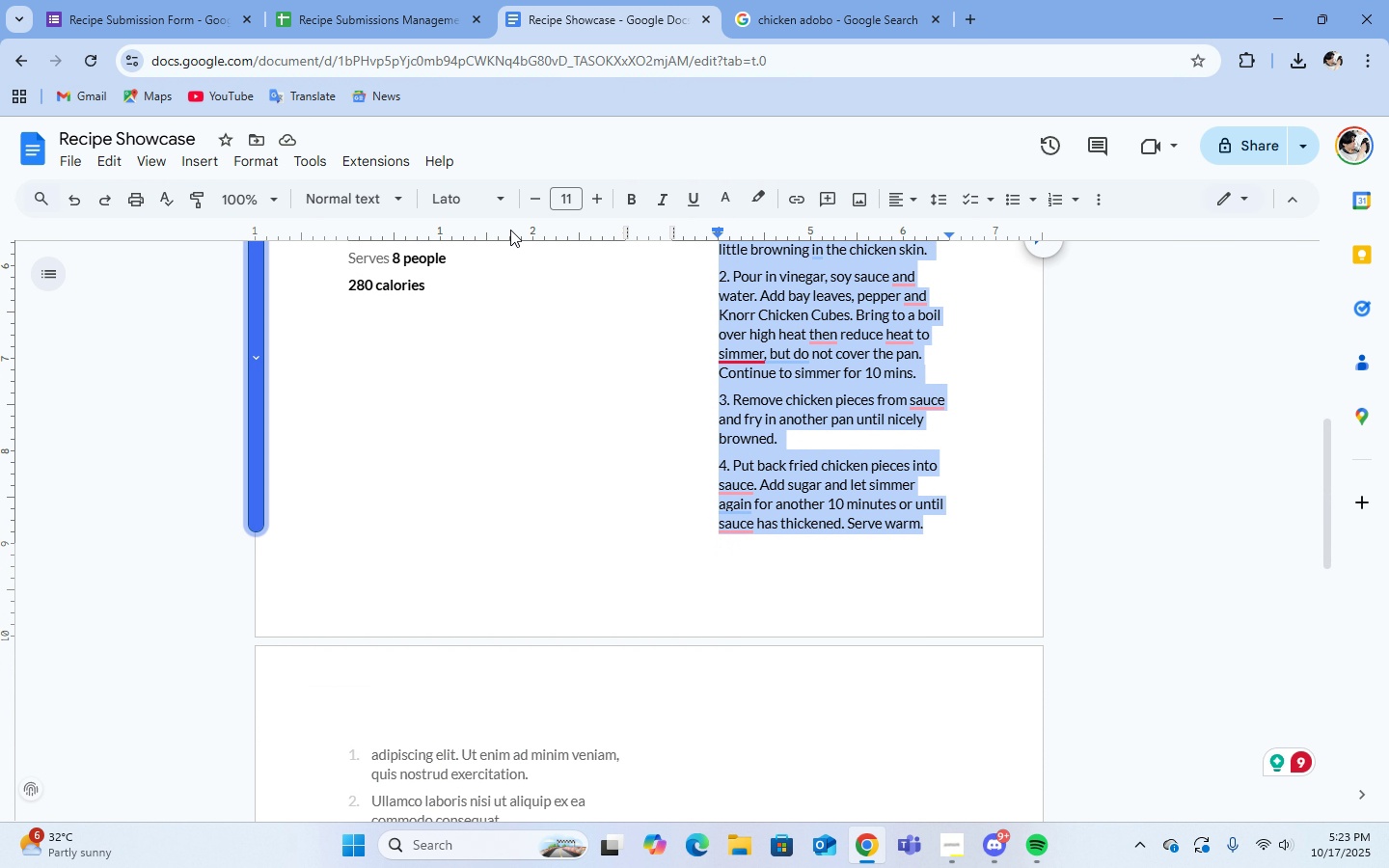 
scroll: coordinate [921, 729], scroll_direction: down, amount: 2.0
 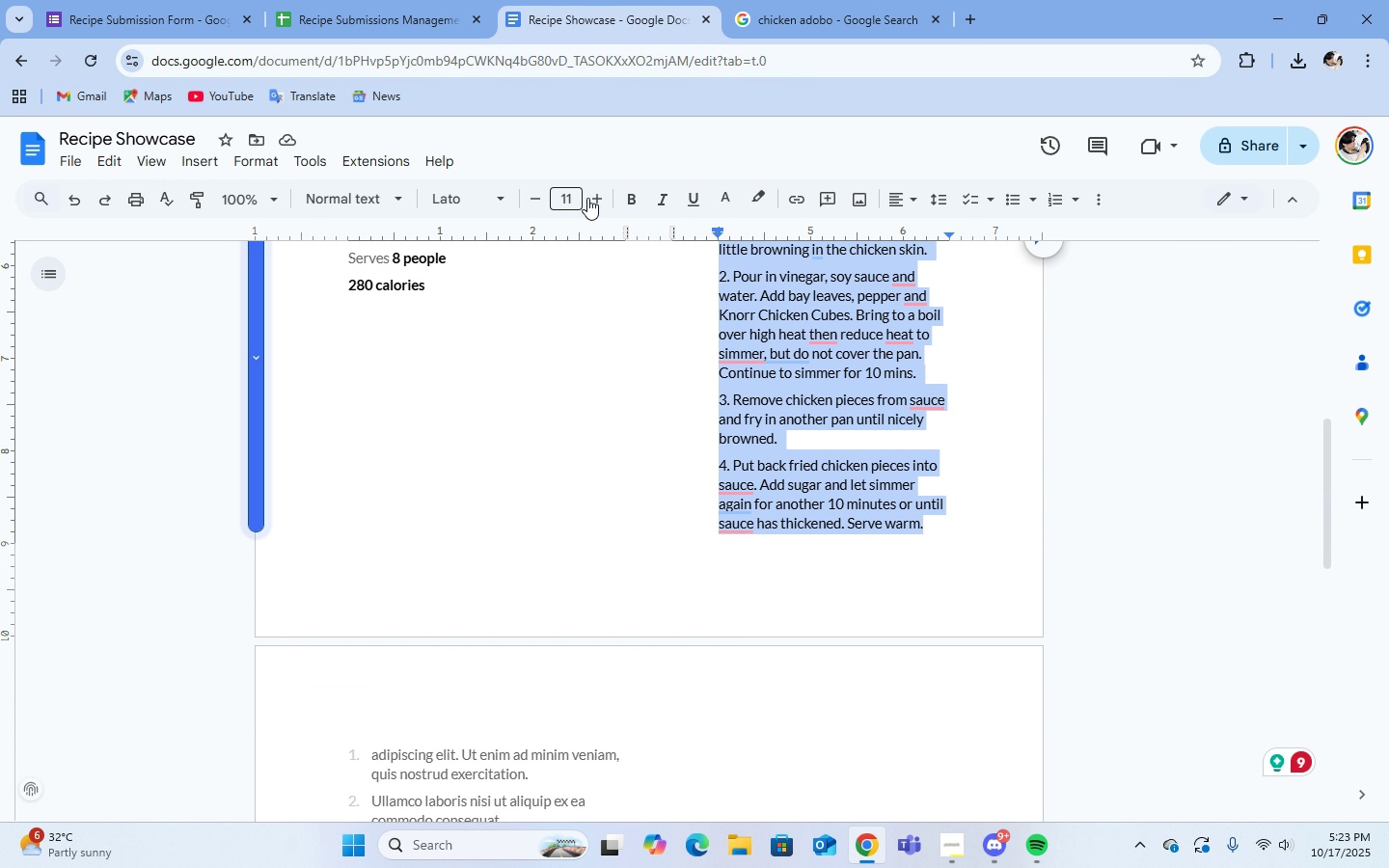 
left_click([626, 200])
 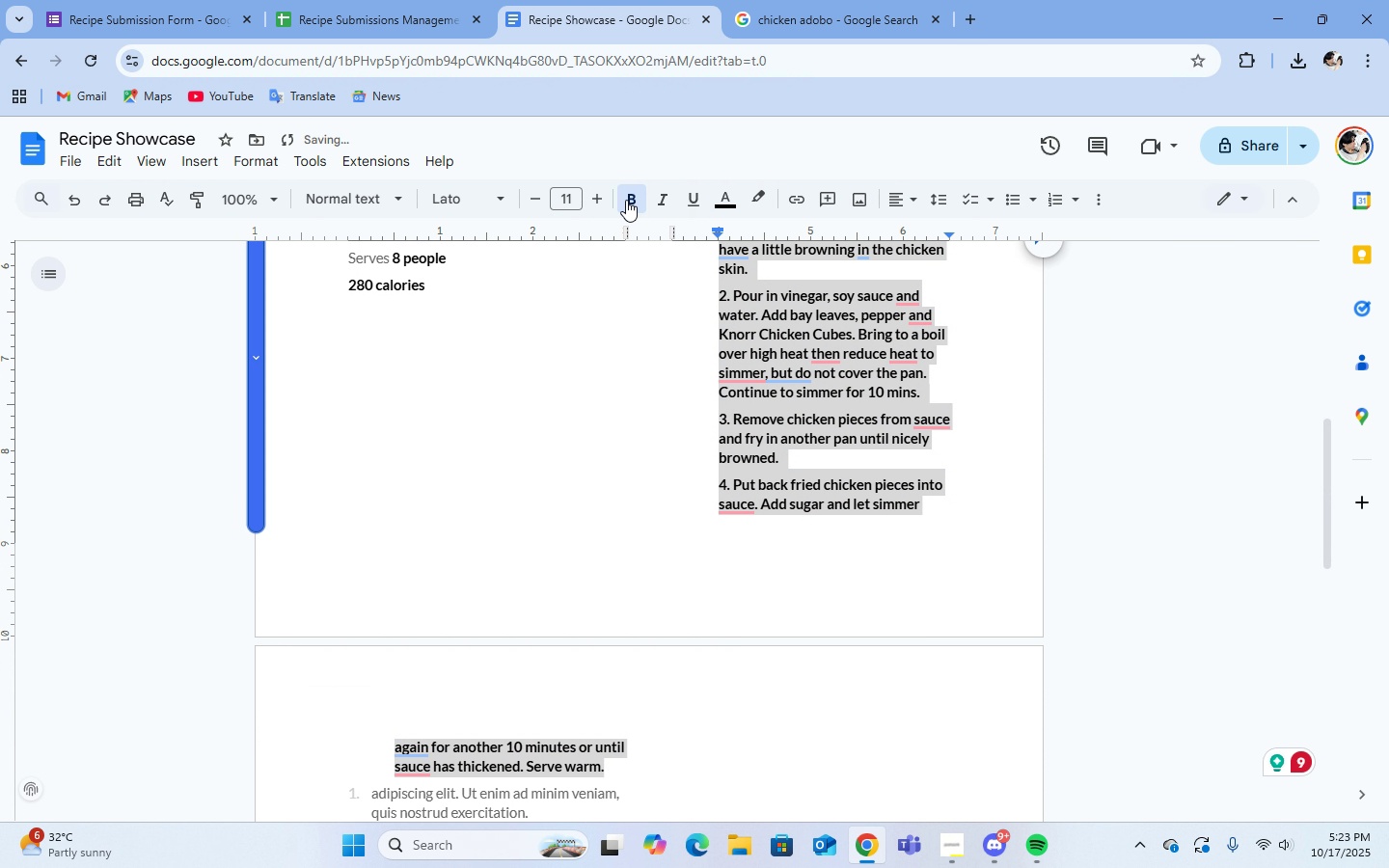 
double_click([626, 200])
 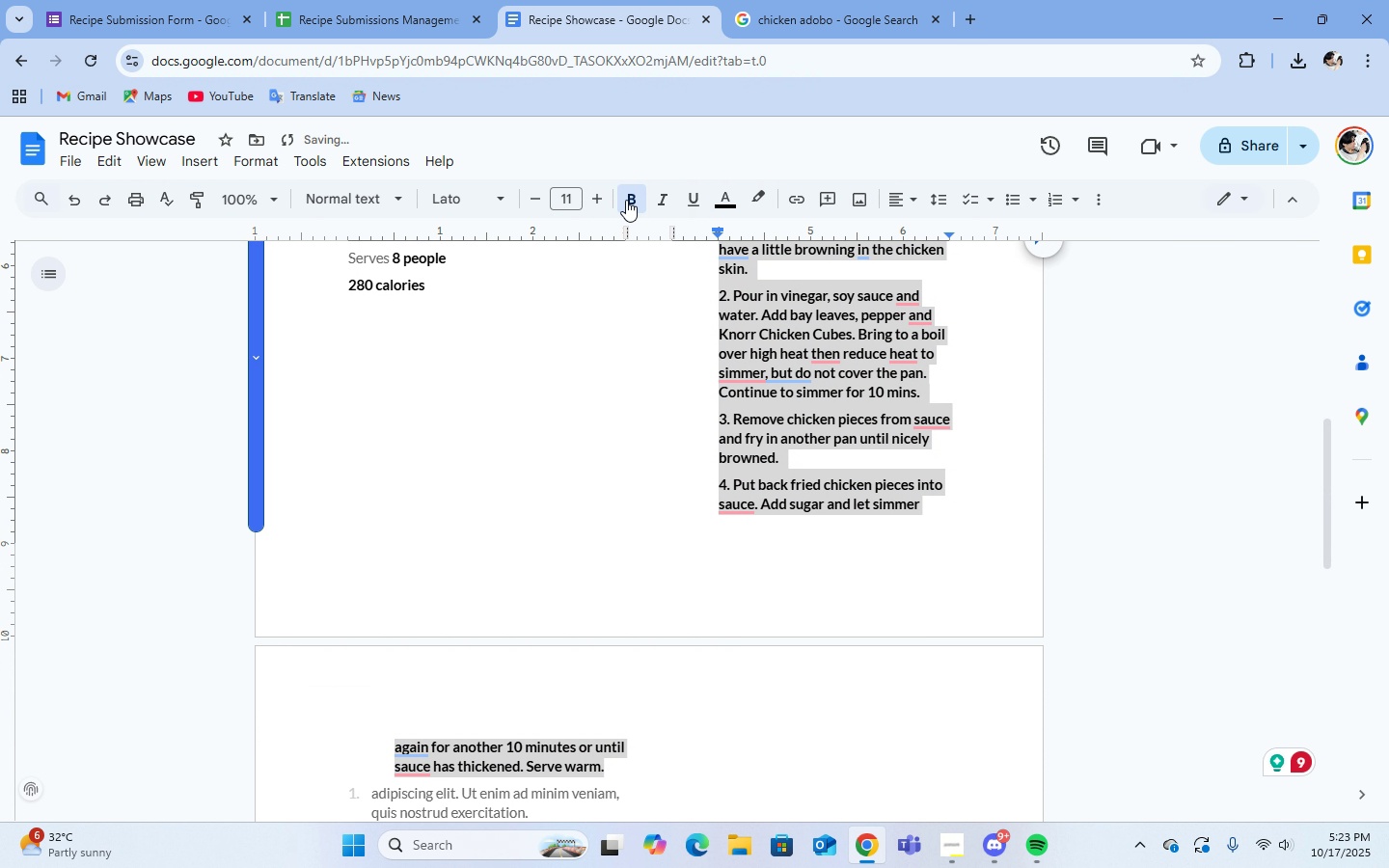 
left_click([626, 200])
 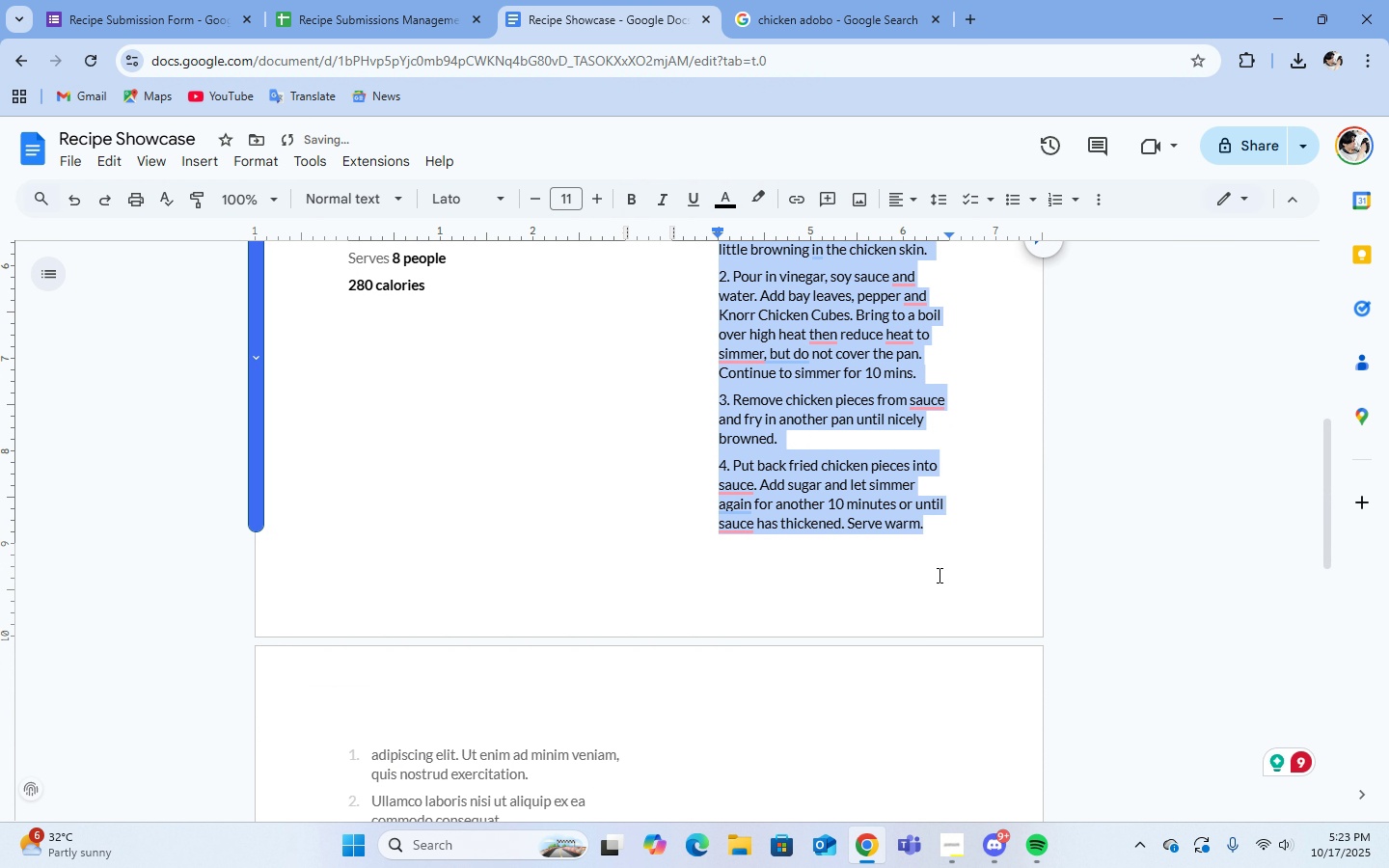 
scroll: coordinate [928, 572], scroll_direction: down, amount: 2.0
 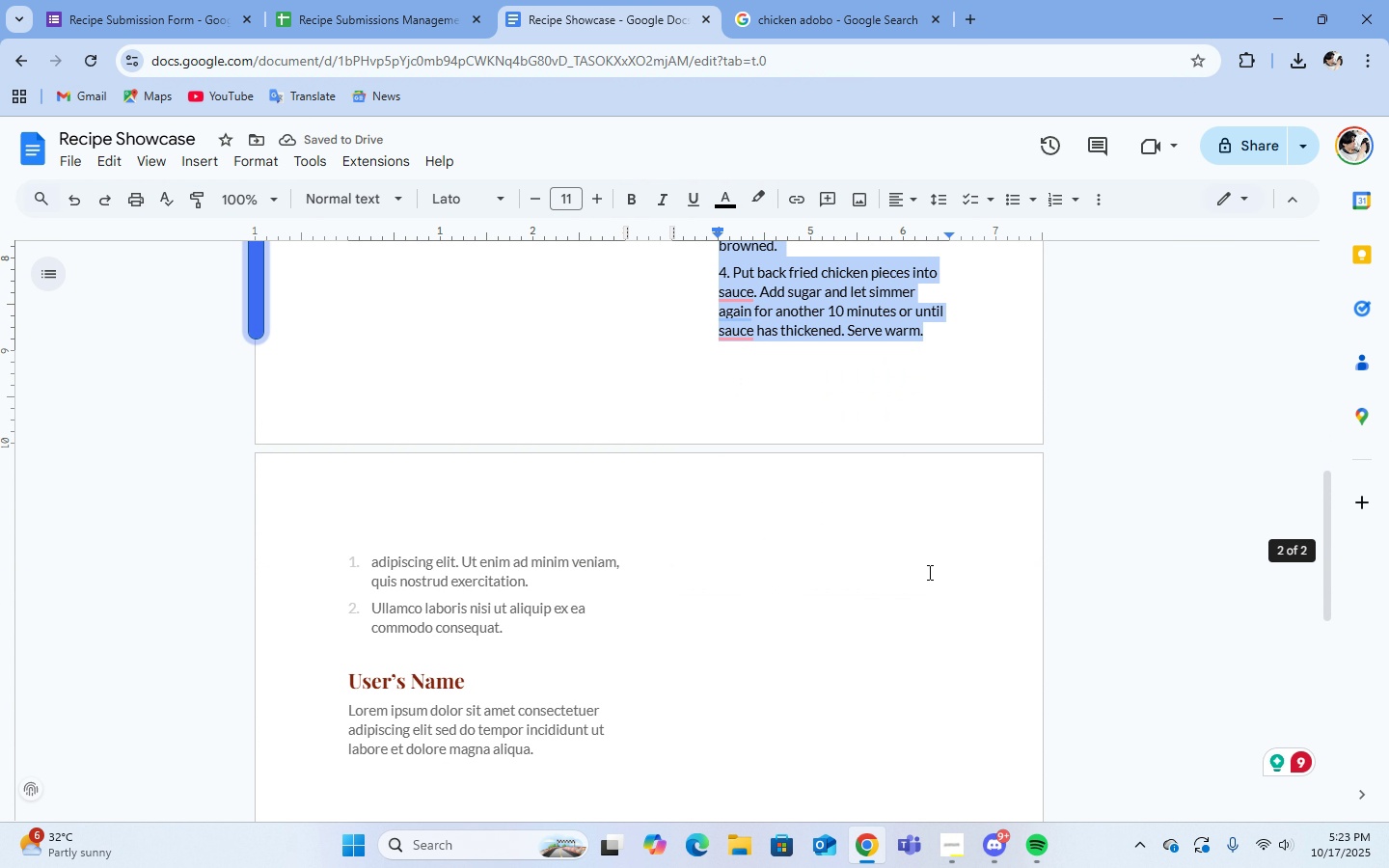 
scroll: coordinate [918, 556], scroll_direction: up, amount: 4.0
 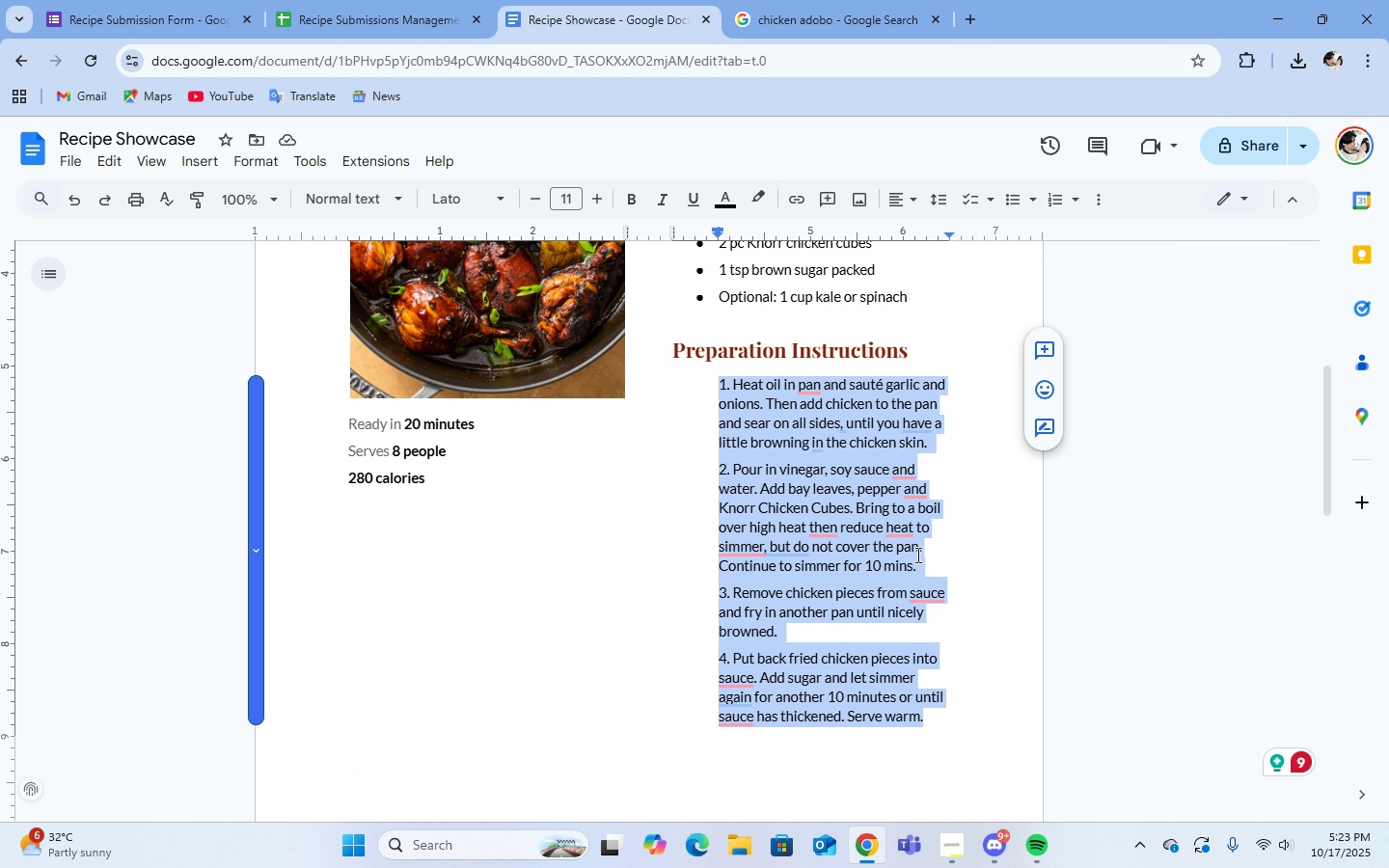 
wait(9.1)
 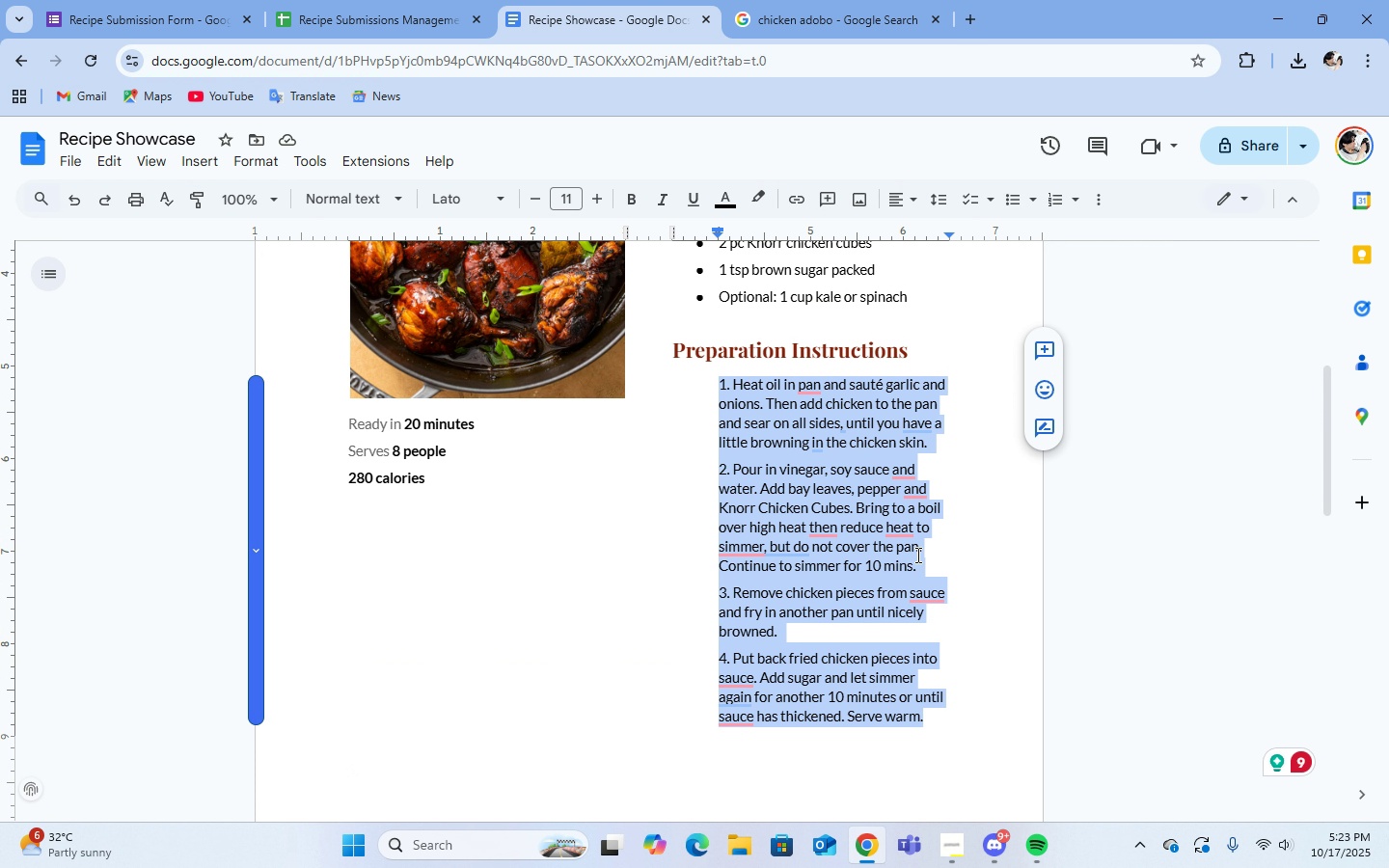 
scroll: coordinate [967, 665], scroll_direction: down, amount: 3.0
 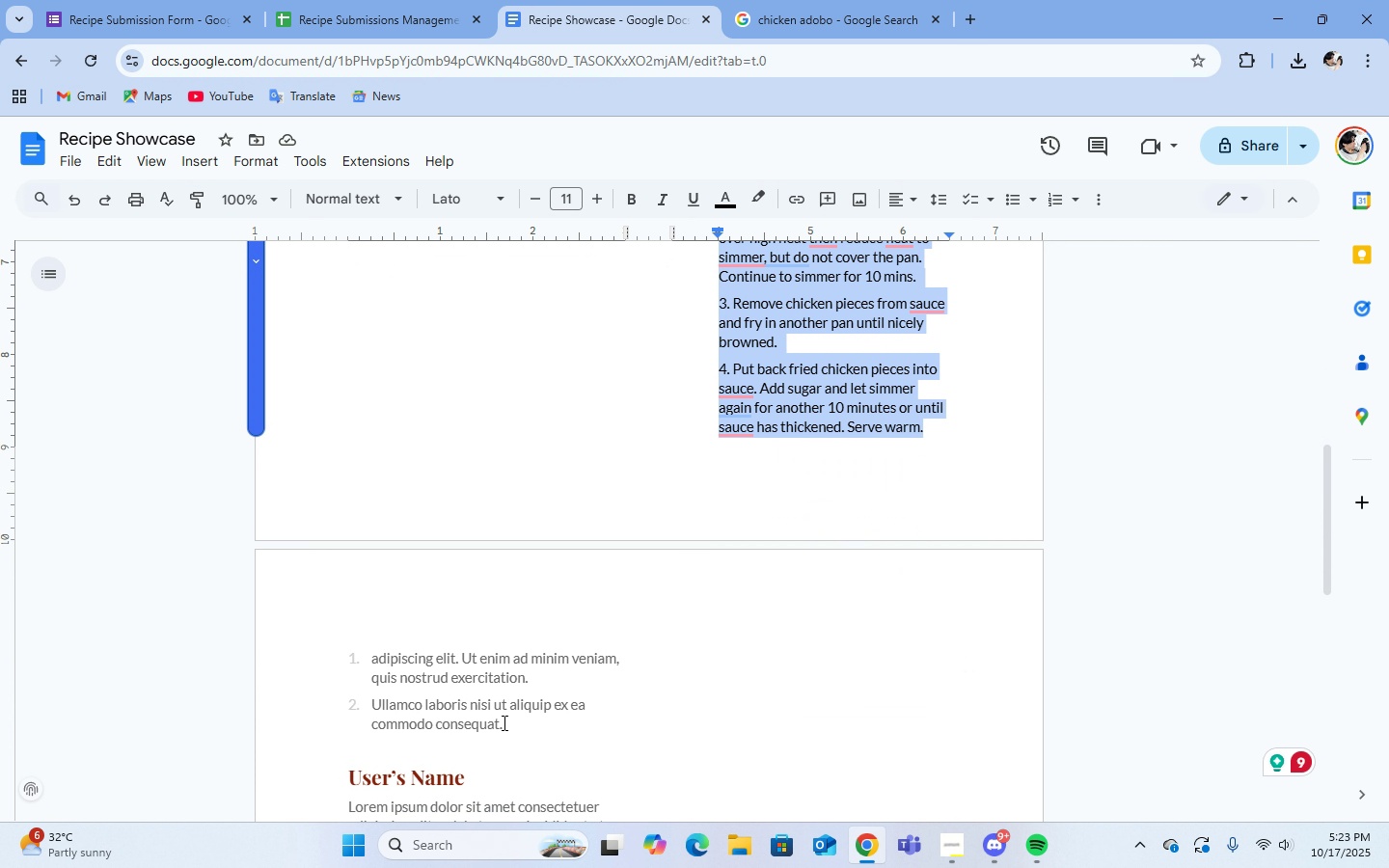 
left_click_drag(start_coordinate=[510, 725], to_coordinate=[370, 638])
 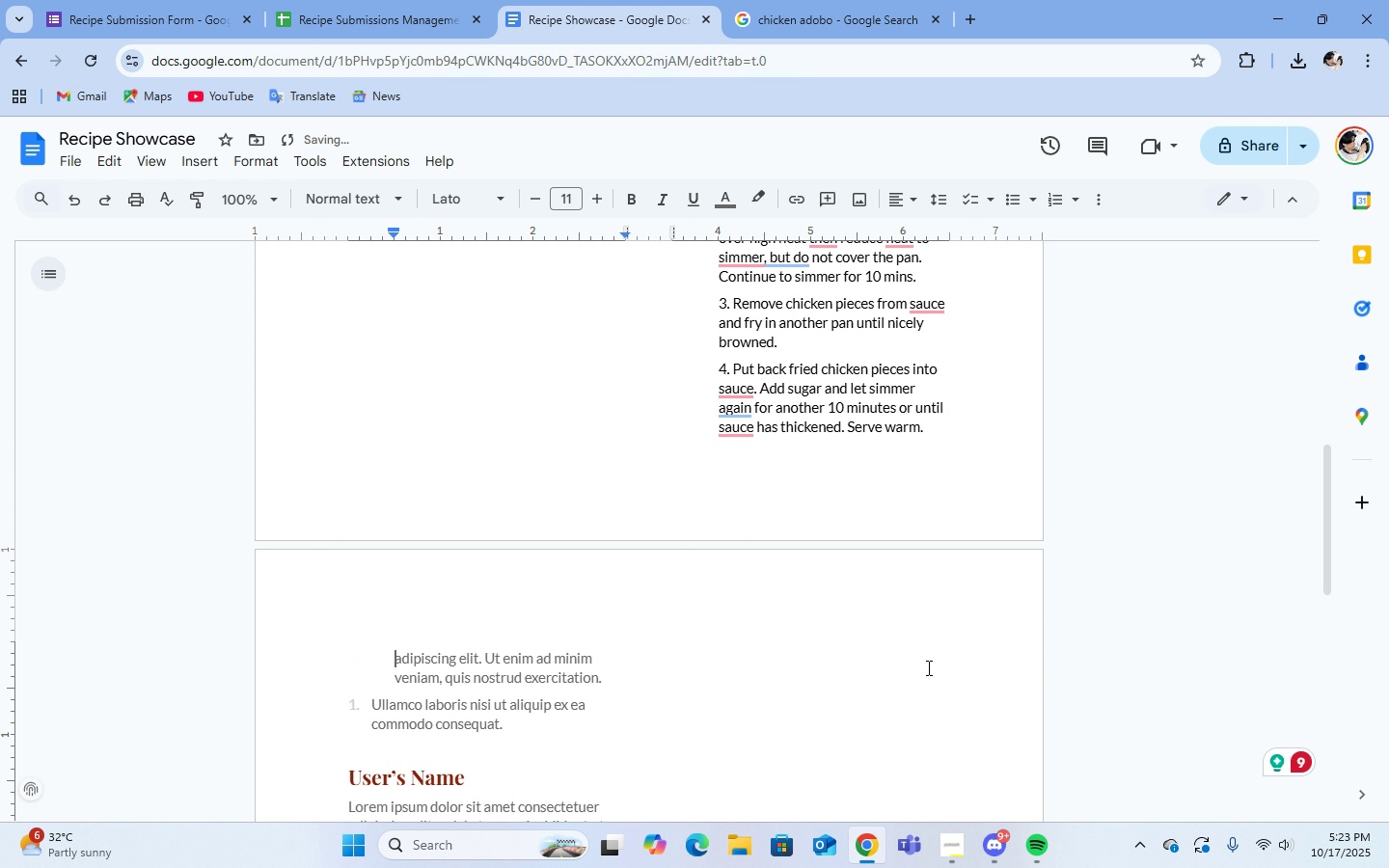 
left_click([370, 638])
 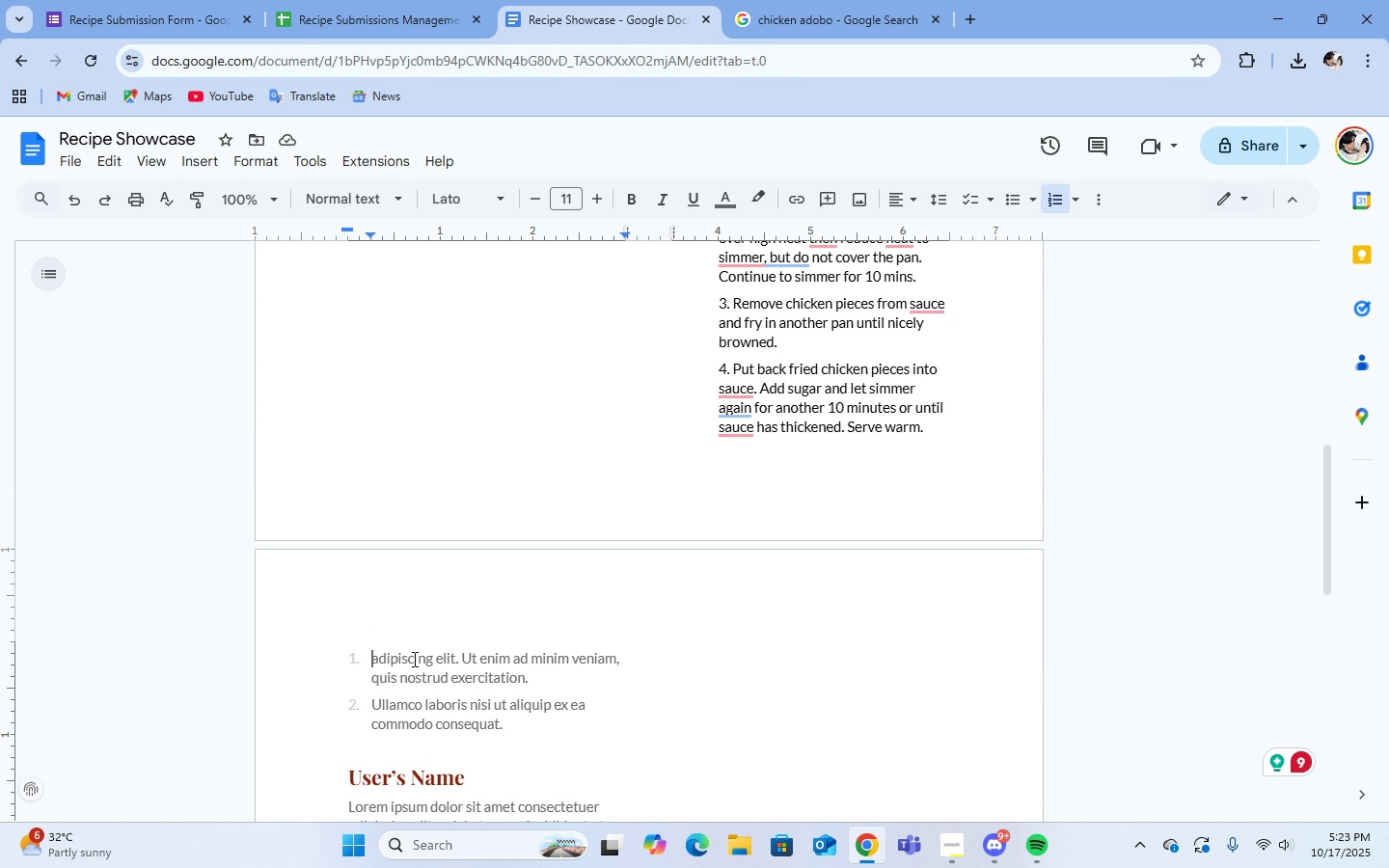 
key(Backspace)
 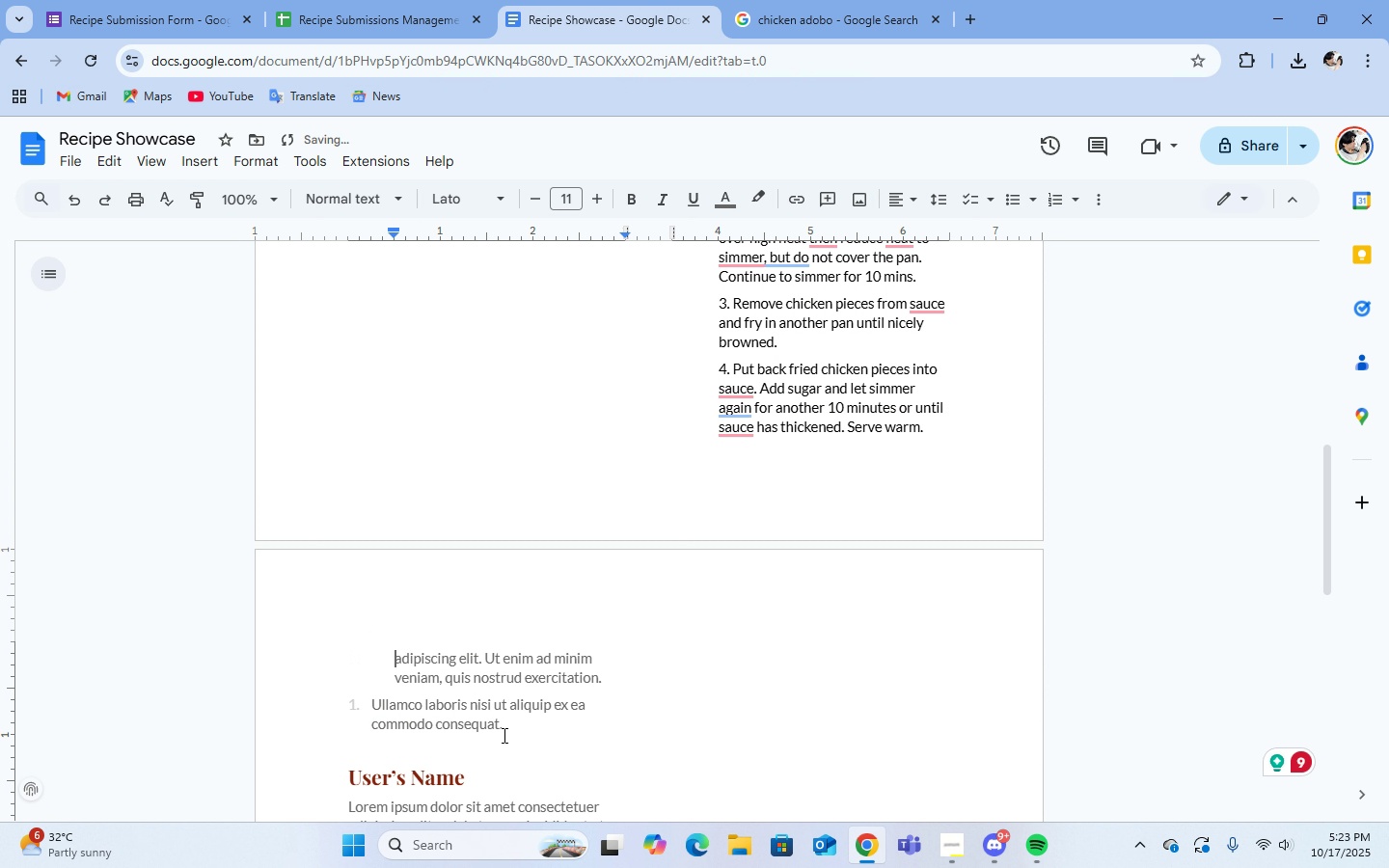 
left_click_drag(start_coordinate=[508, 724], to_coordinate=[379, 648])
 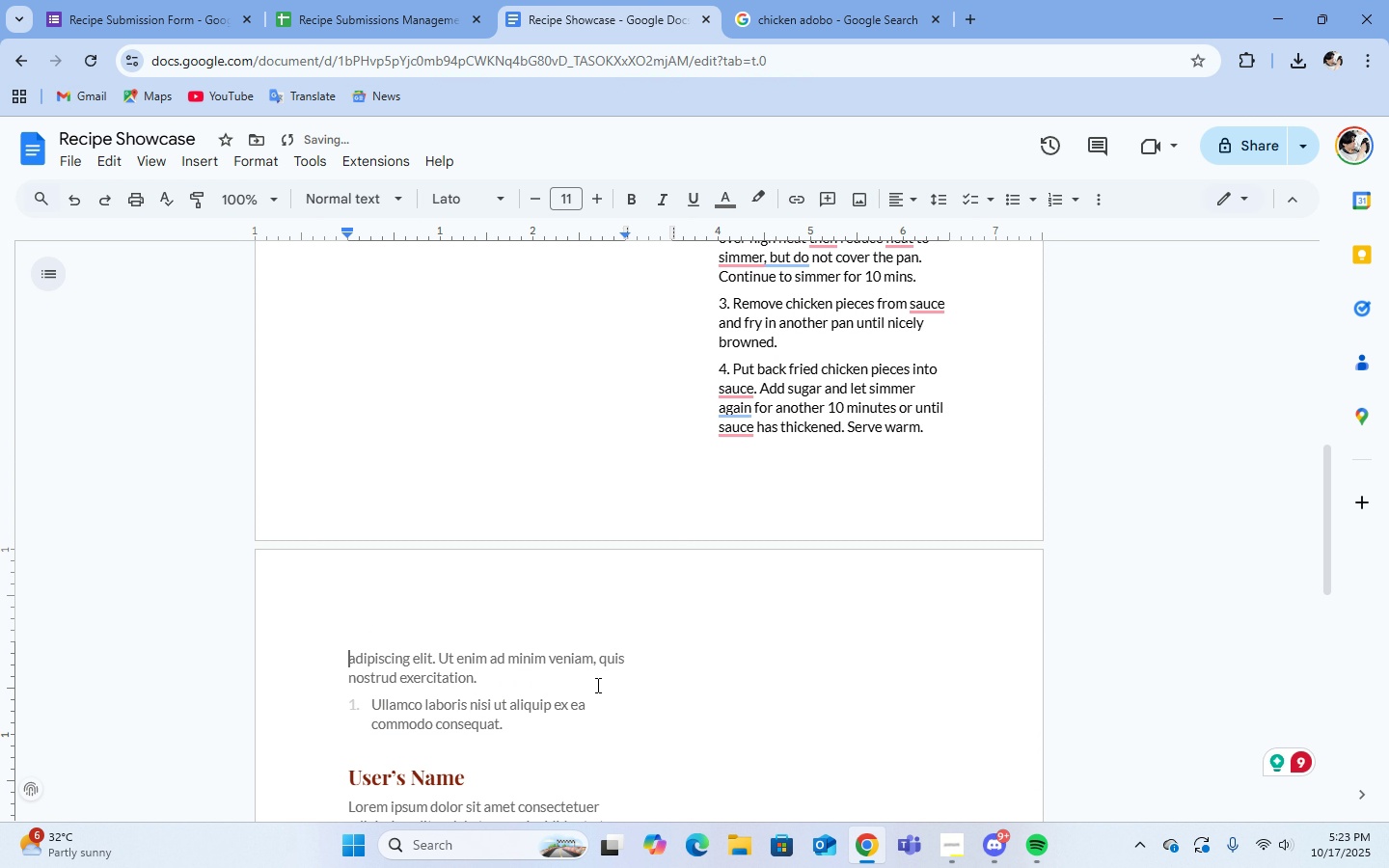 
left_click([379, 648])
 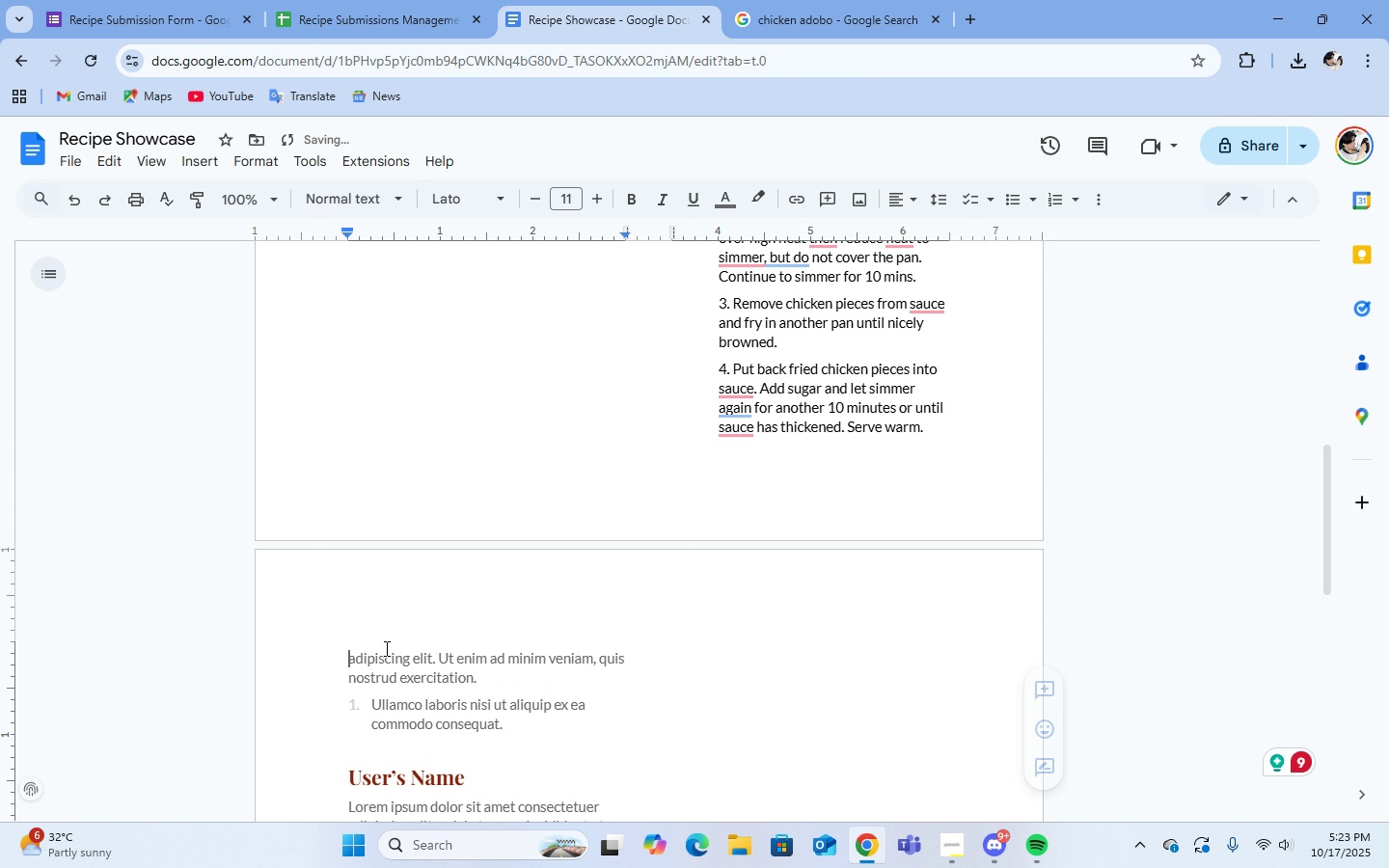 
key(Backspace)
 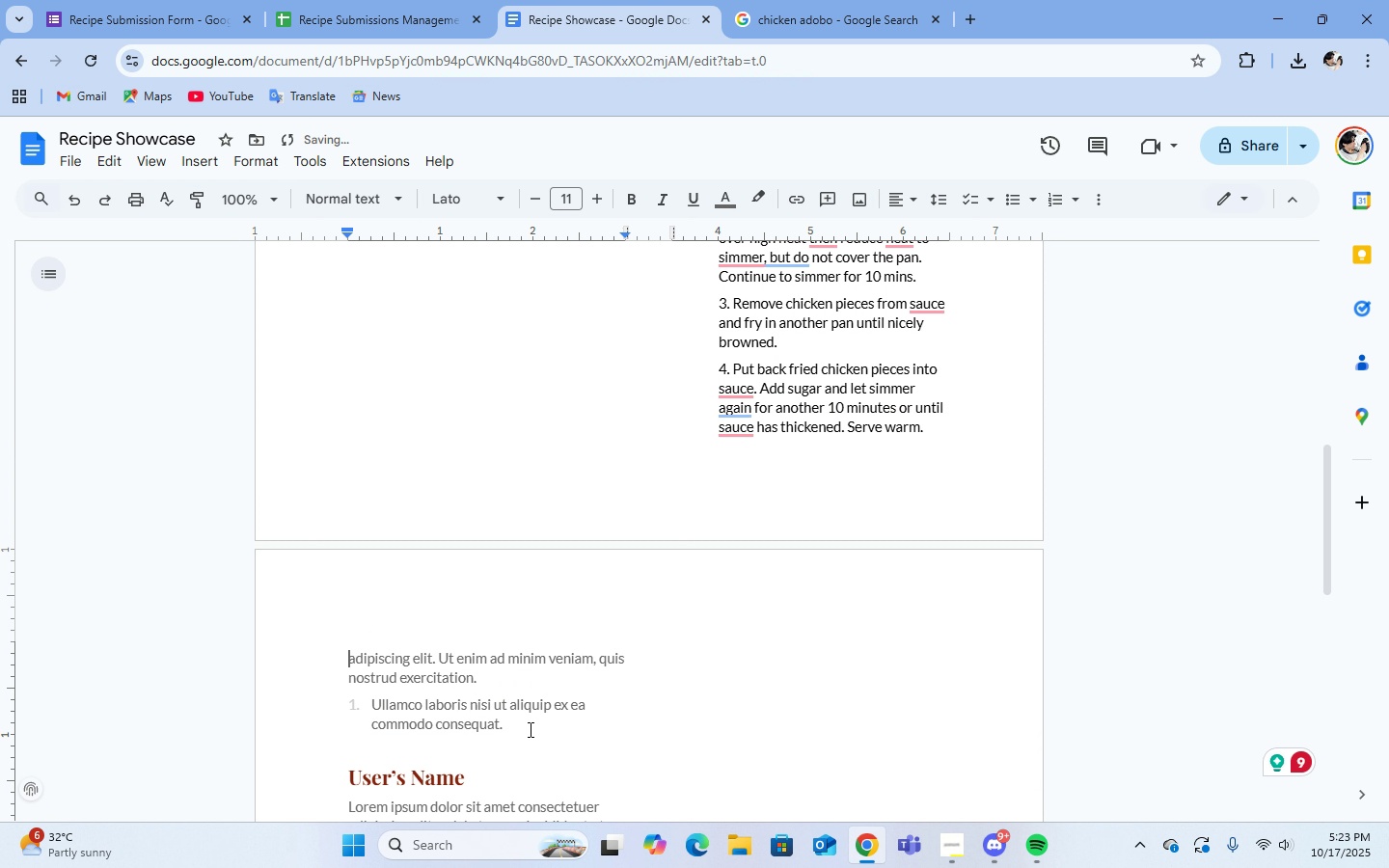 
left_click_drag(start_coordinate=[526, 729], to_coordinate=[344, 654])
 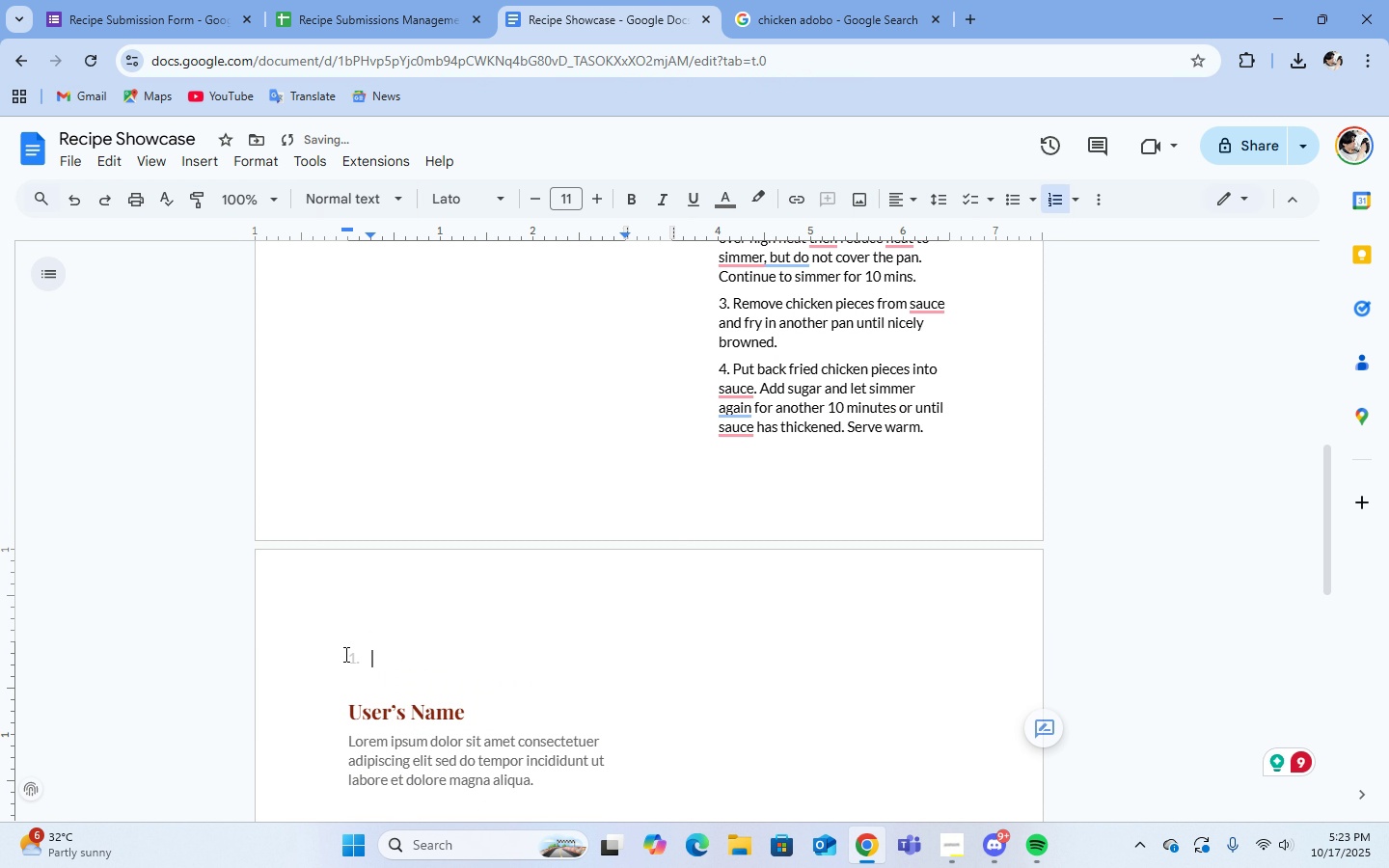 
key(Backspace)
 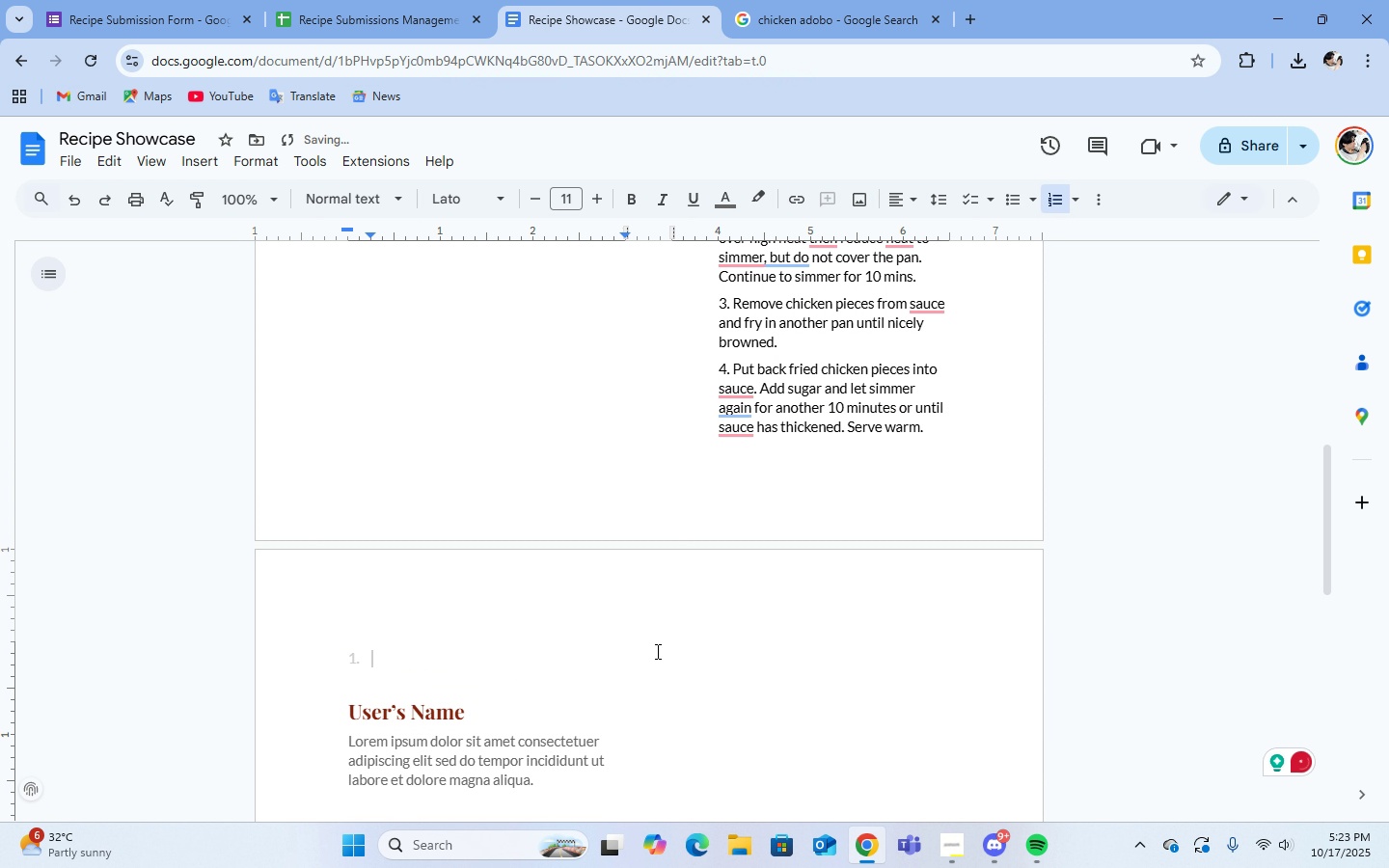 
key(Backspace)
 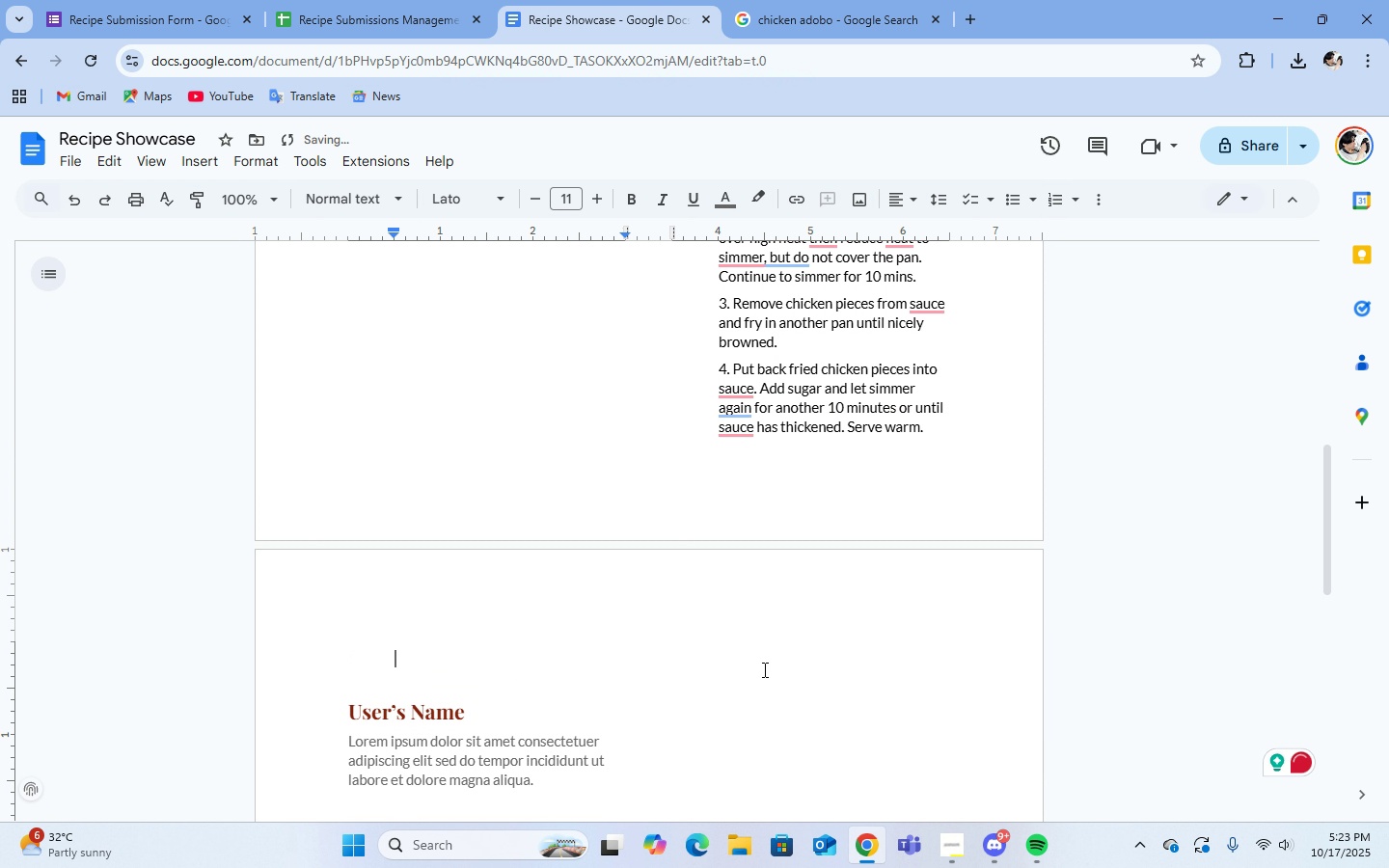 
key(Backspace)
 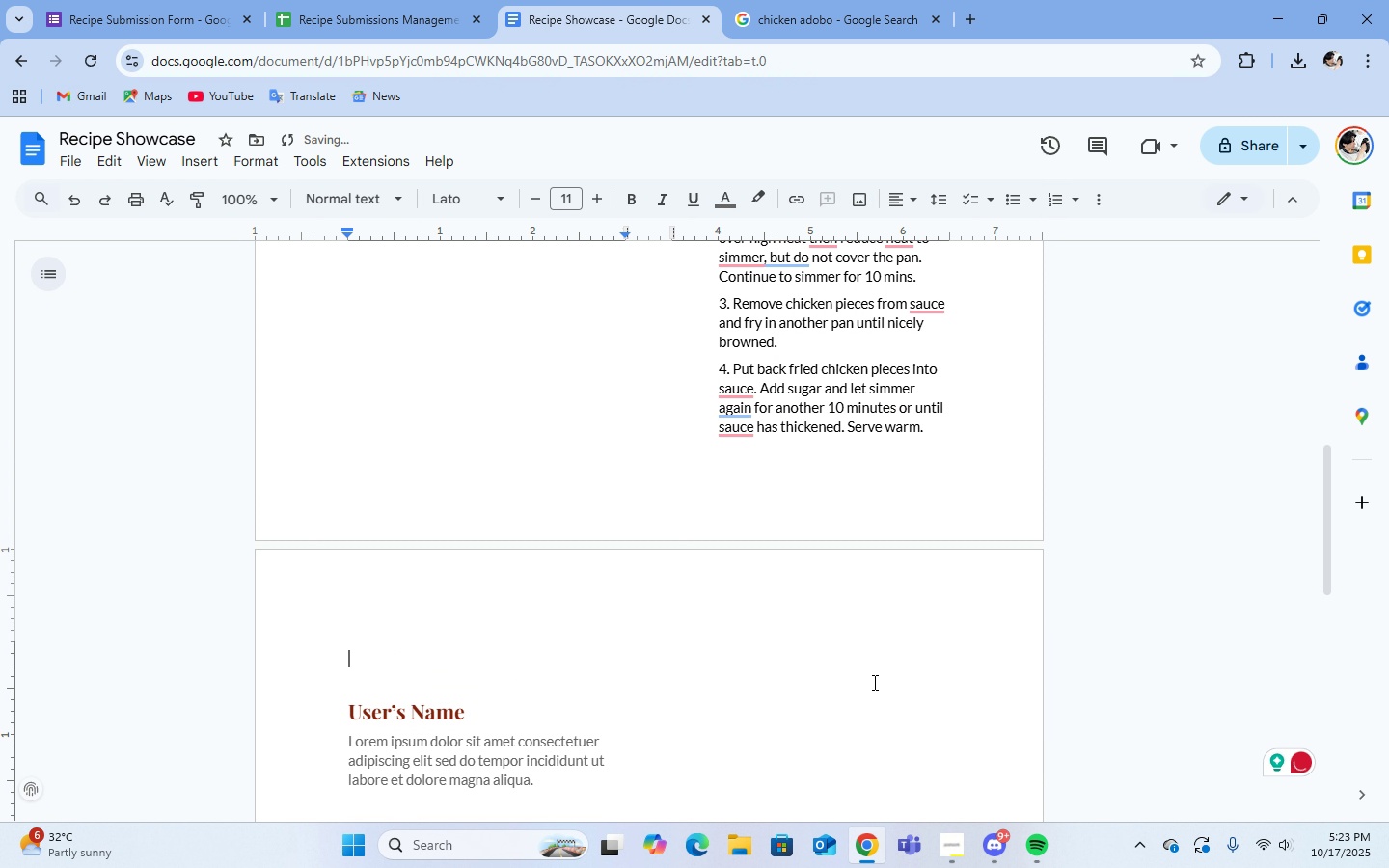 
key(Backspace)
 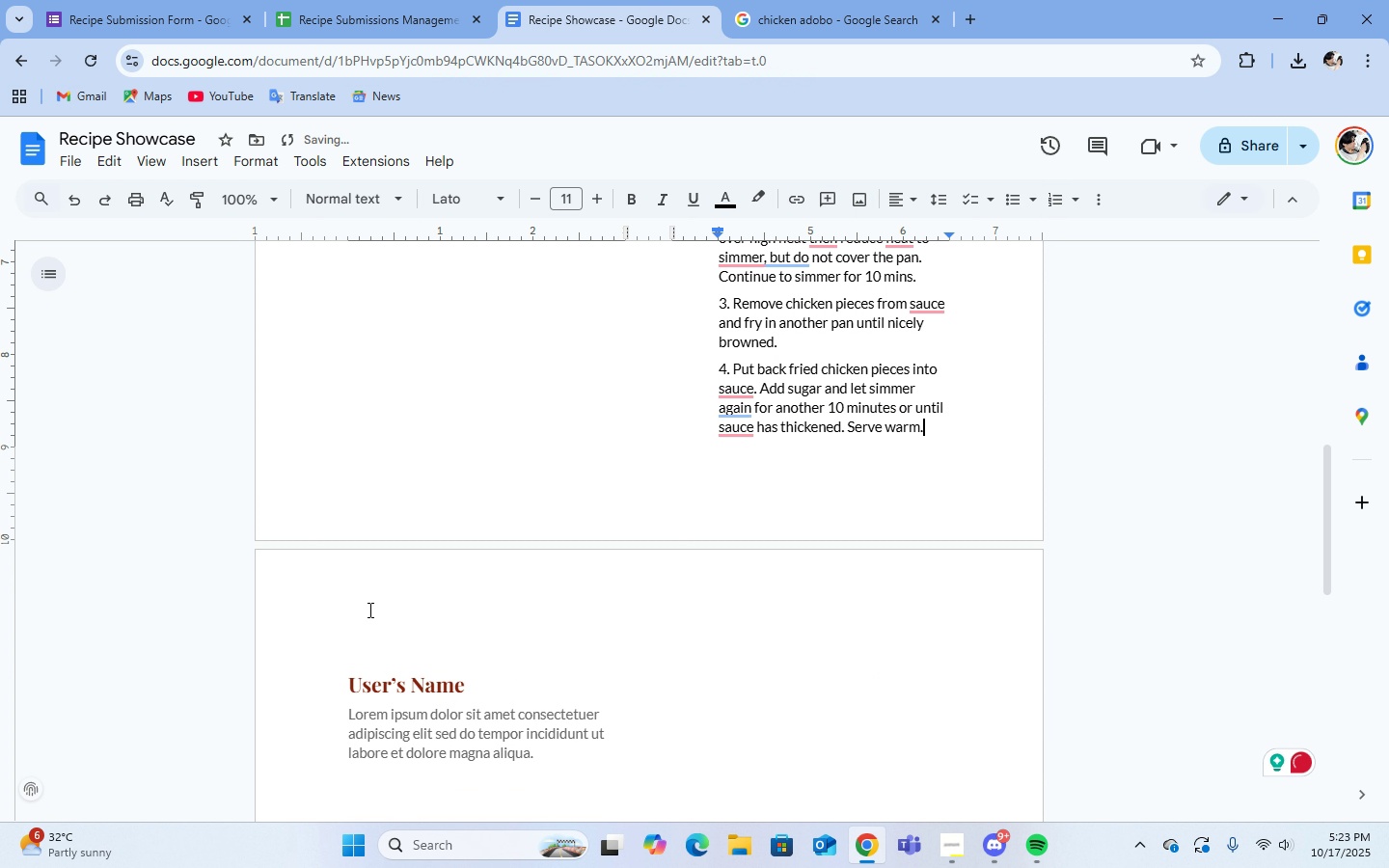 
left_click([376, 641])
 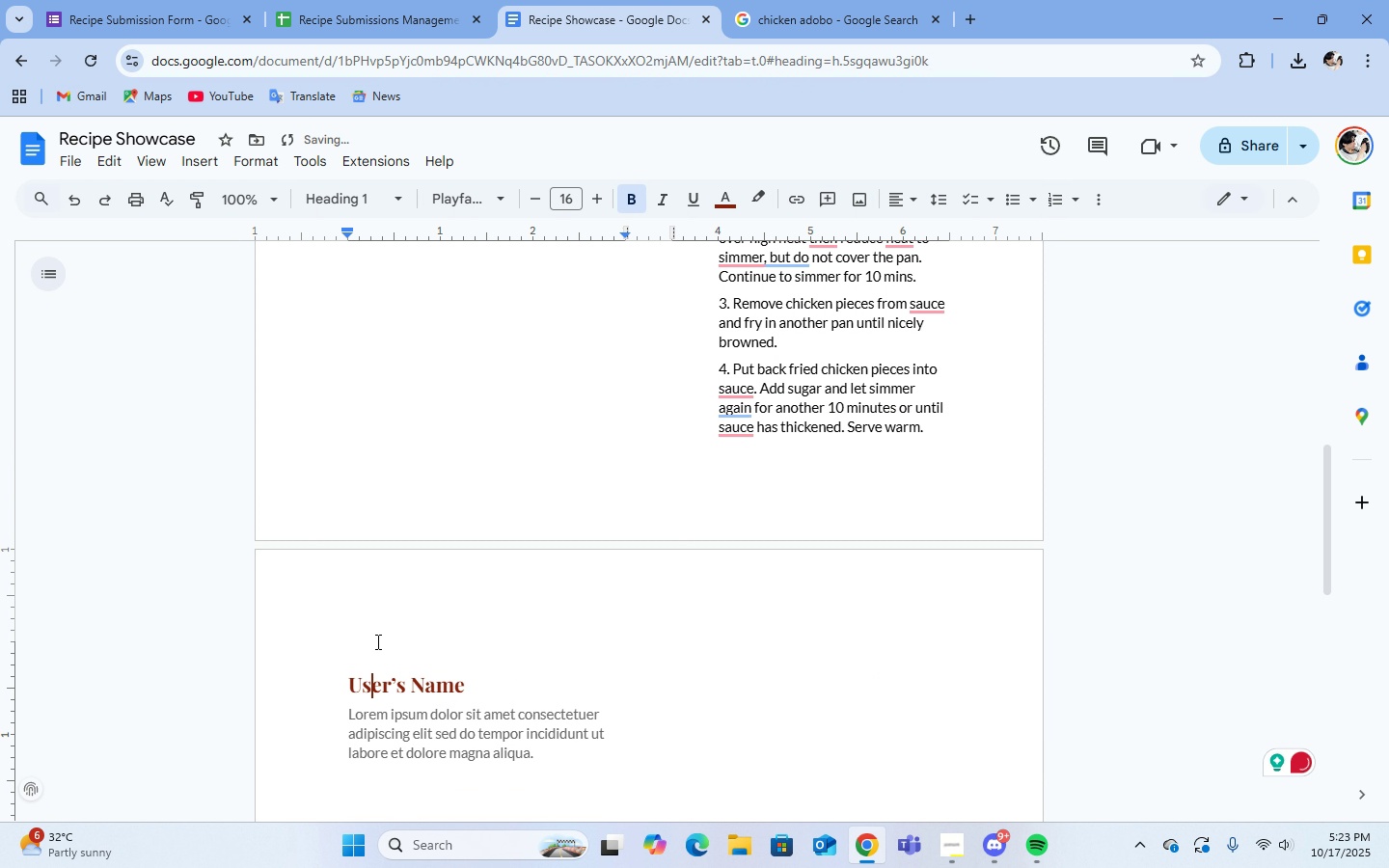 
key(Backspace)
 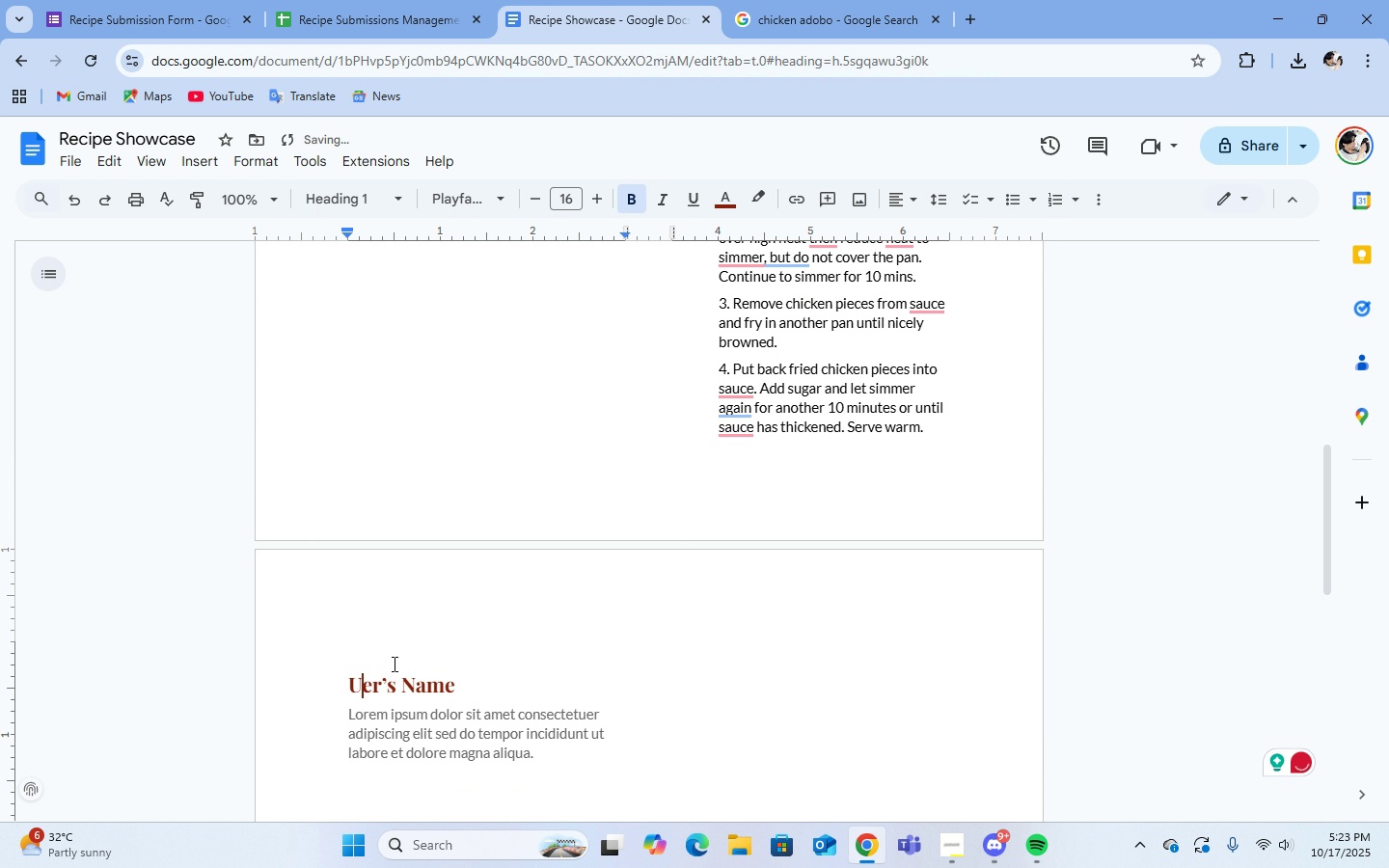 
key(S)
 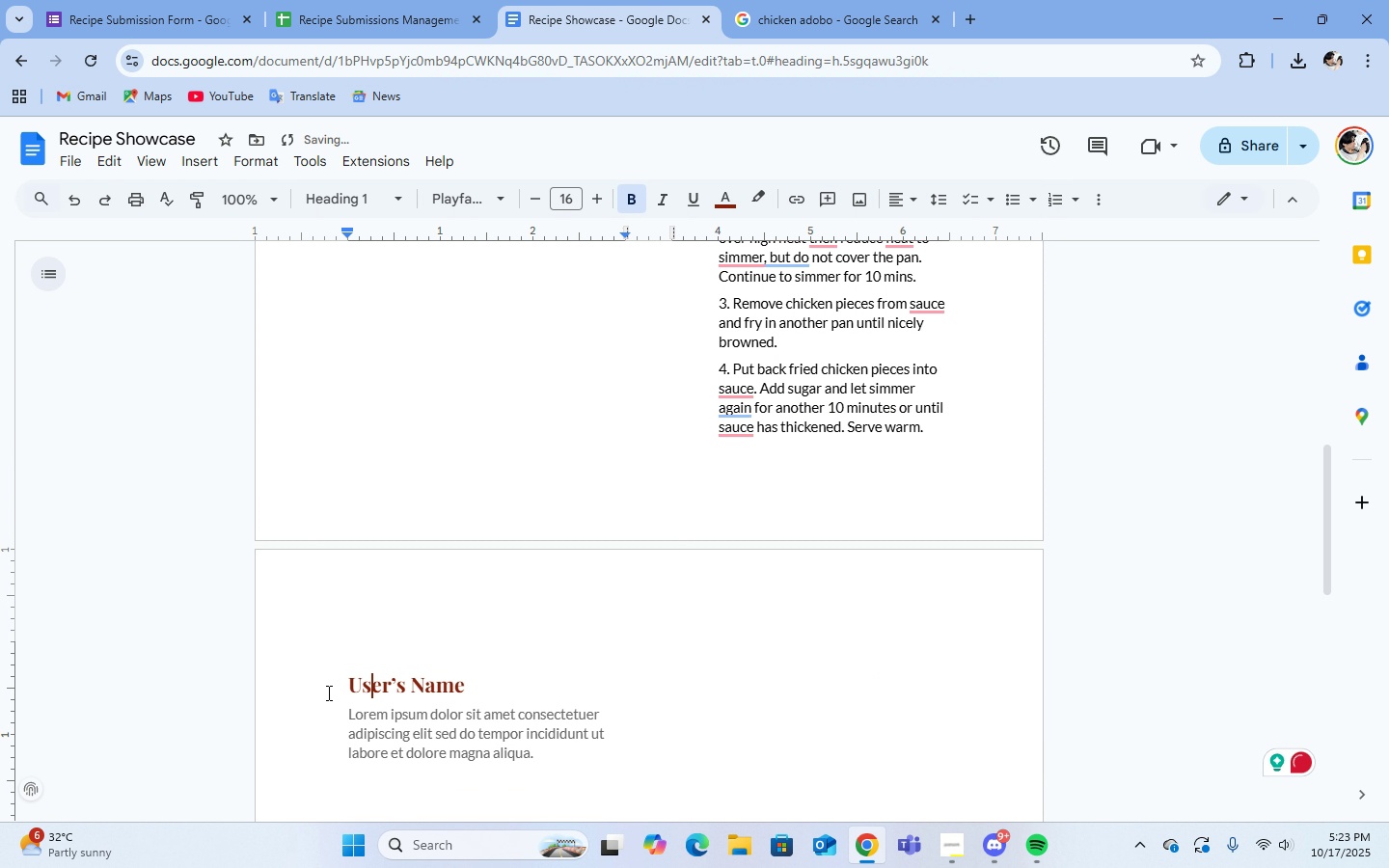 
left_click([327, 692])
 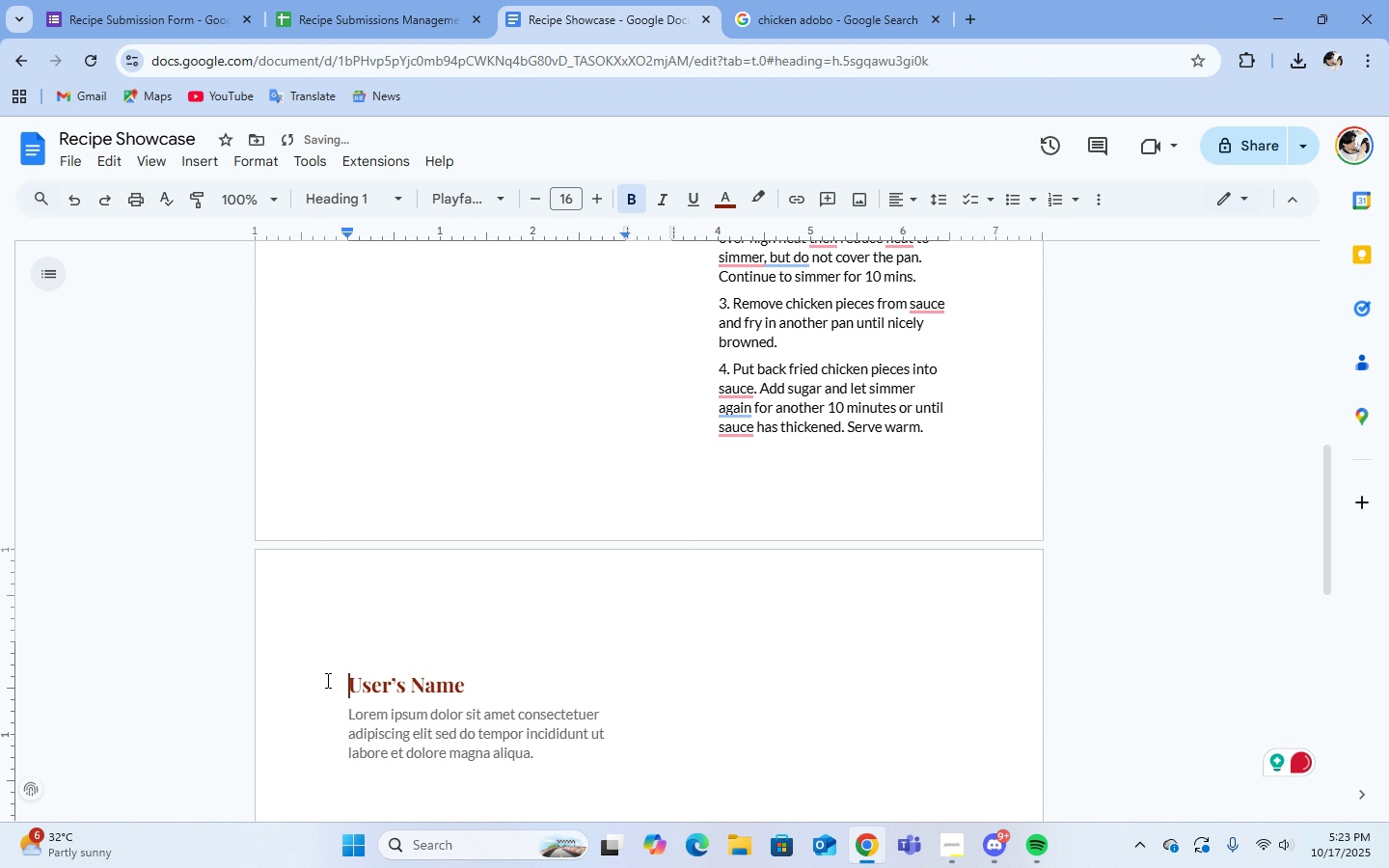 
key(Backspace)
 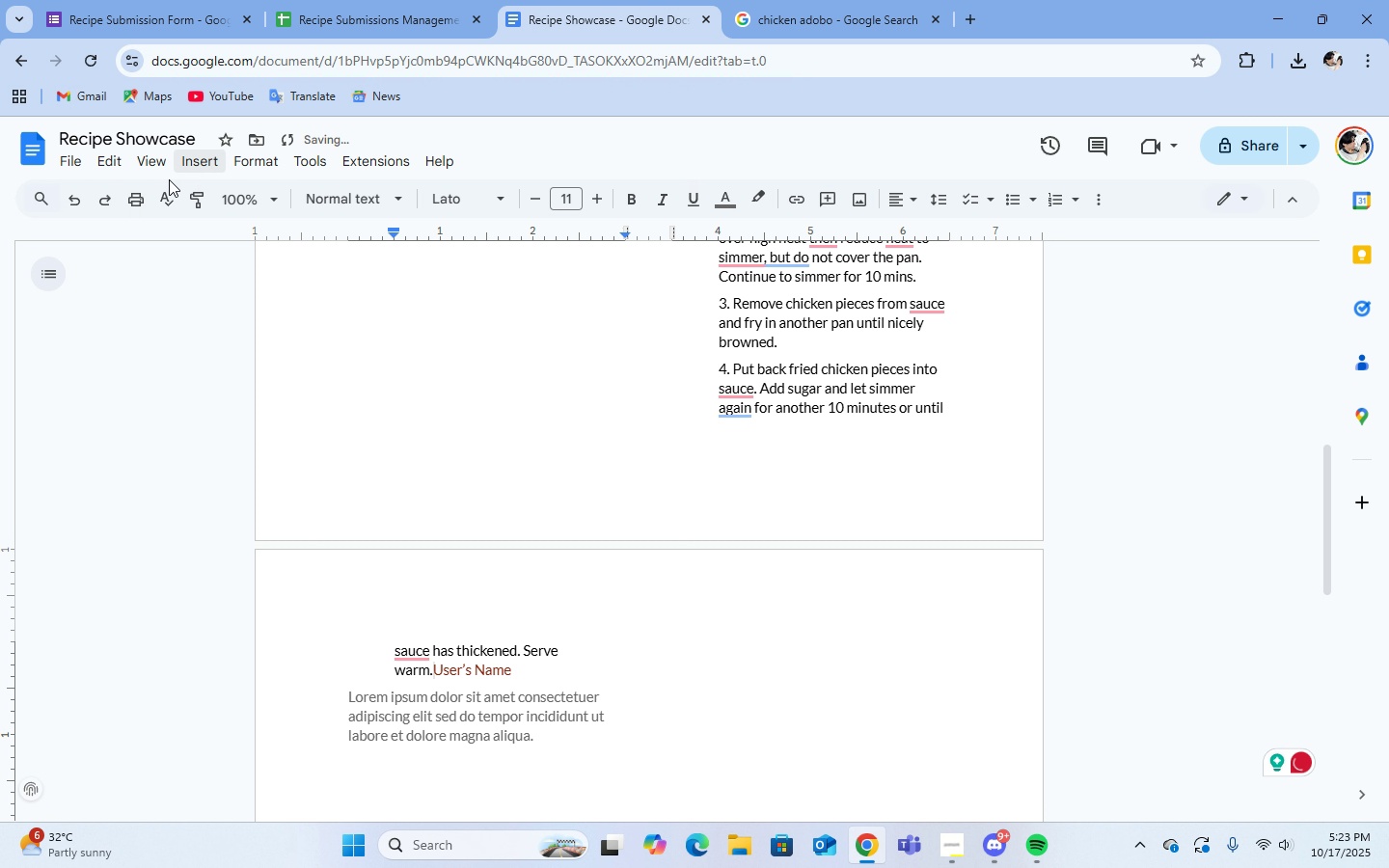 
left_click([106, 204])
 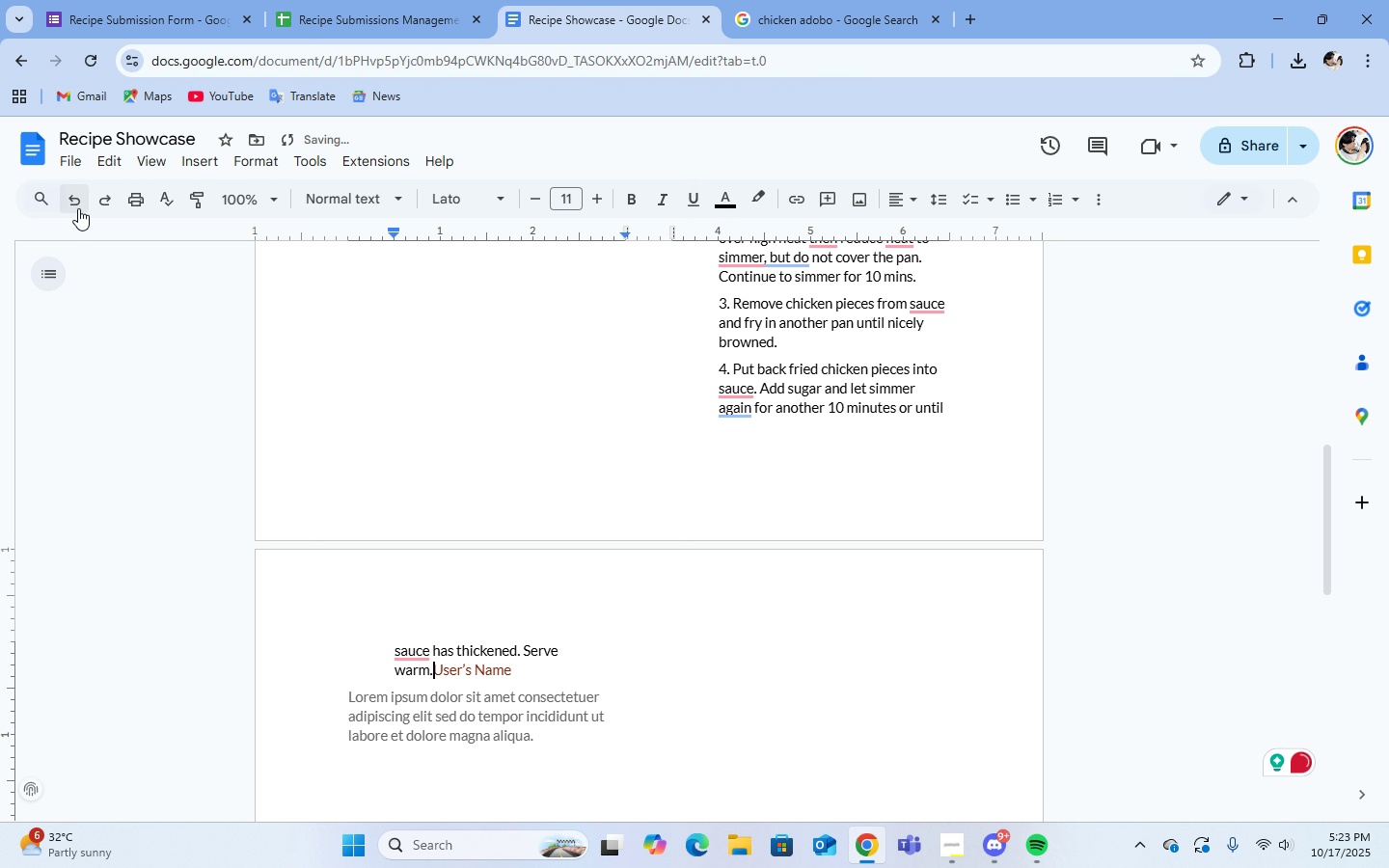 
double_click([78, 208])
 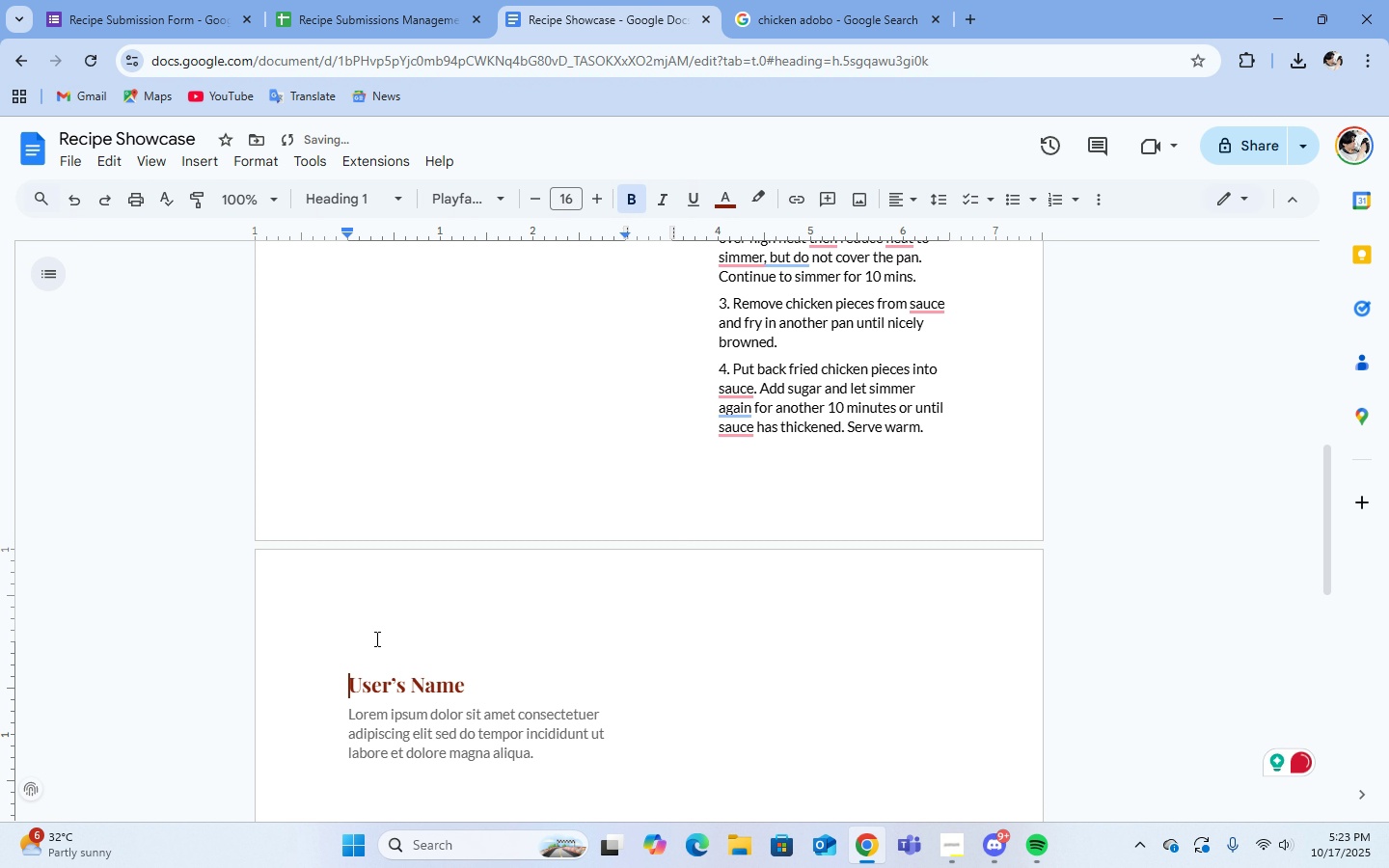 
left_click([375, 638])
 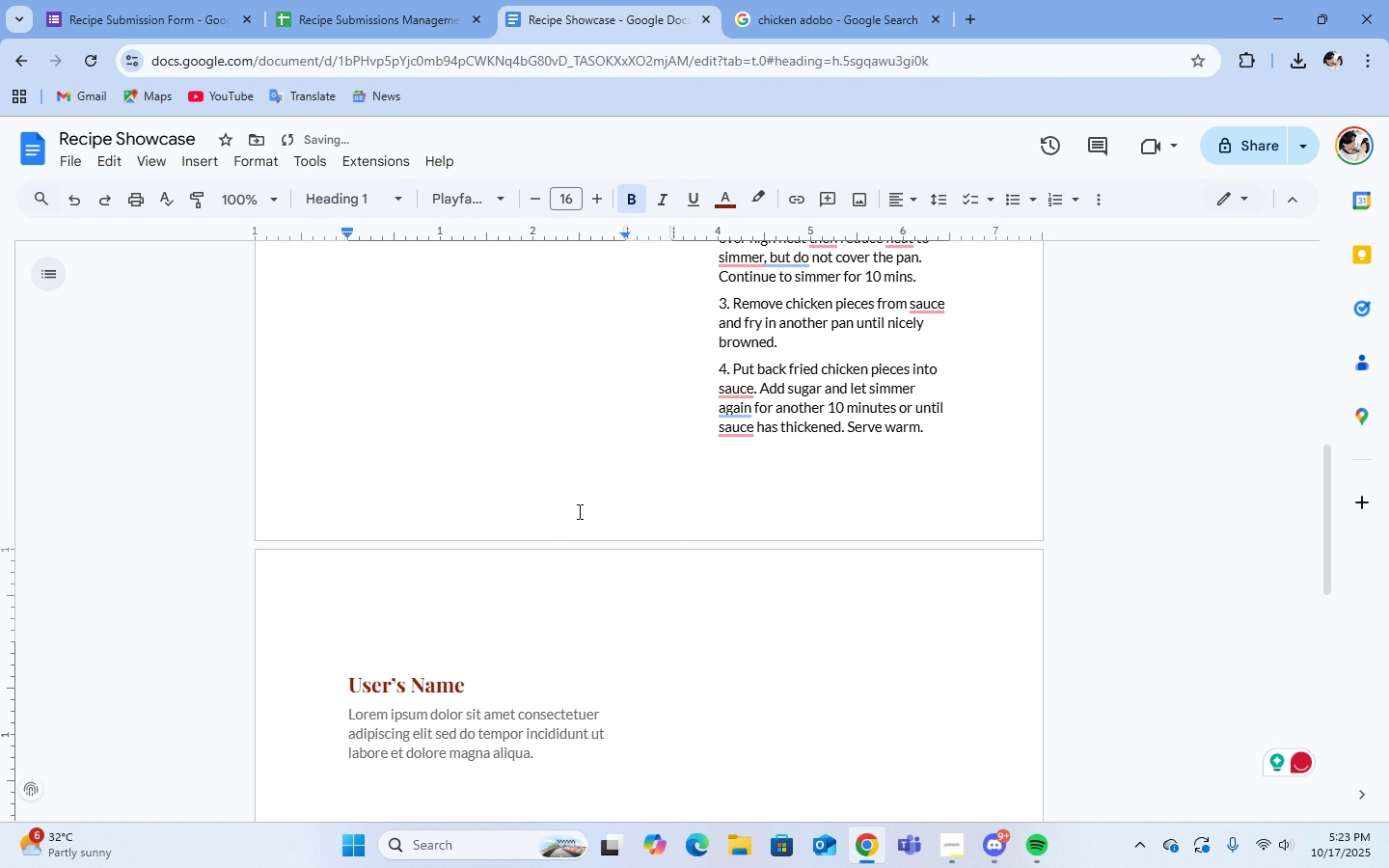 
left_click([578, 511])
 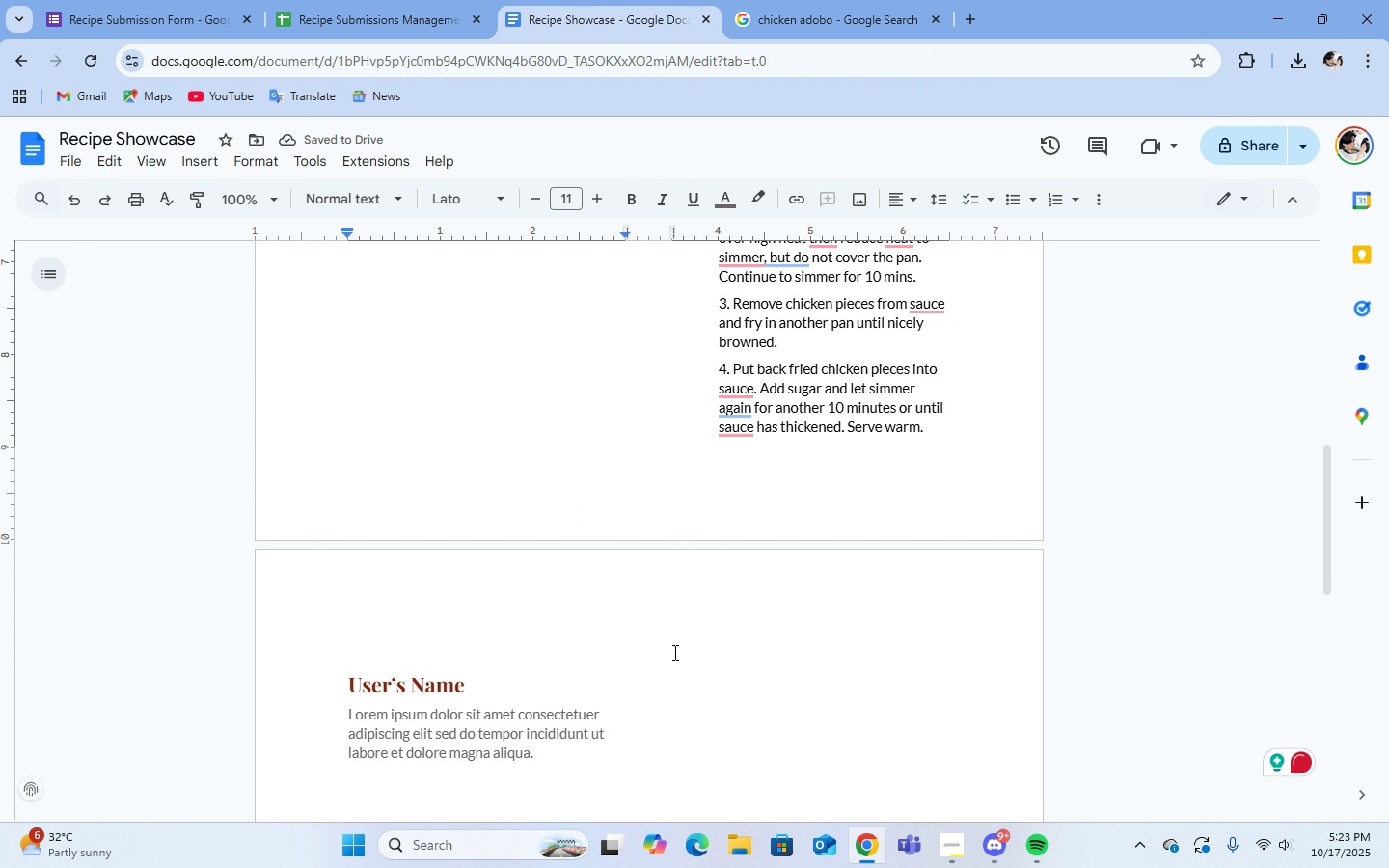 
scroll: coordinate [581, 556], scroll_direction: up, amount: 5.0
 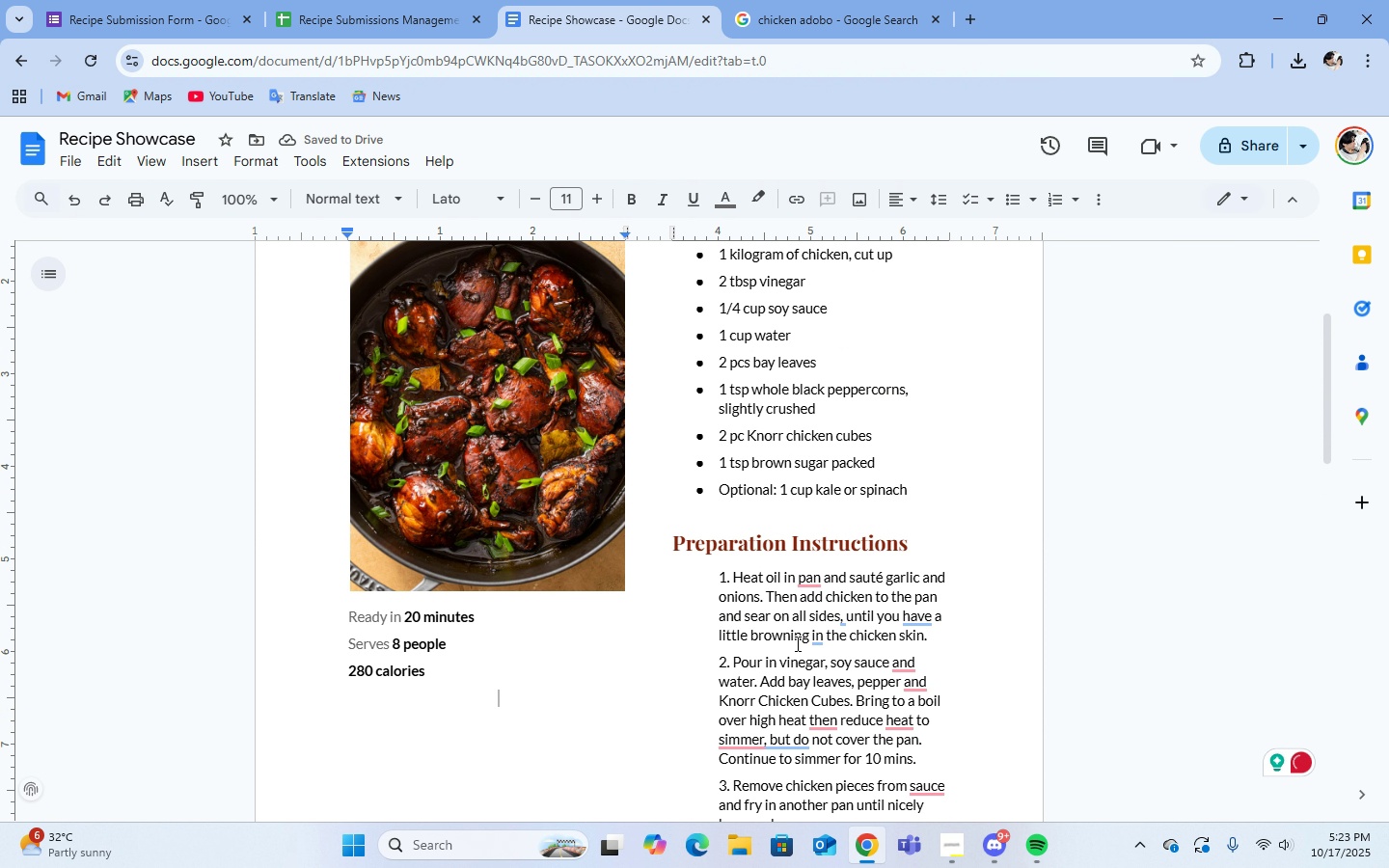 
scroll: coordinate [796, 643], scroll_direction: down, amount: 2.0
 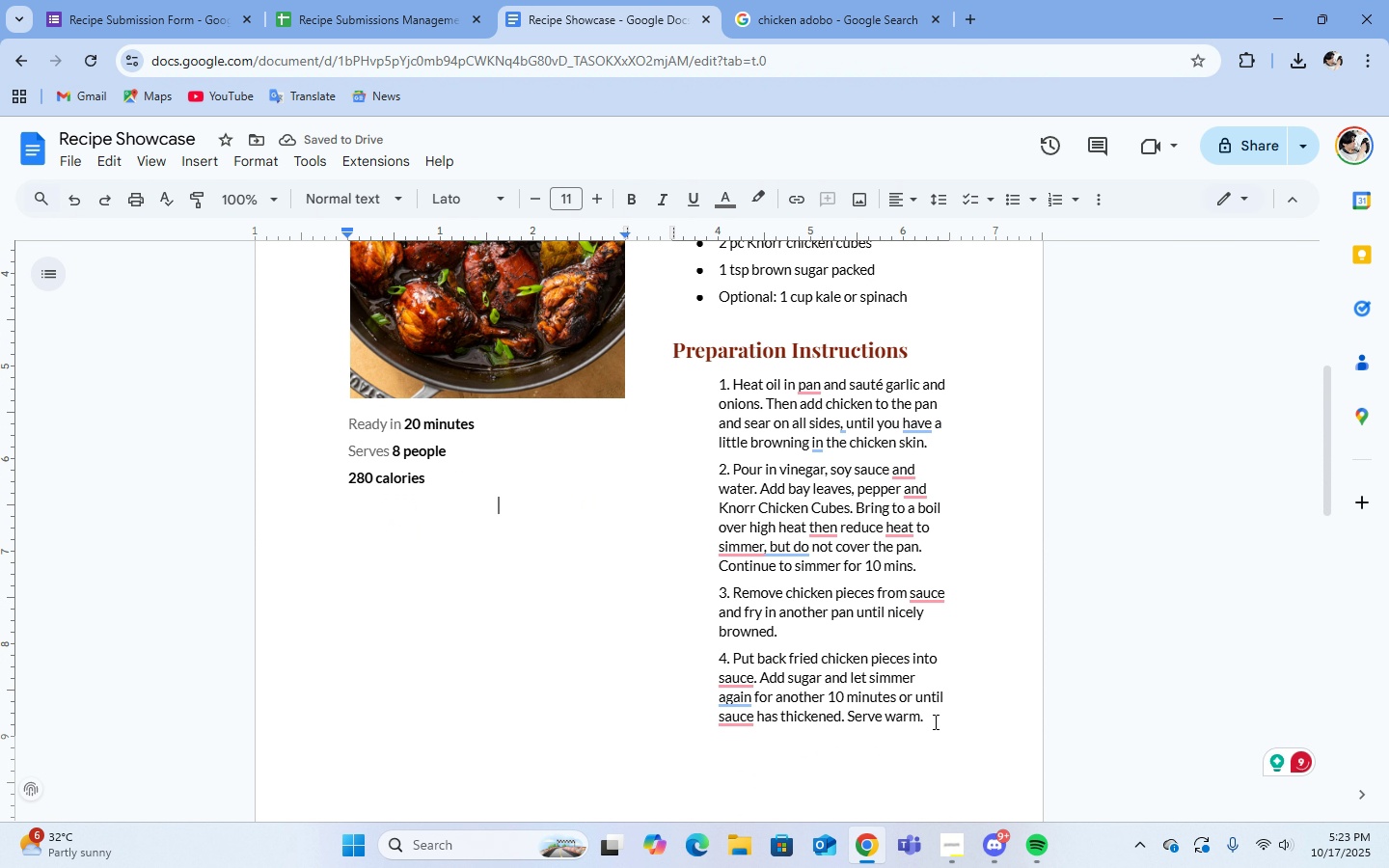 
left_click_drag(start_coordinate=[937, 721], to_coordinate=[718, 377])
 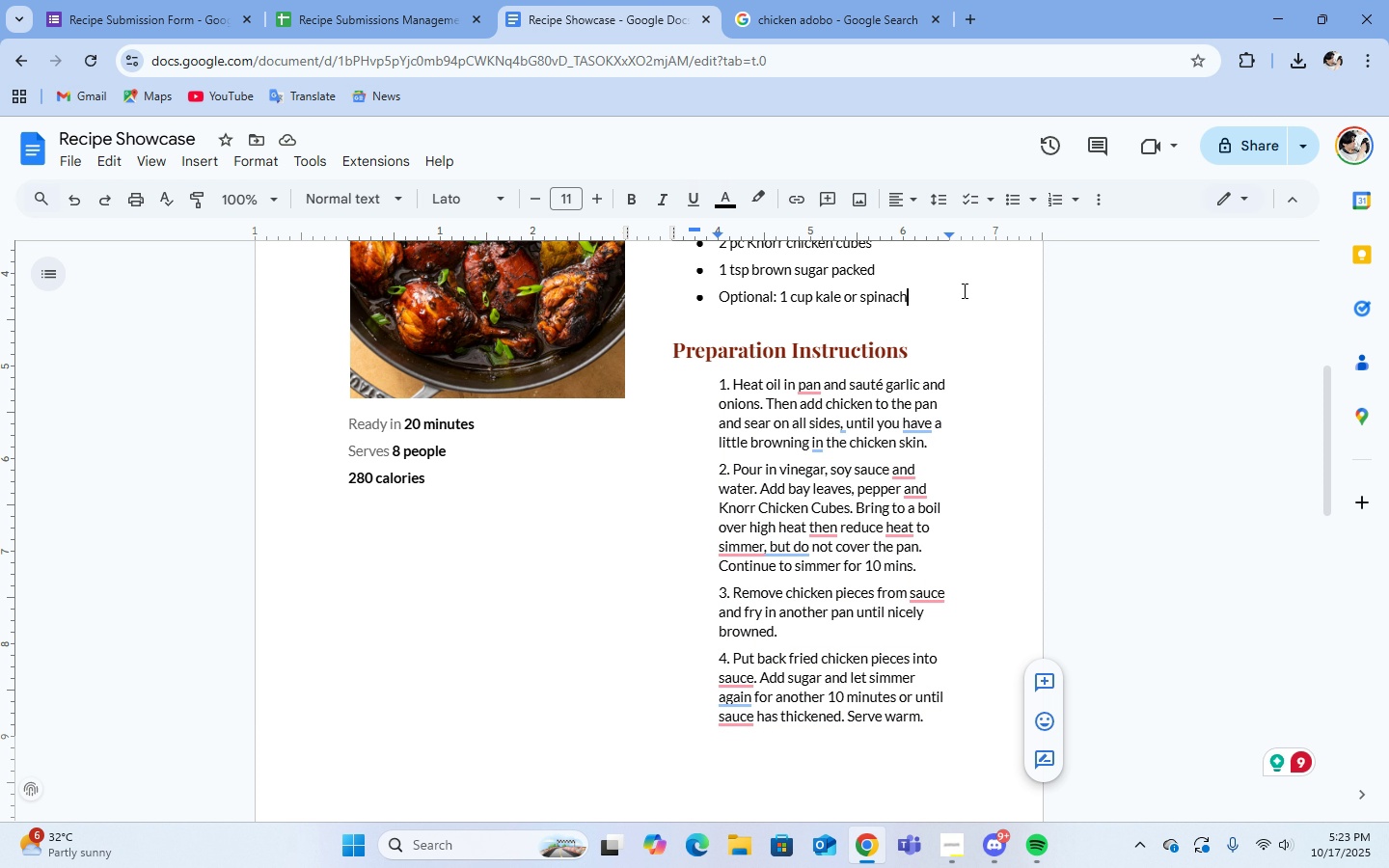 
left_click([963, 290])
 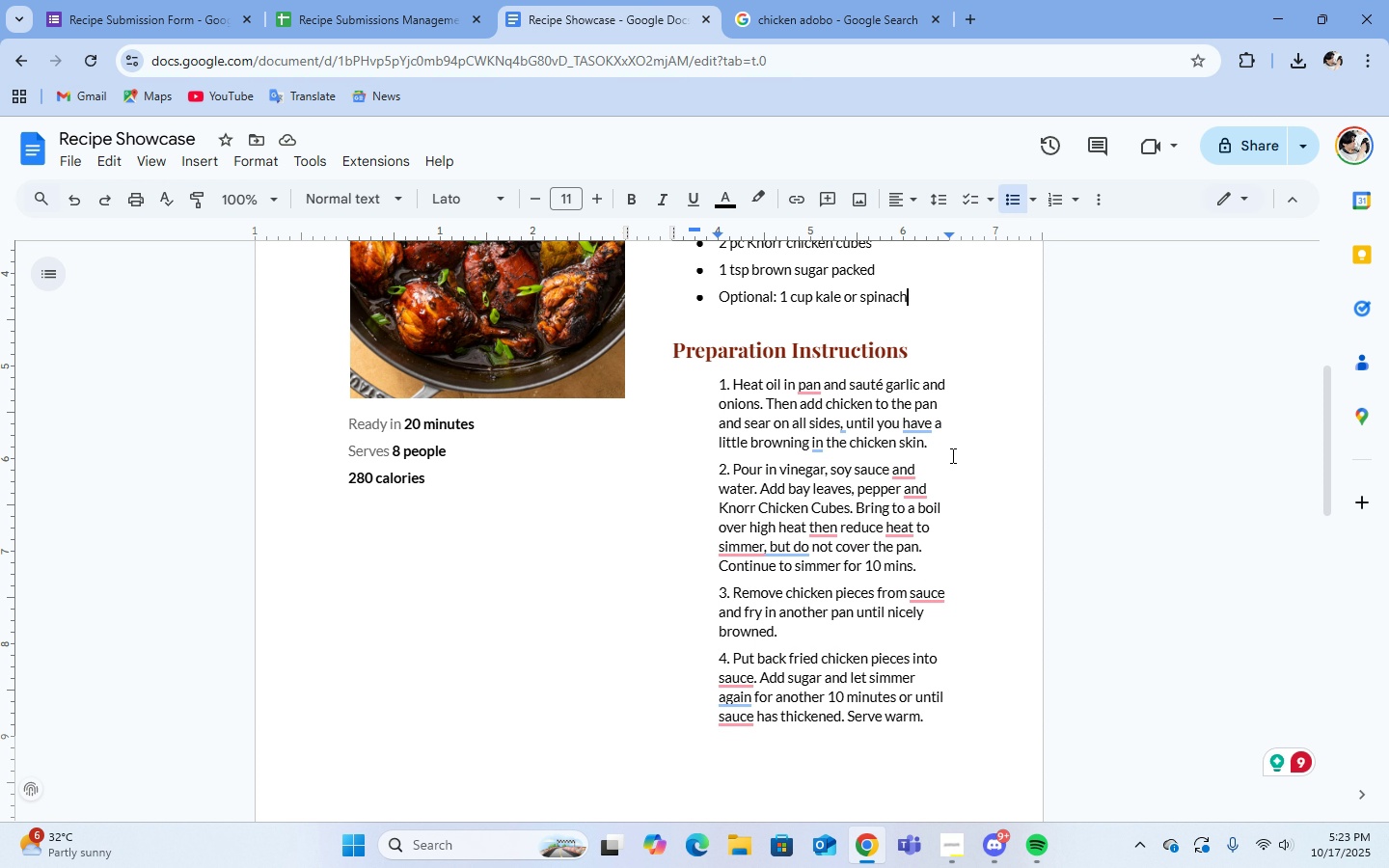 
scroll: coordinate [951, 455], scroll_direction: up, amount: 4.0
 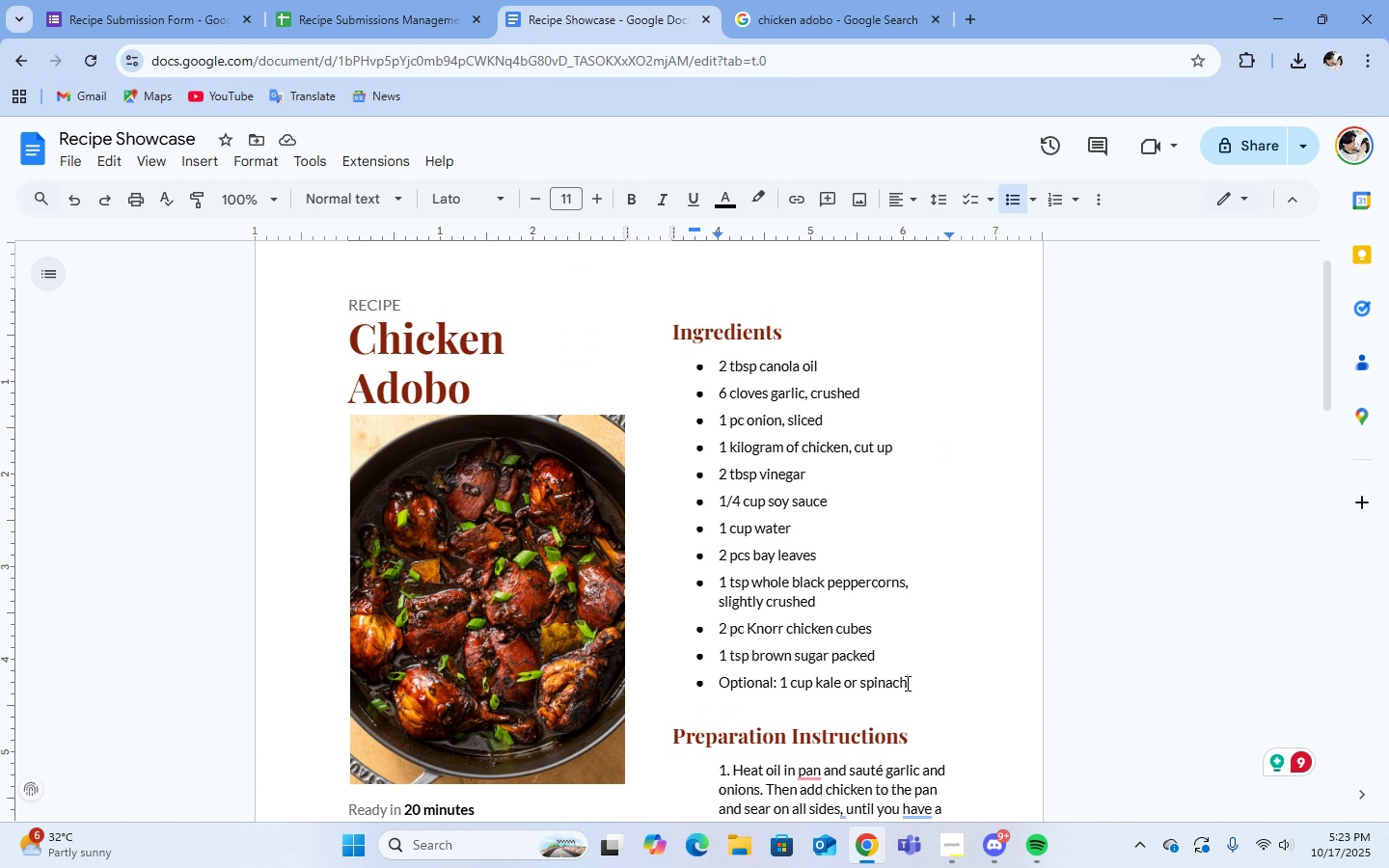 
left_click_drag(start_coordinate=[911, 684], to_coordinate=[720, 366])
 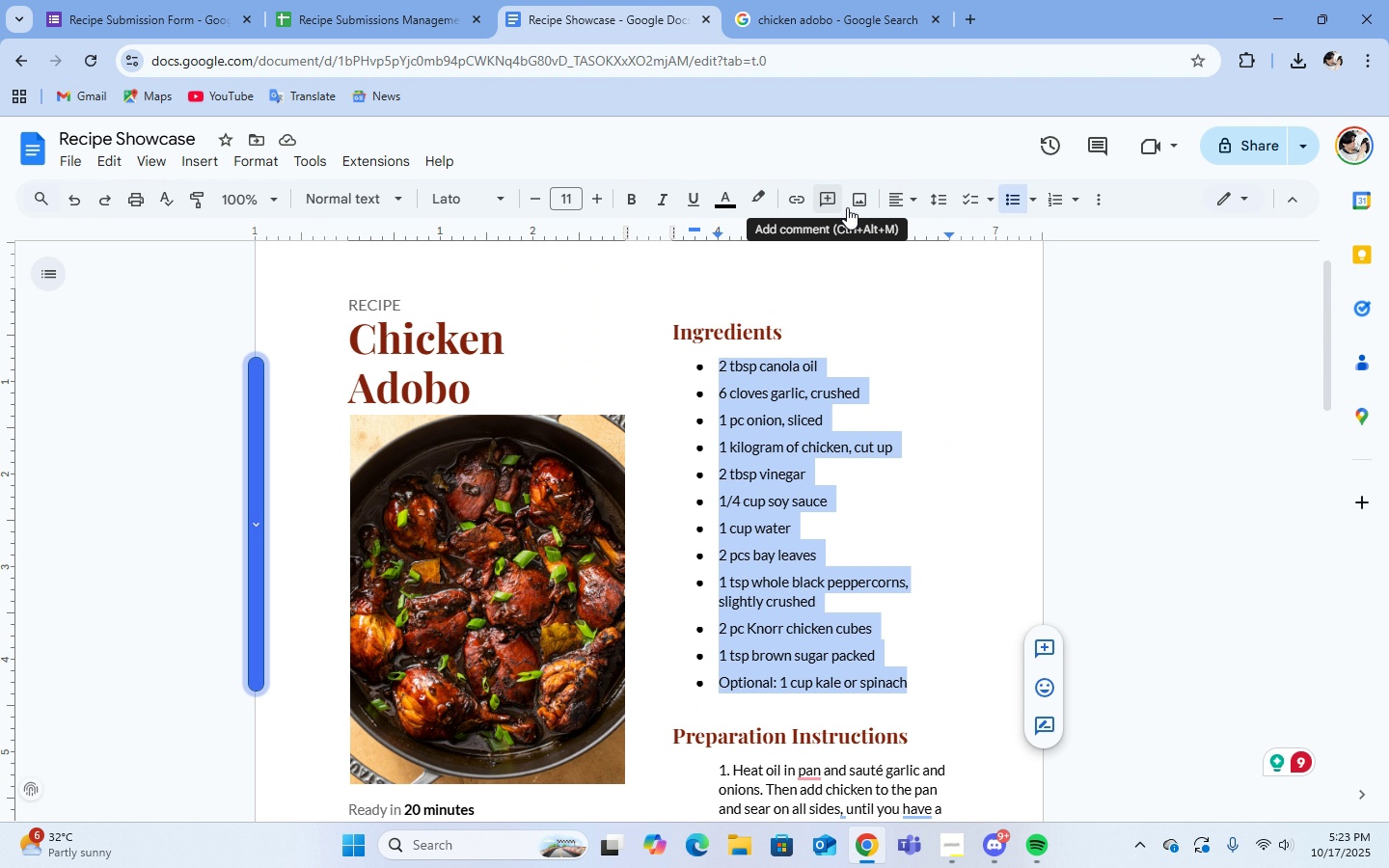 
left_click([928, 202])
 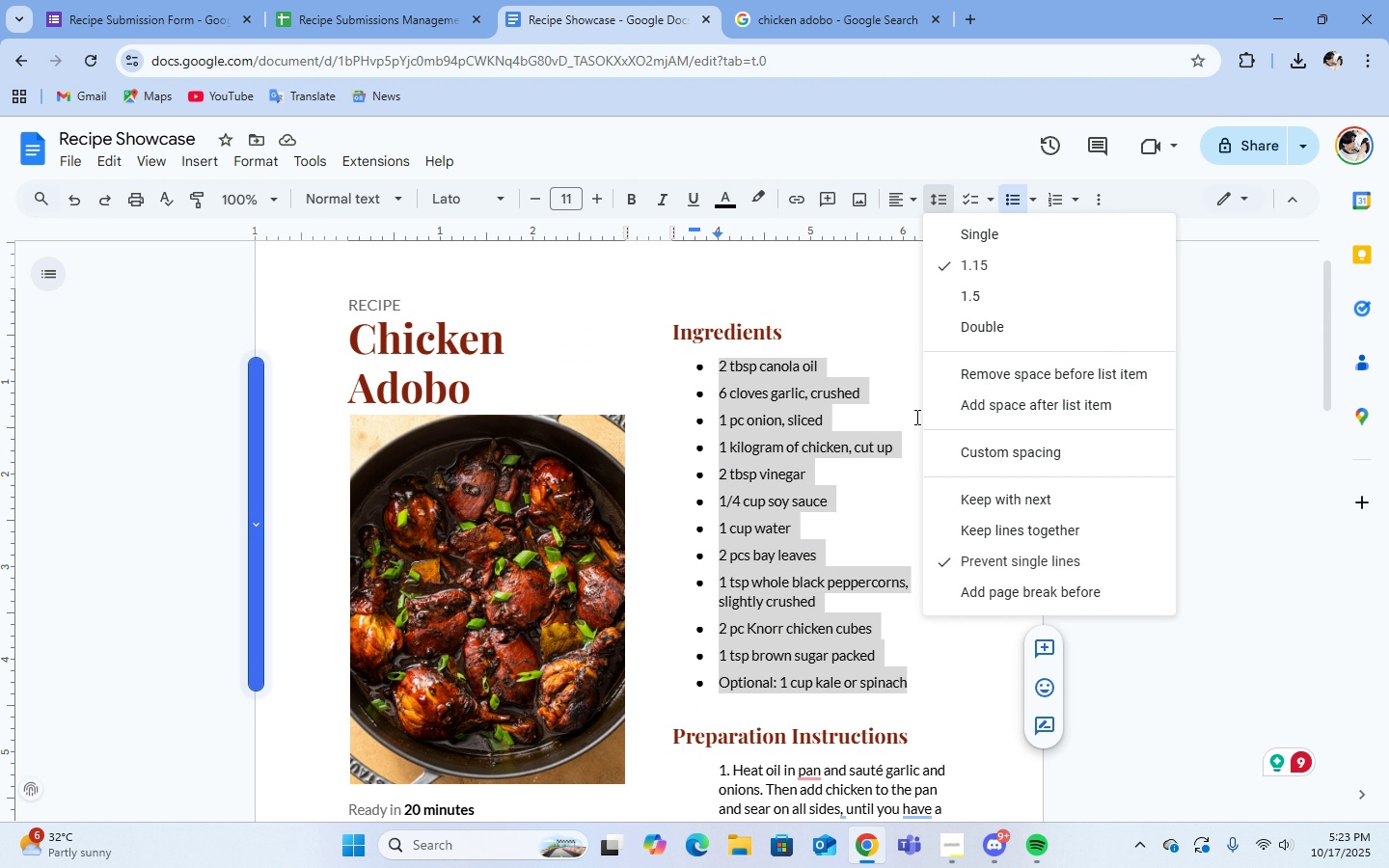 
left_click([915, 417])
 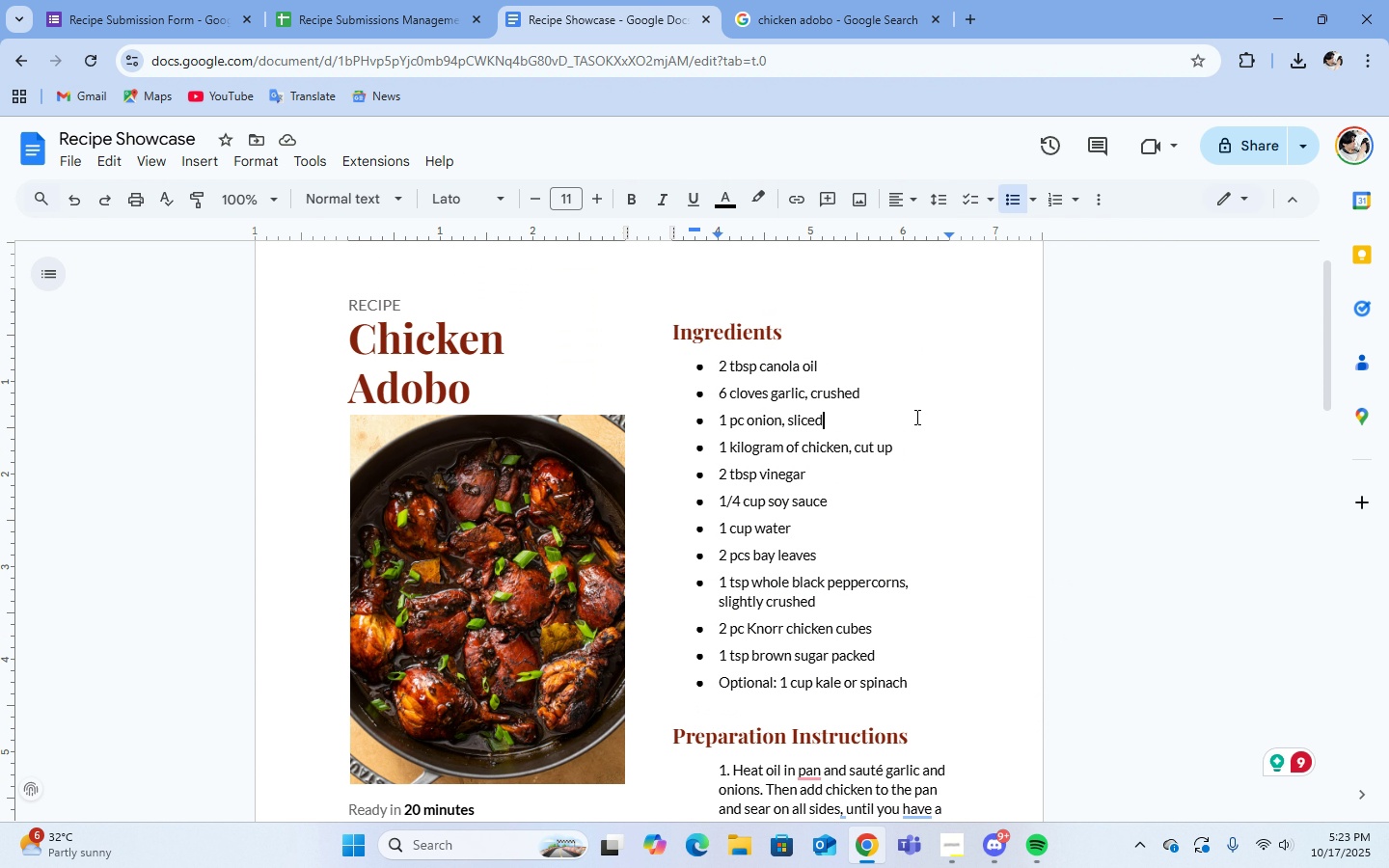 
scroll: coordinate [711, 477], scroll_direction: down, amount: 4.0
 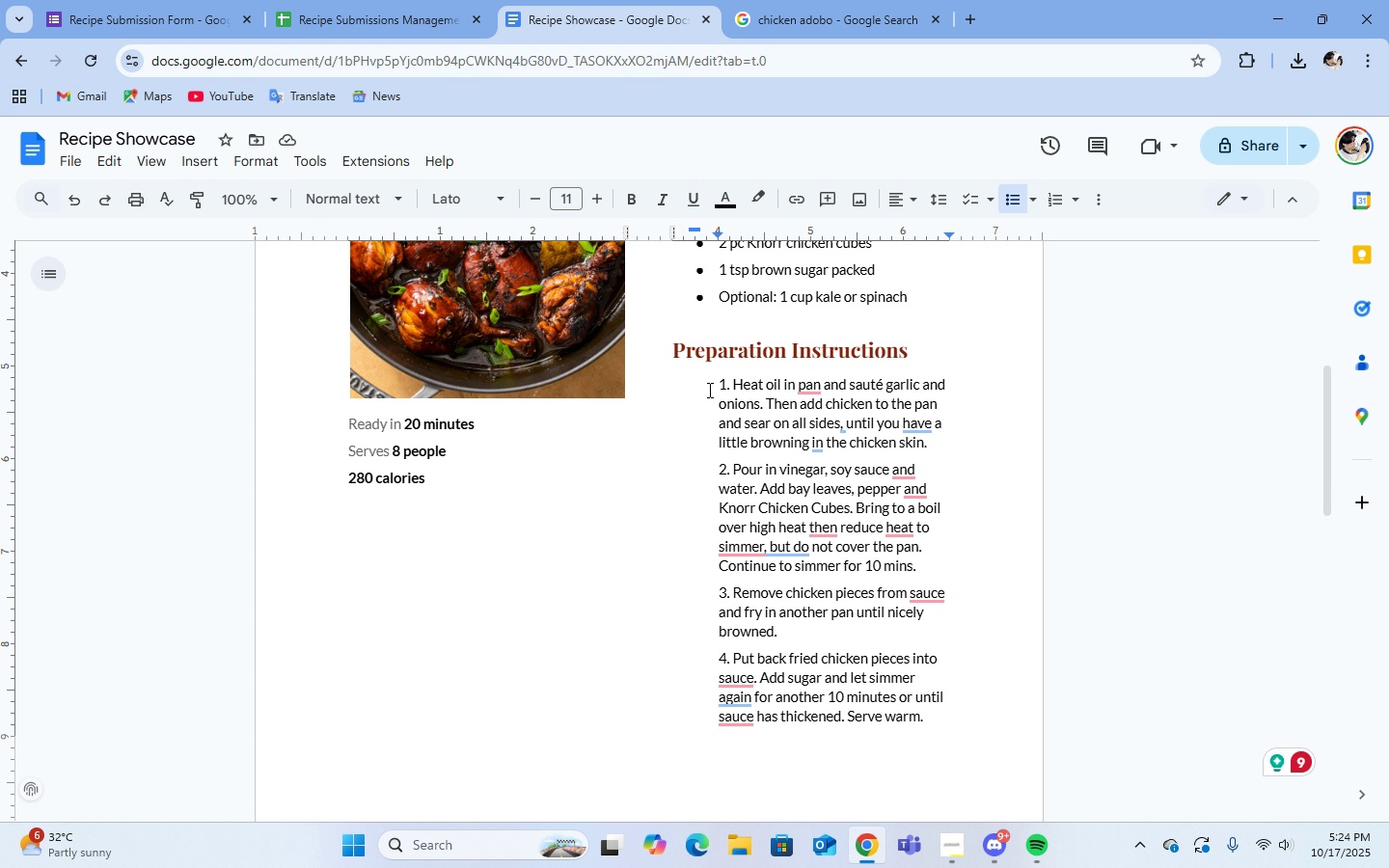 
left_click_drag(start_coordinate=[710, 384], to_coordinate=[956, 717])
 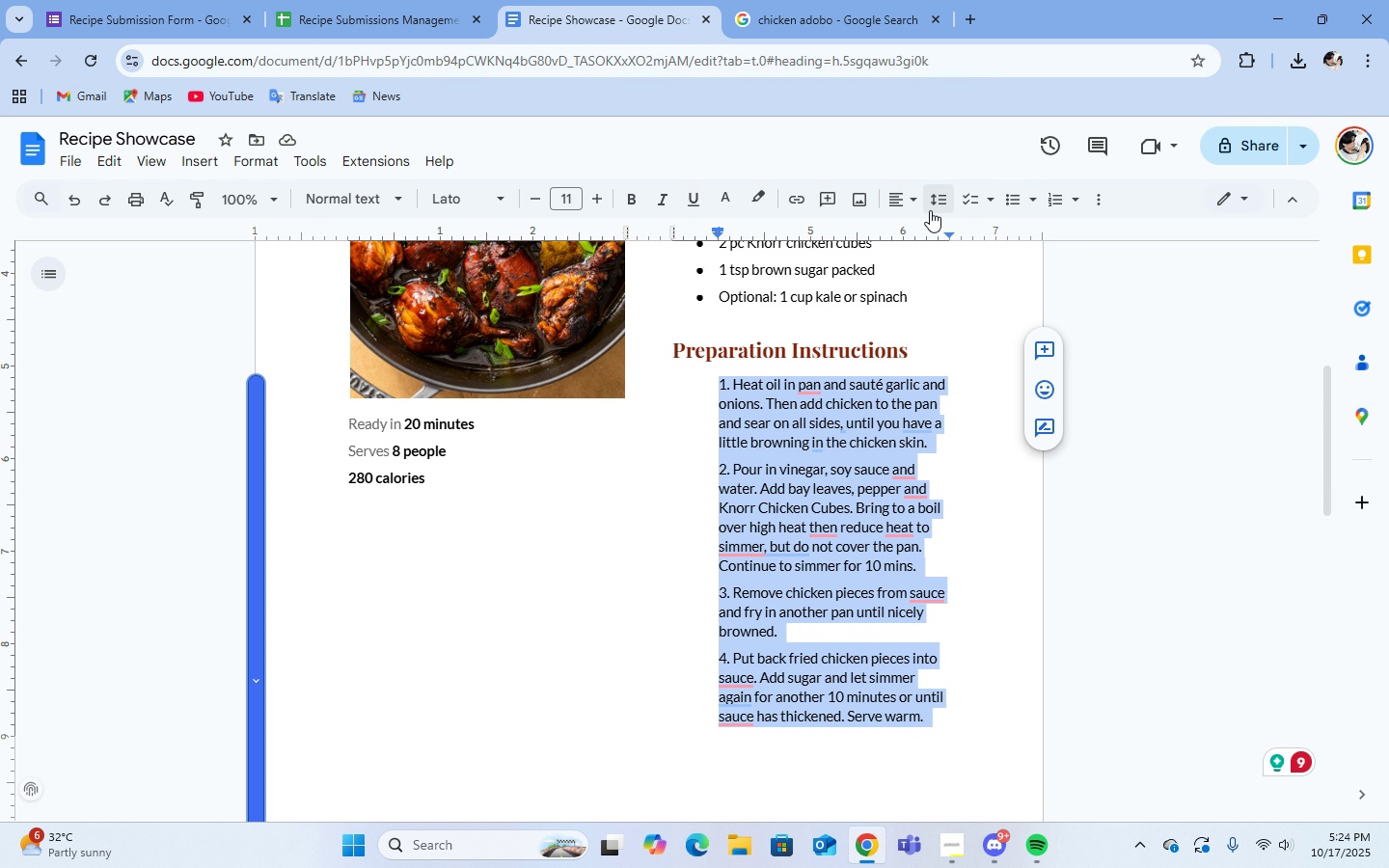 
left_click([930, 209])
 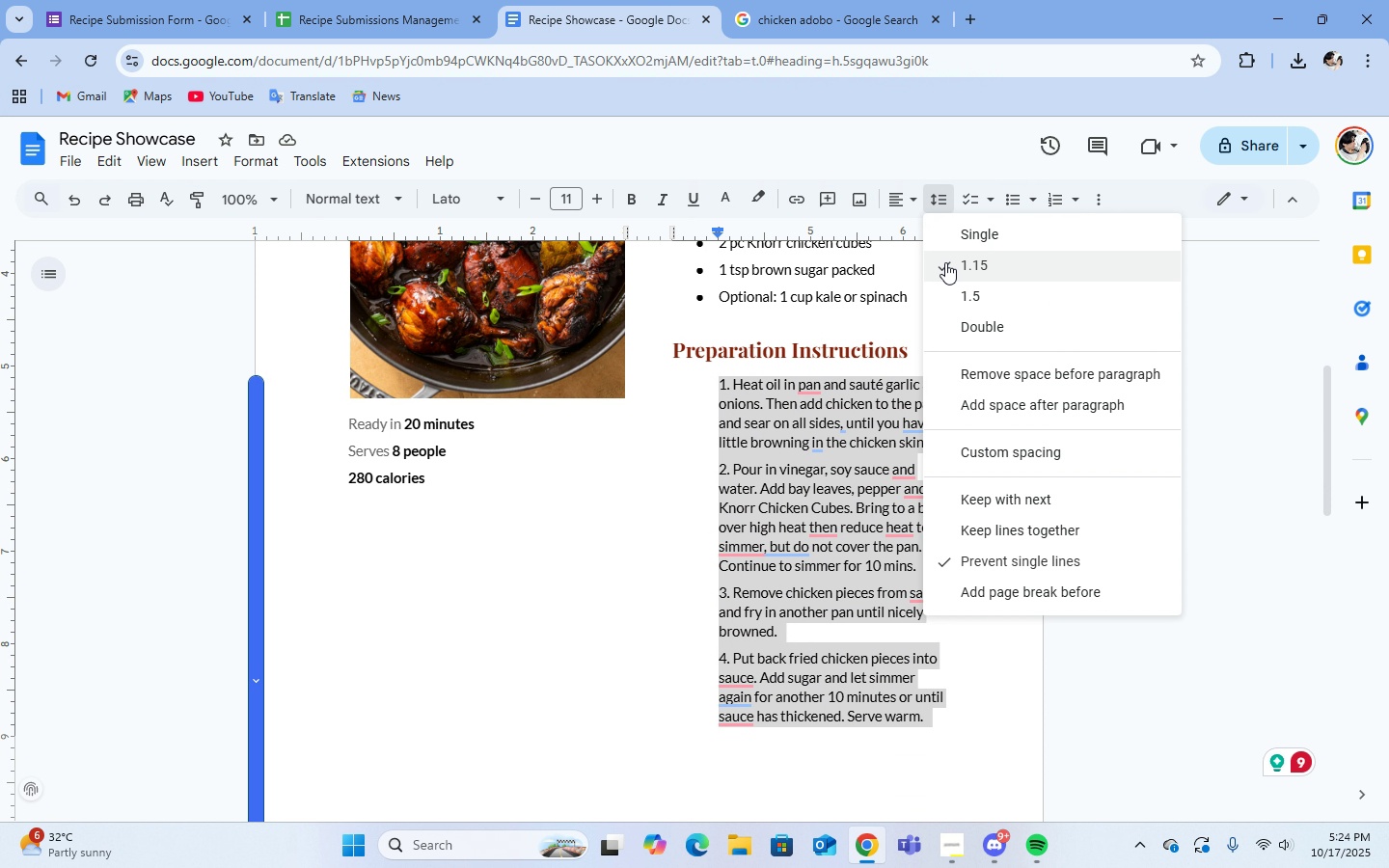 
double_click([945, 262])
 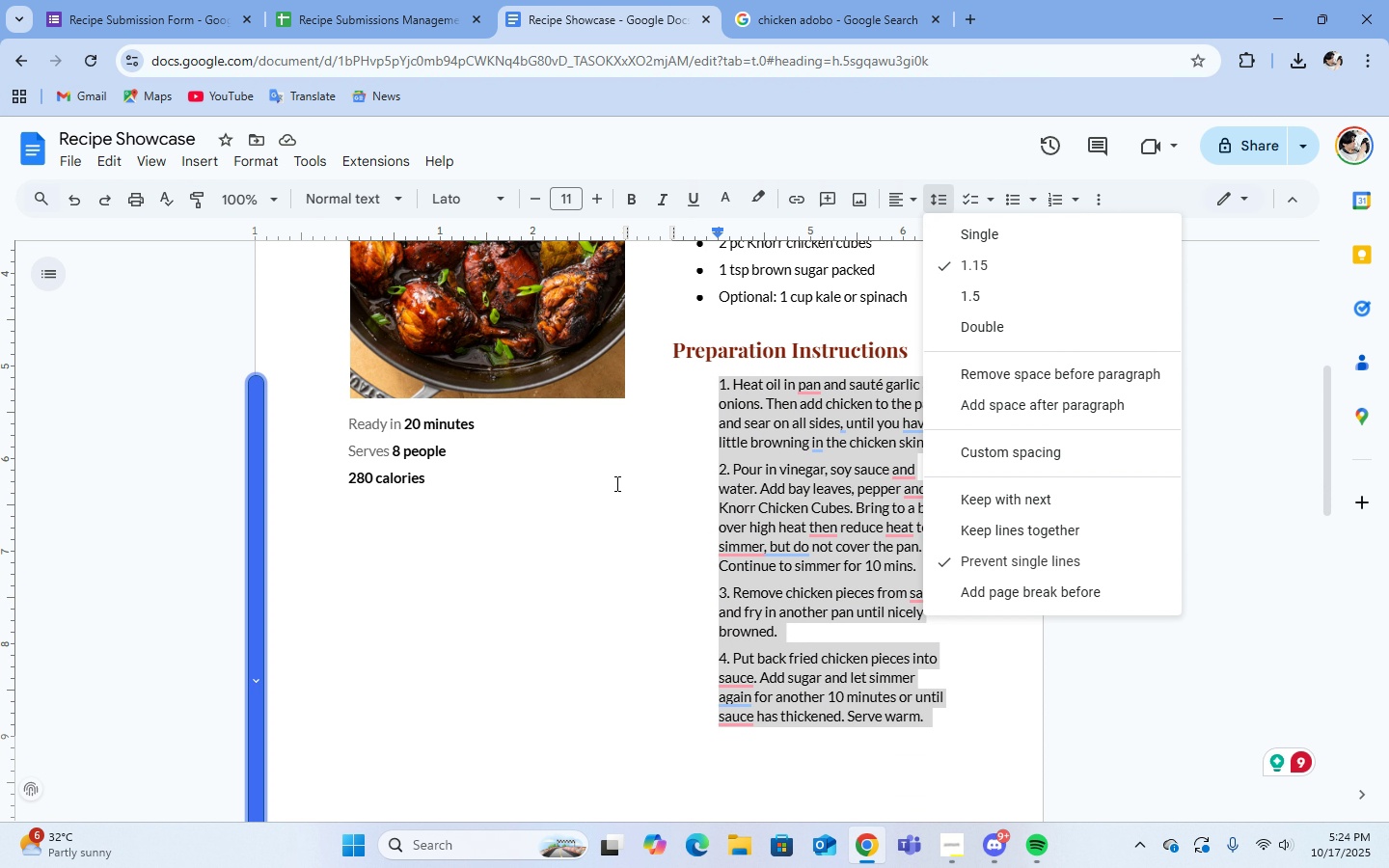 
left_click([615, 483])
 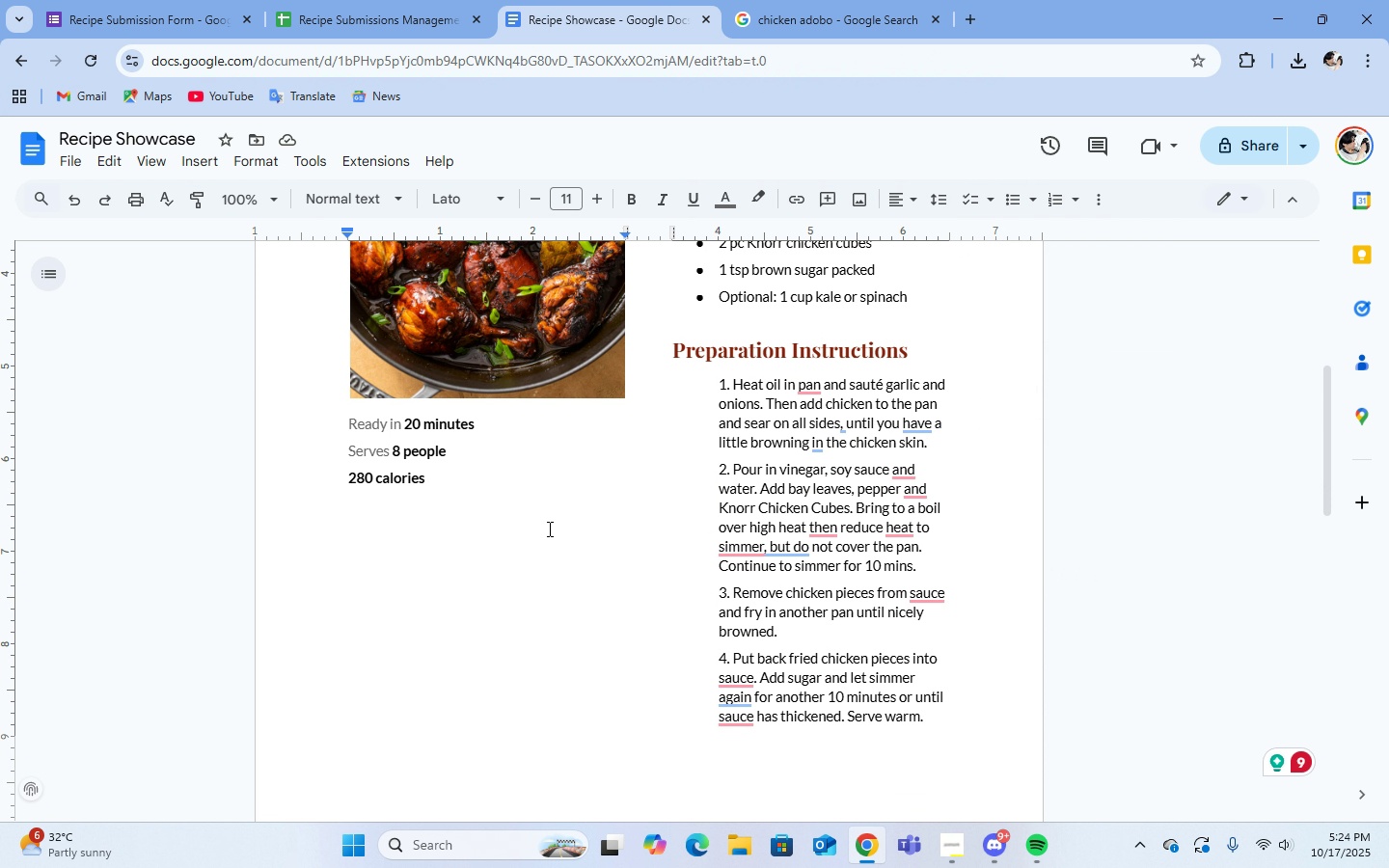 
scroll: coordinate [547, 529], scroll_direction: up, amount: 1.0
 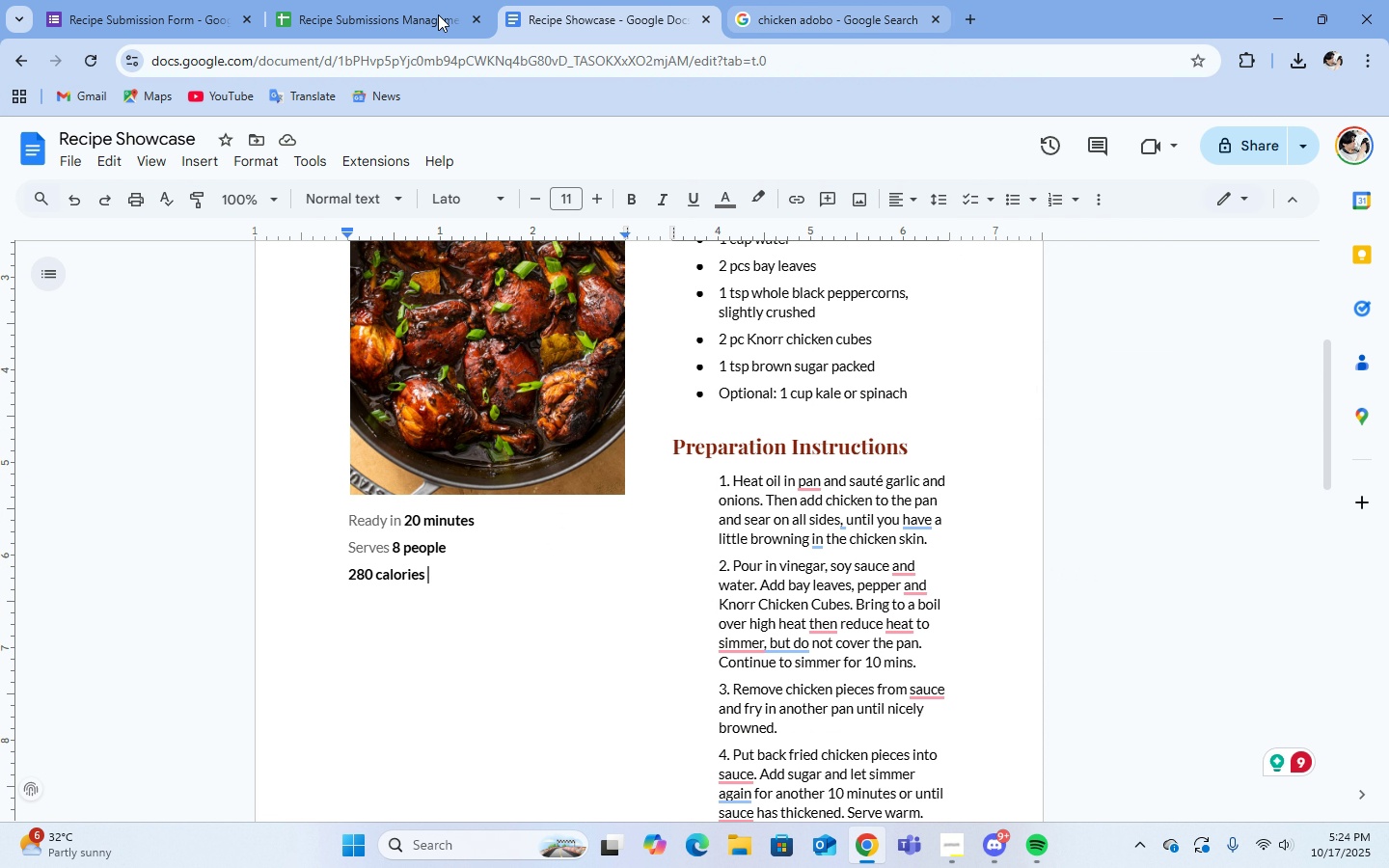 
left_click([380, 30])
 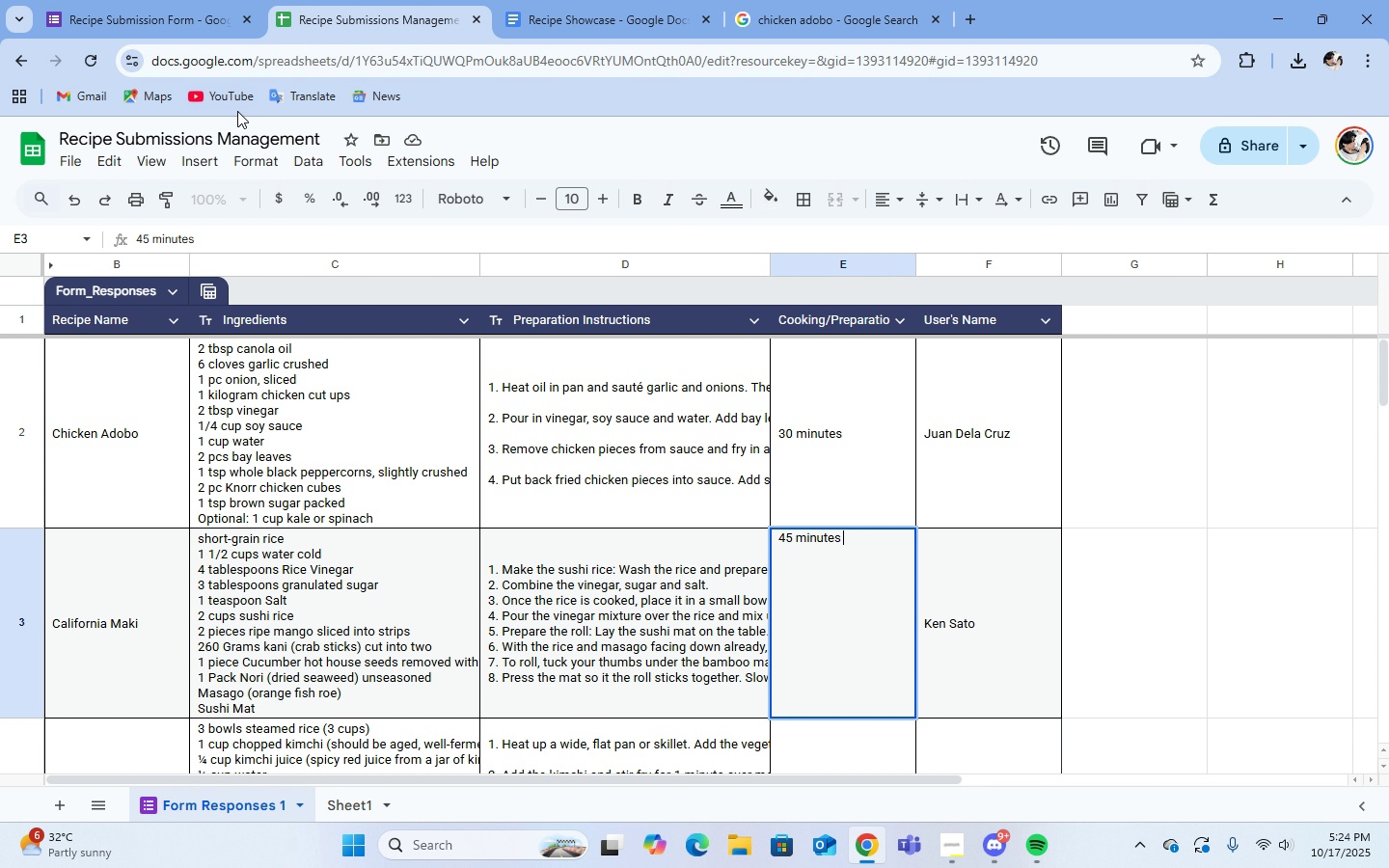 
left_click([184, 28])
 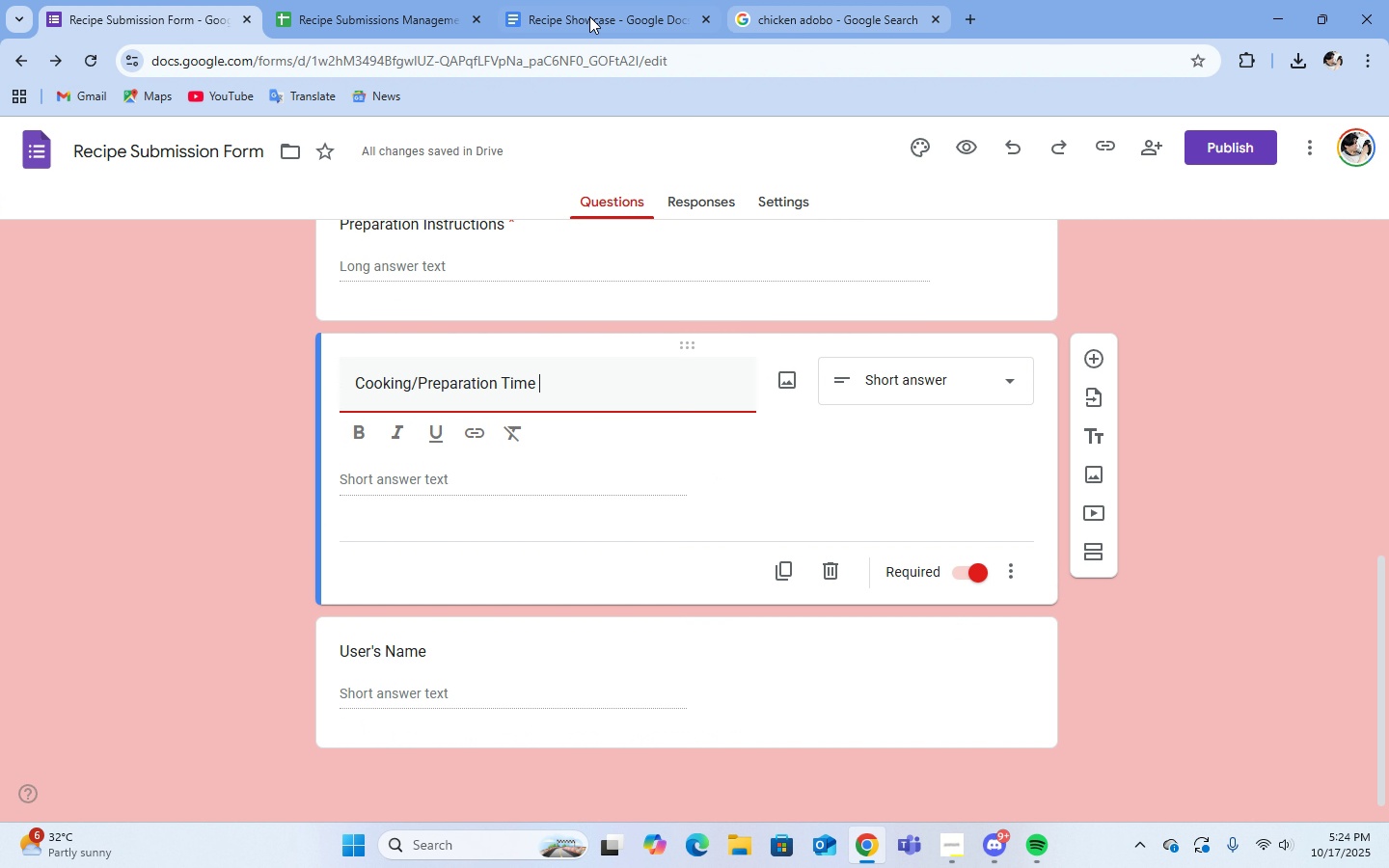 
left_click([585, 17])
 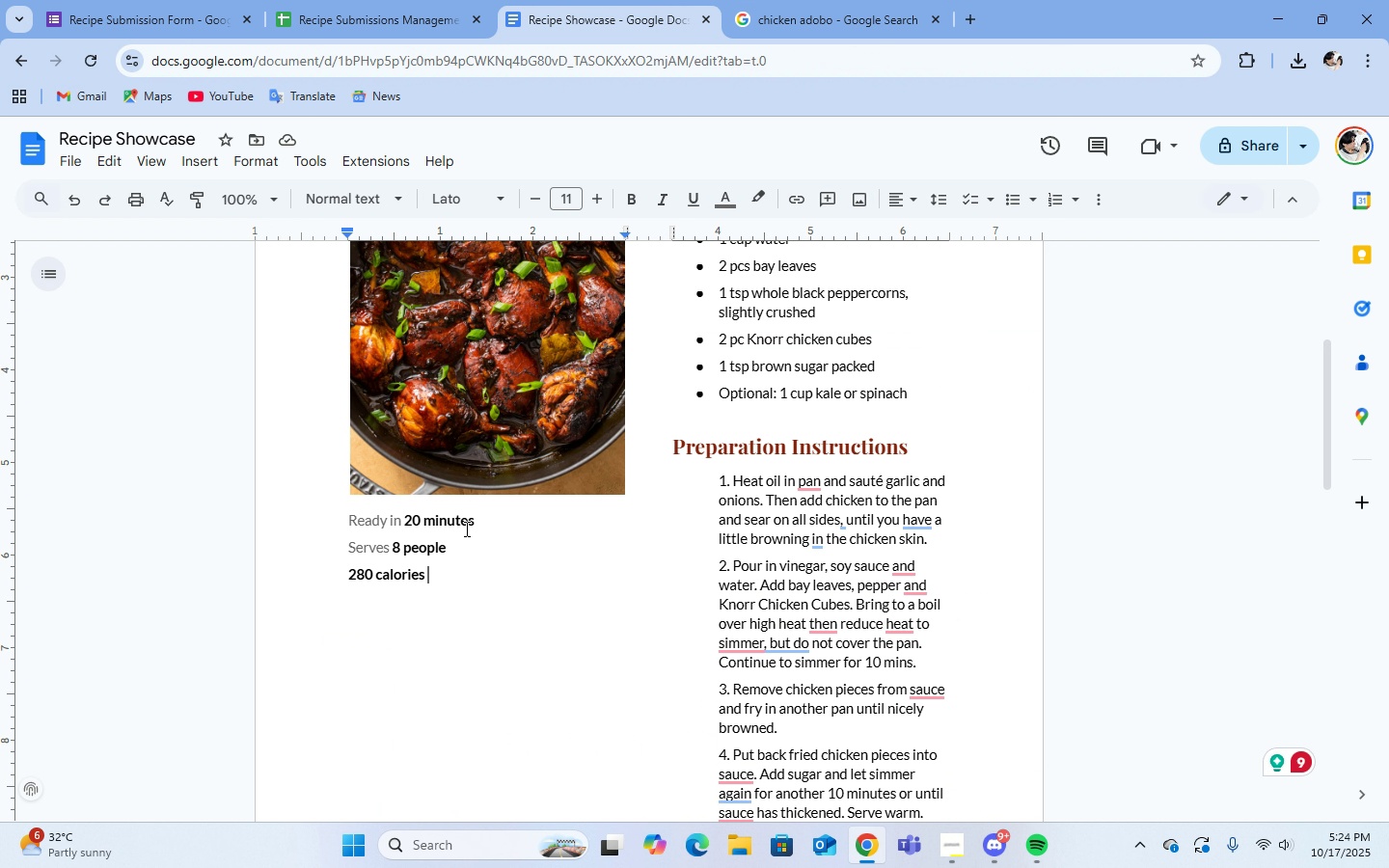 
left_click([479, 525])
 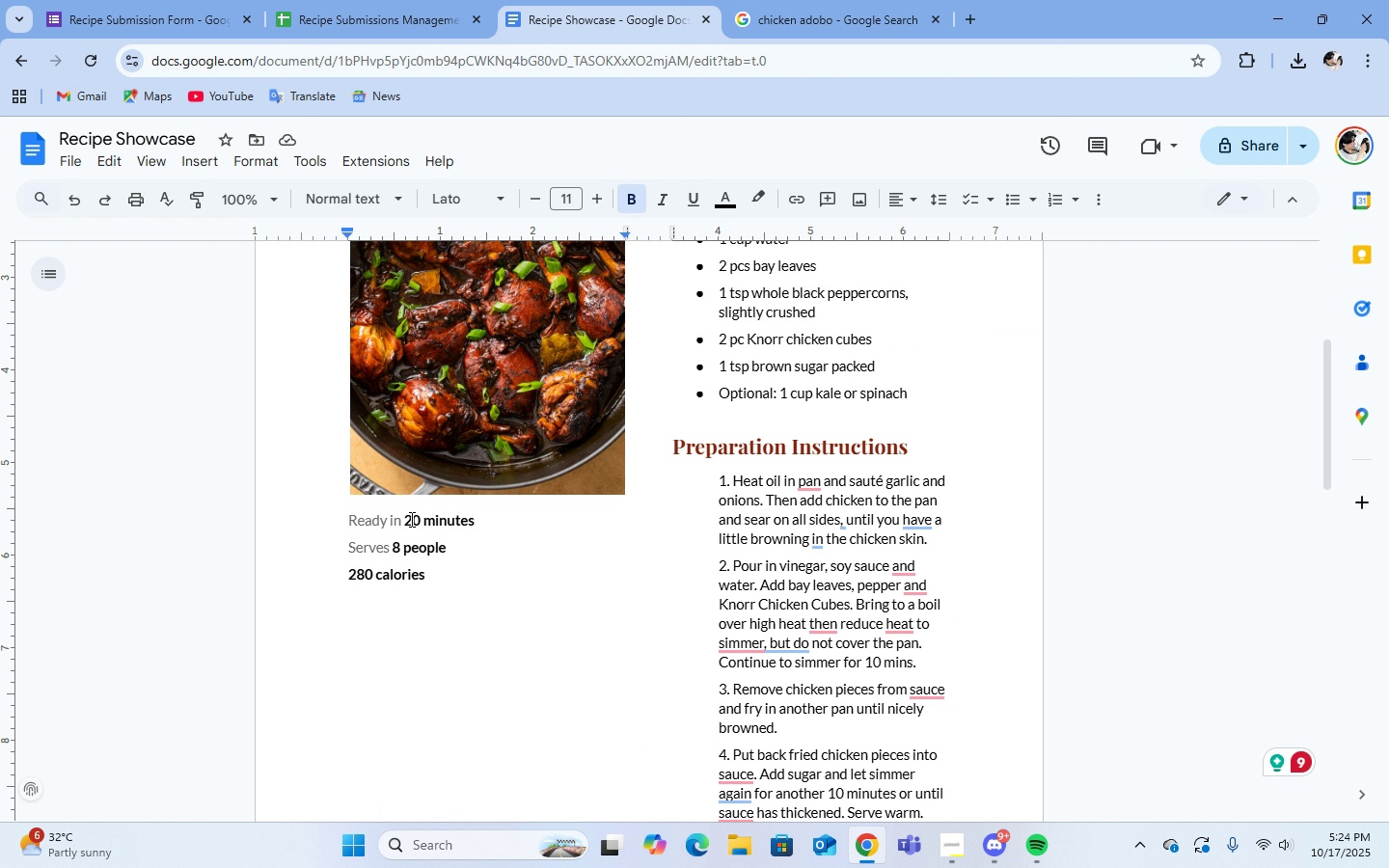 
left_click([410, 519])
 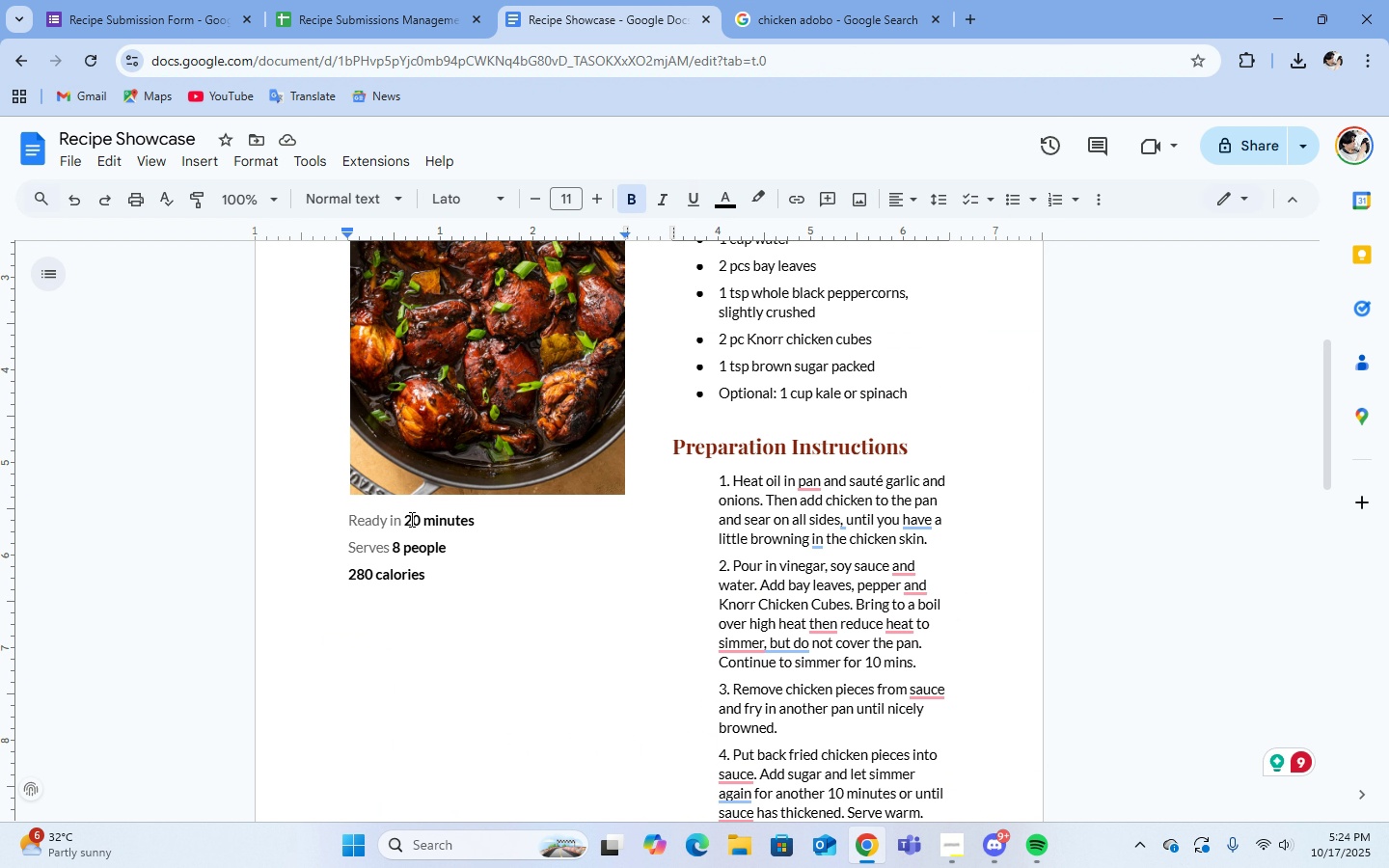 
key(Backspace)
 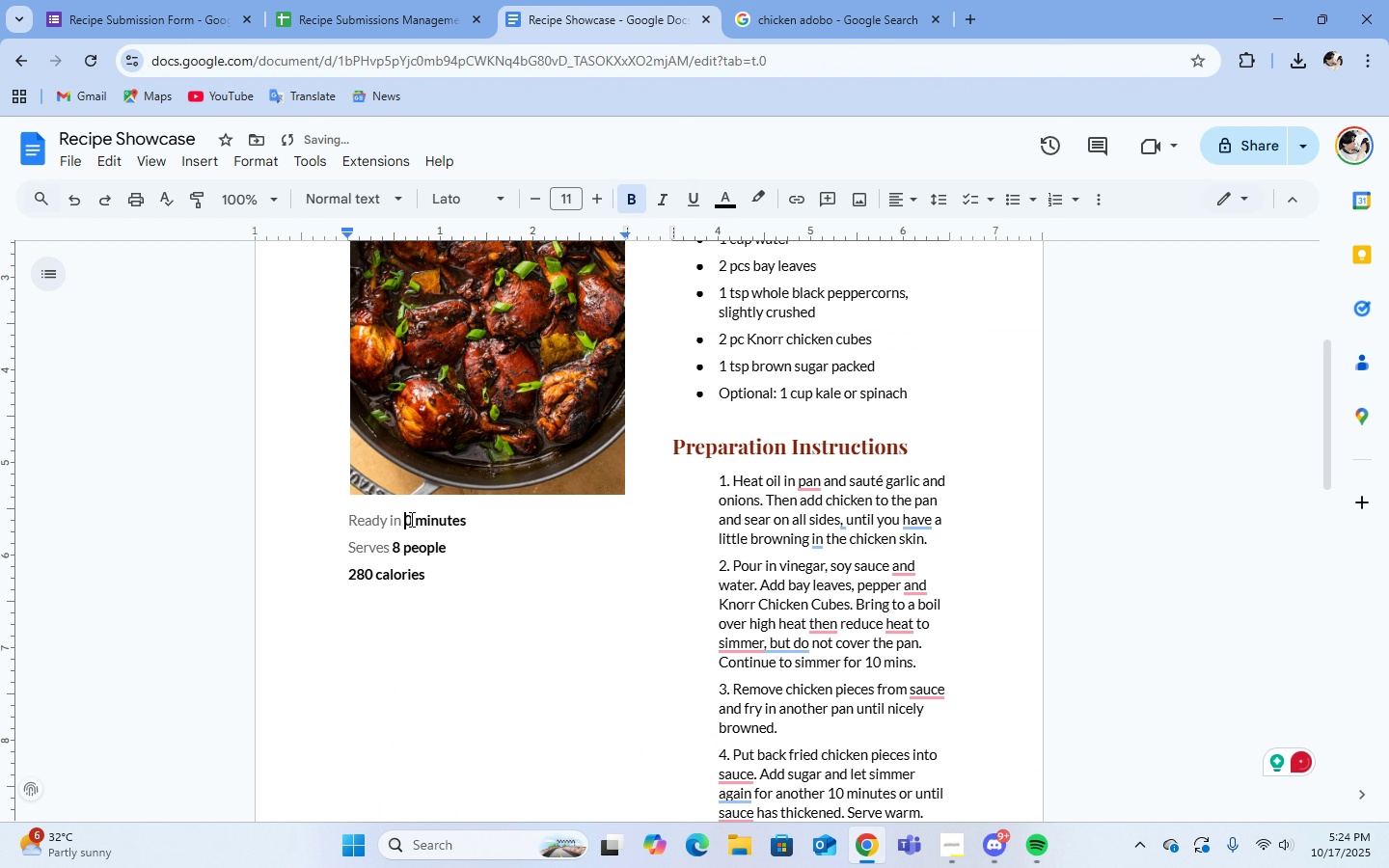 
key(Numpad3)
 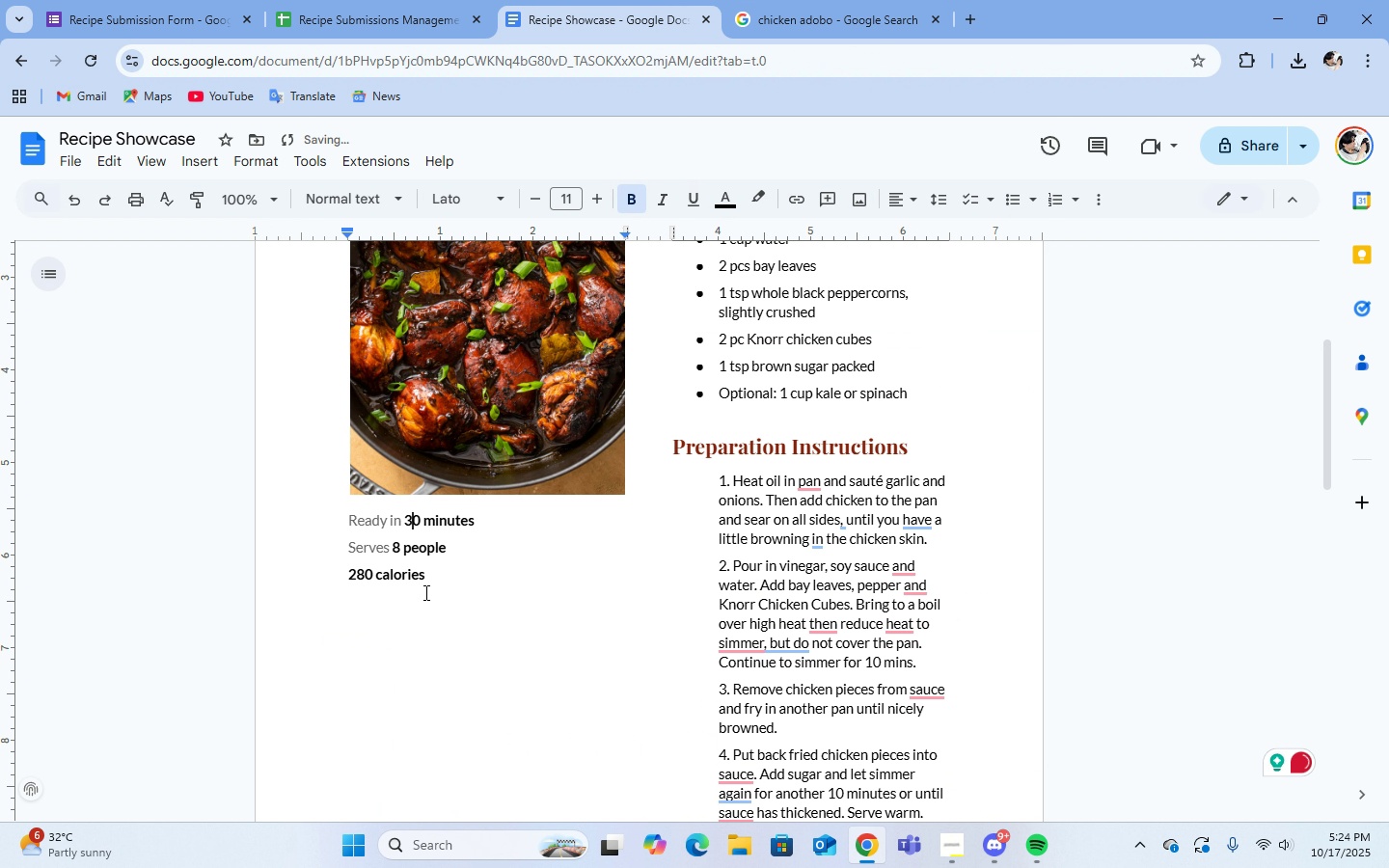 
left_click([423, 577])
 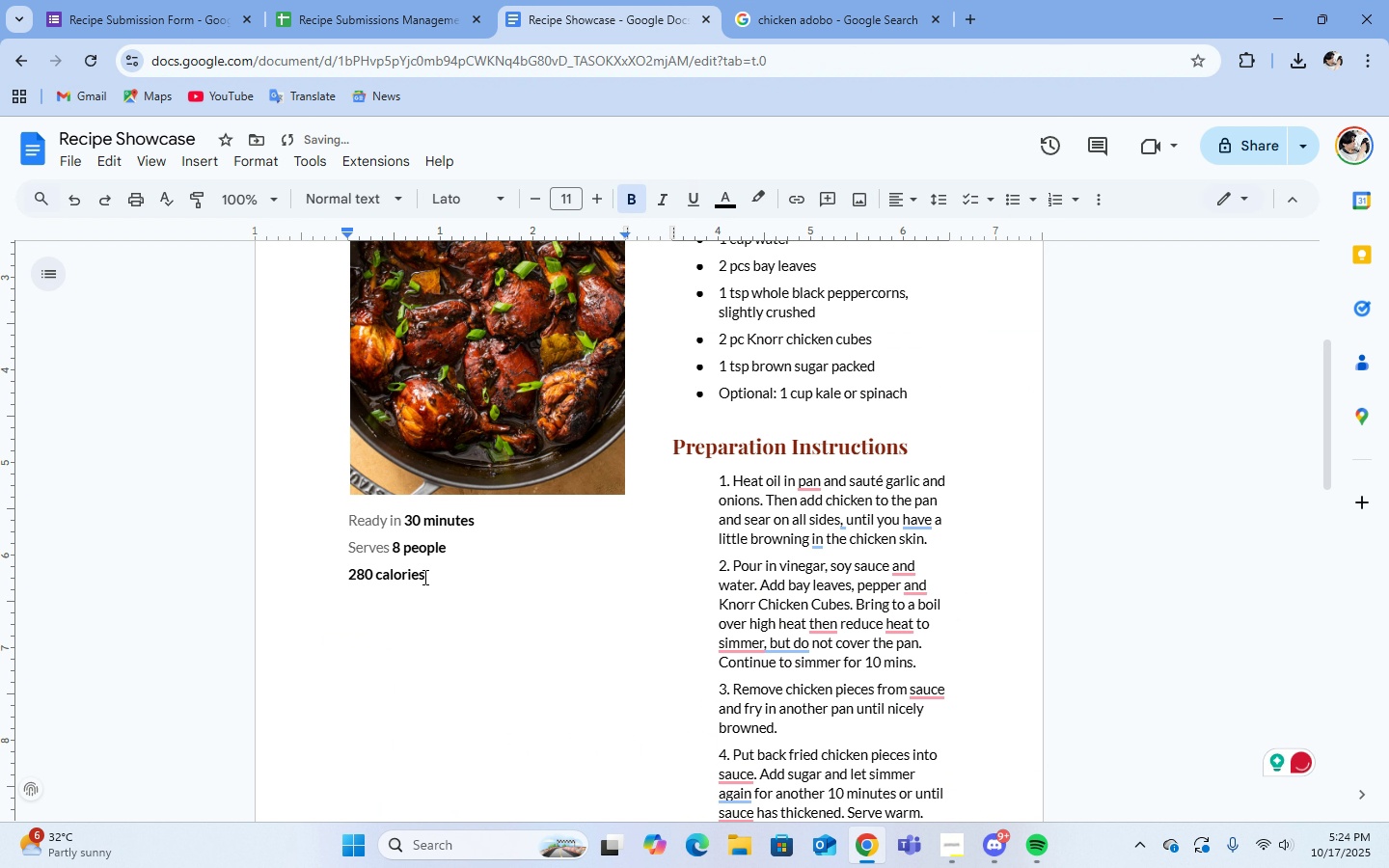 
key(Backspace)
 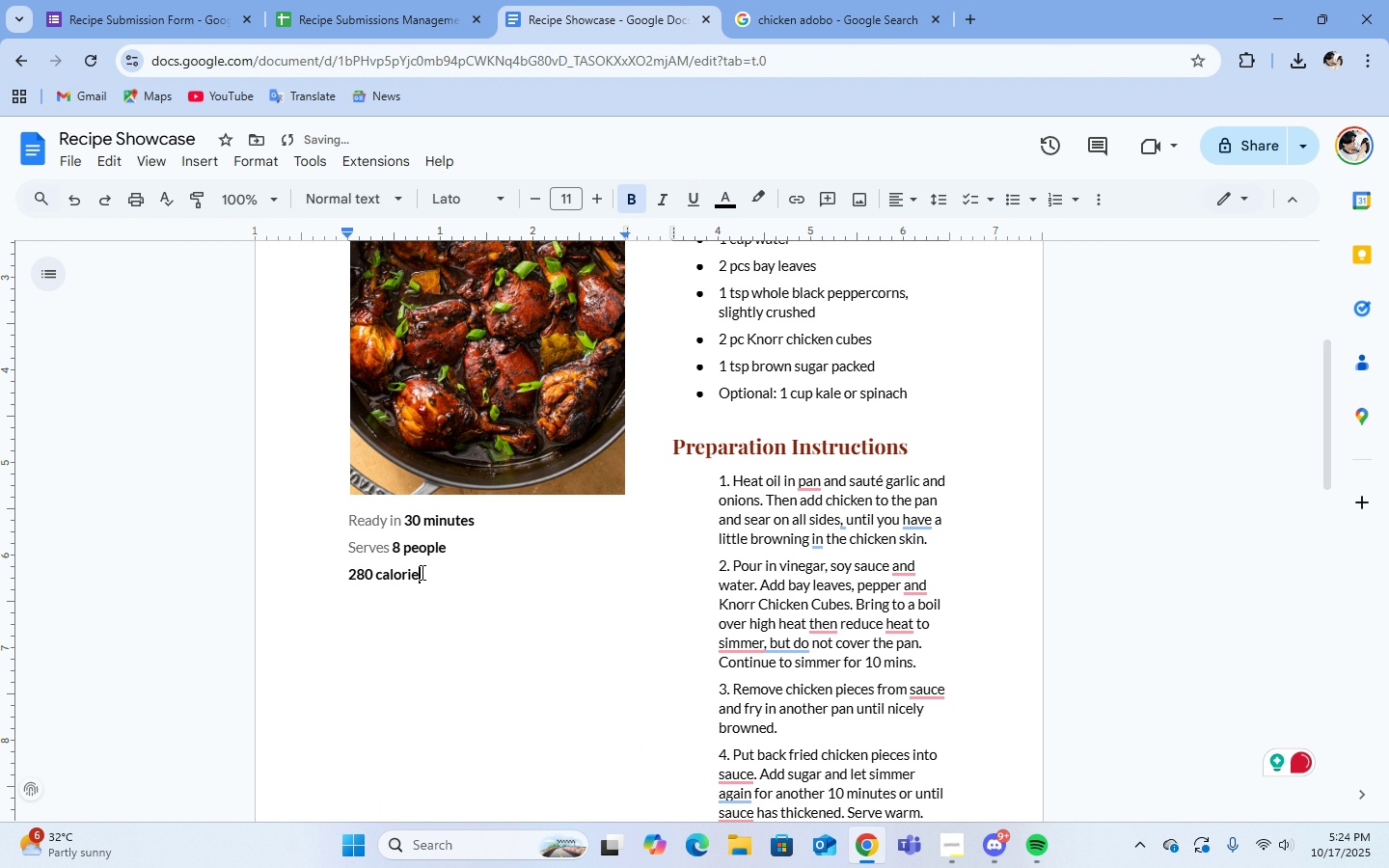 
key(Backspace)
 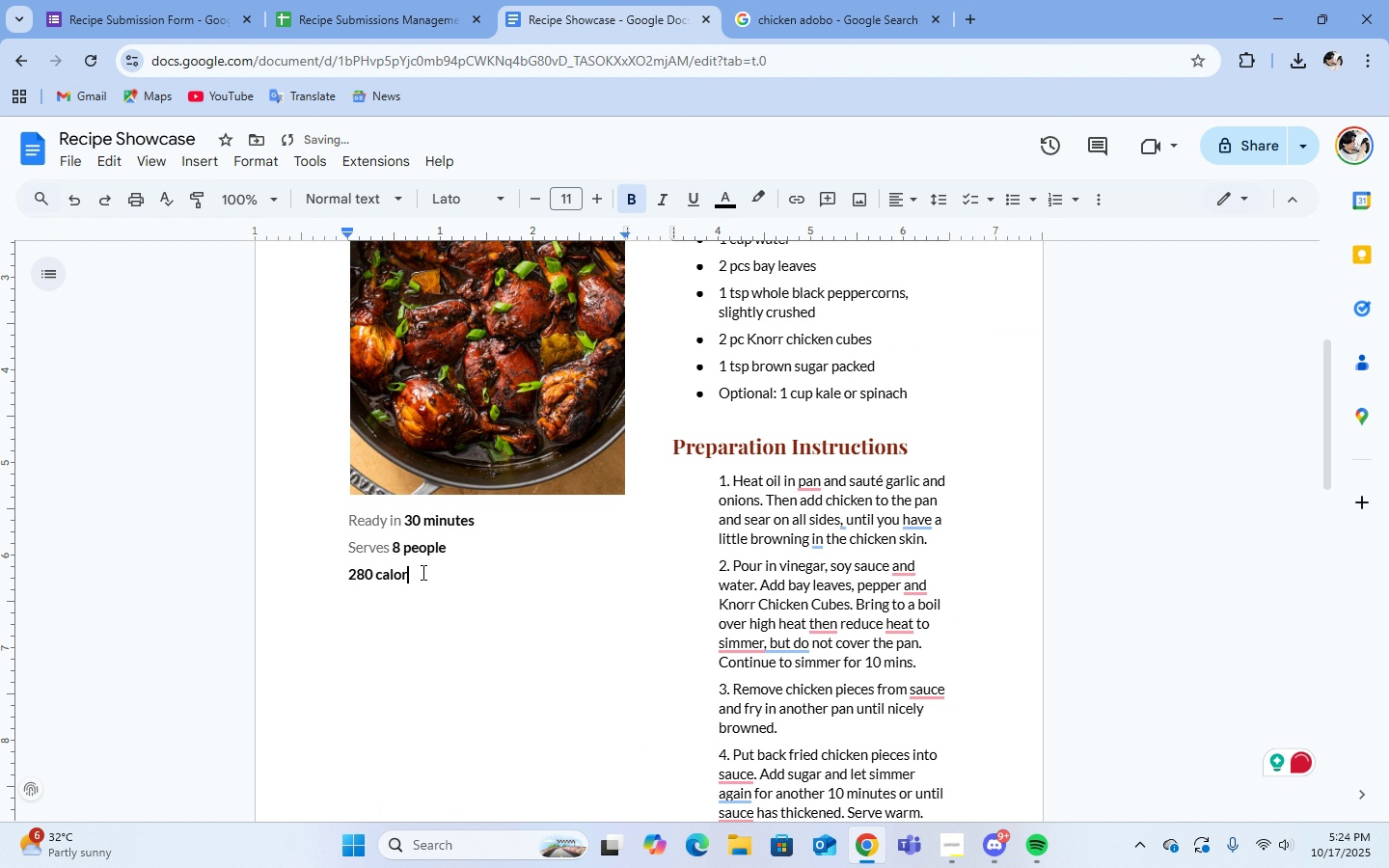 
key(Backspace)
 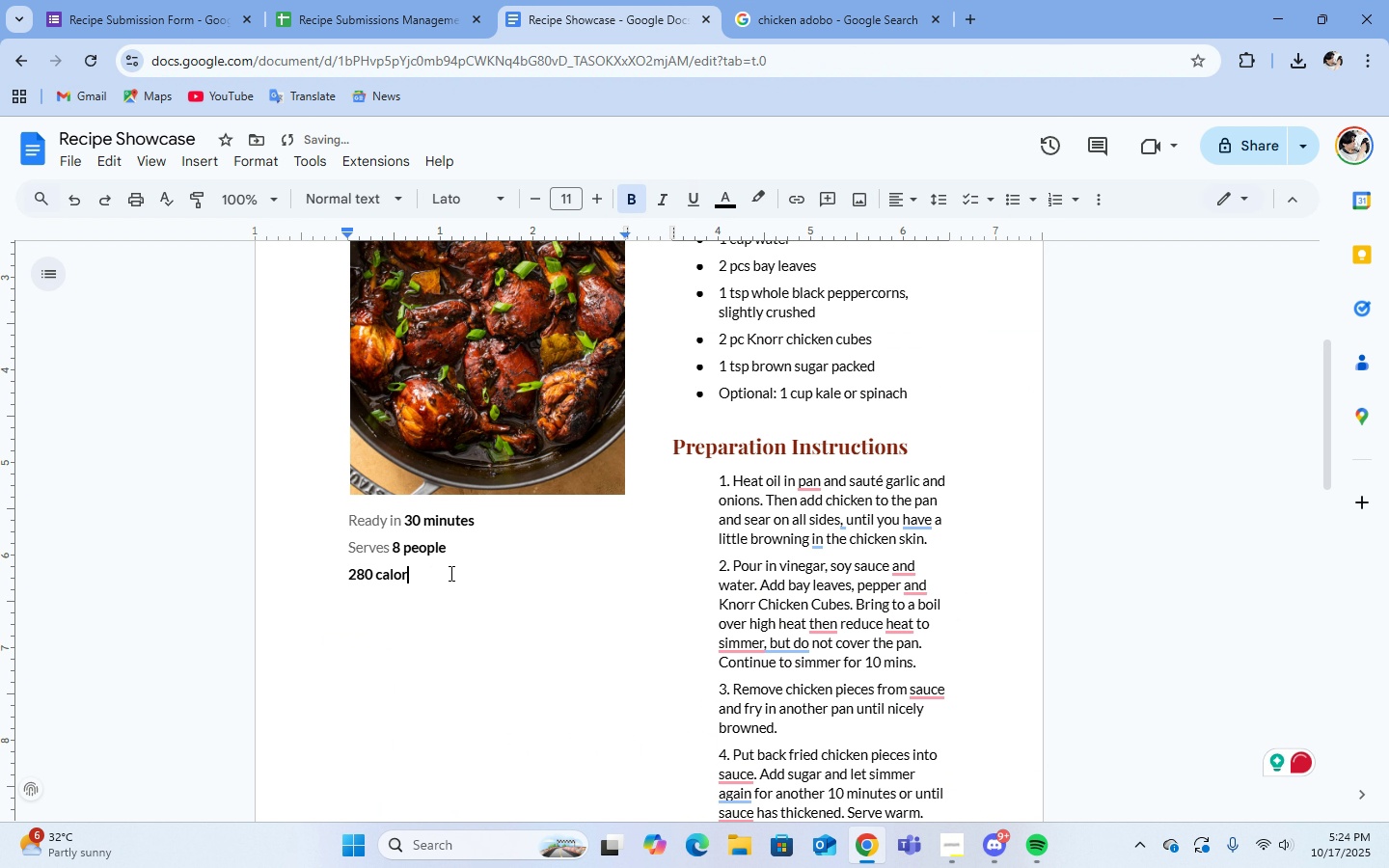 
key(Backspace)
 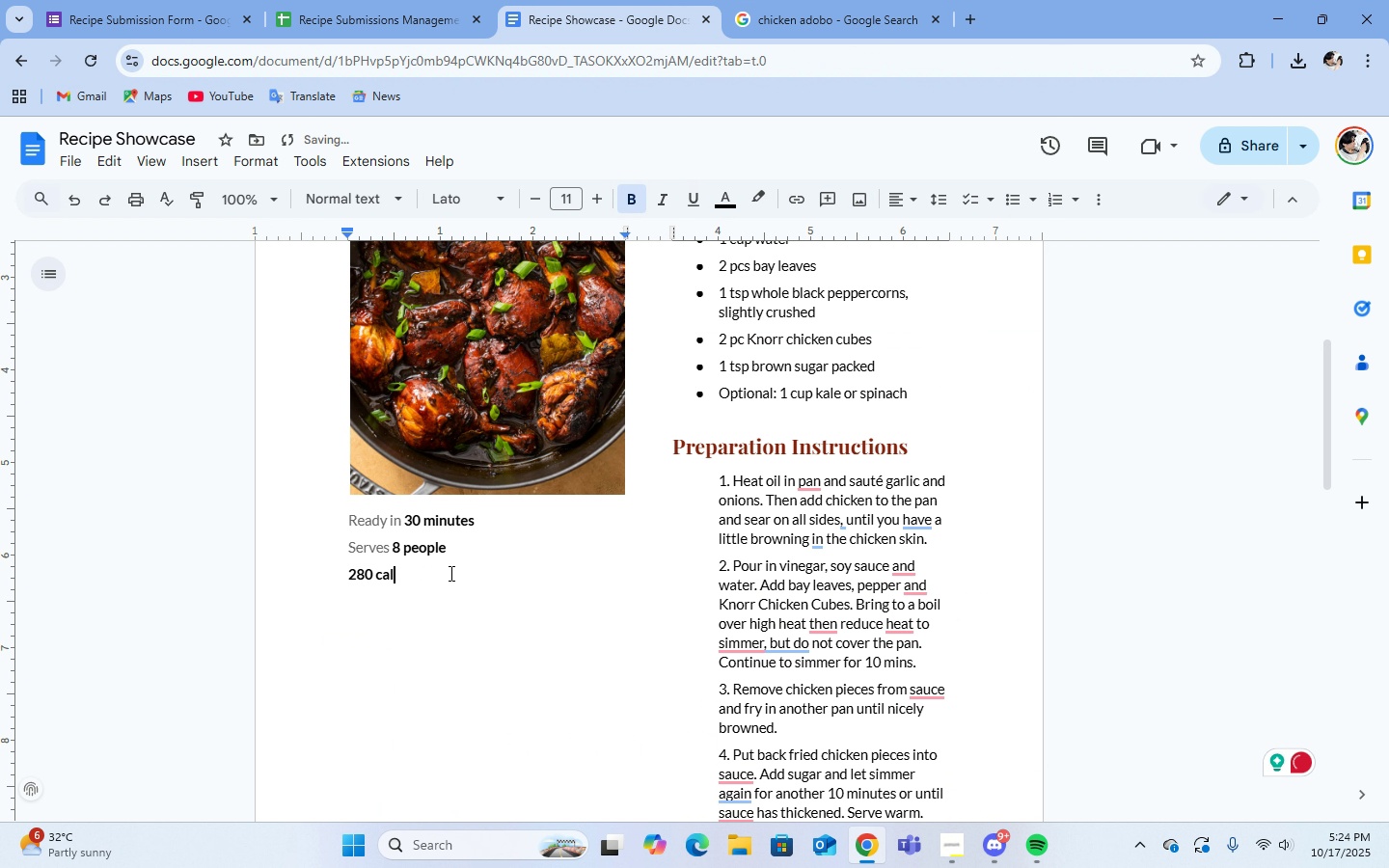 
key(Backspace)
 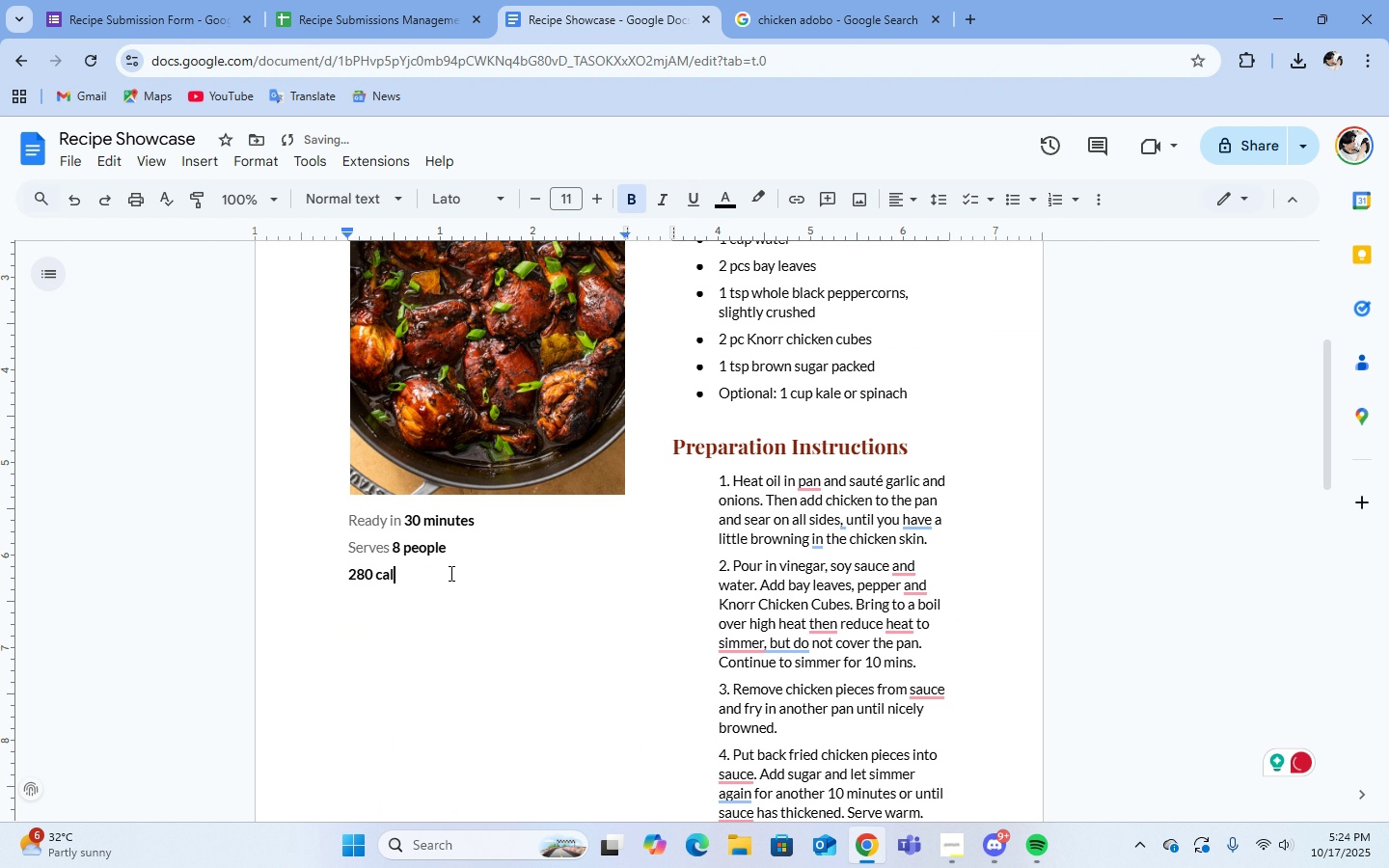 
key(Backspace)
 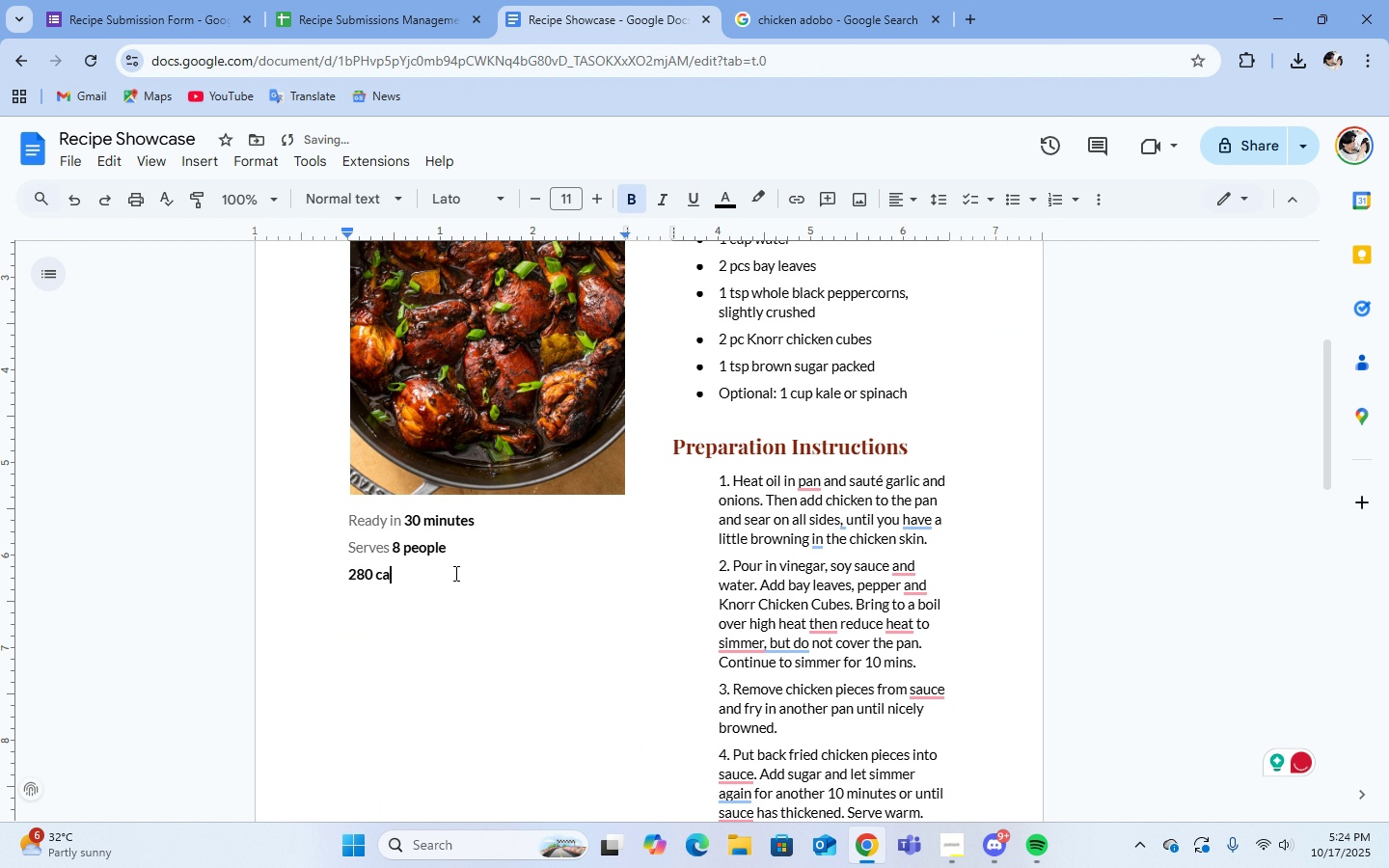 
key(Backspace)
 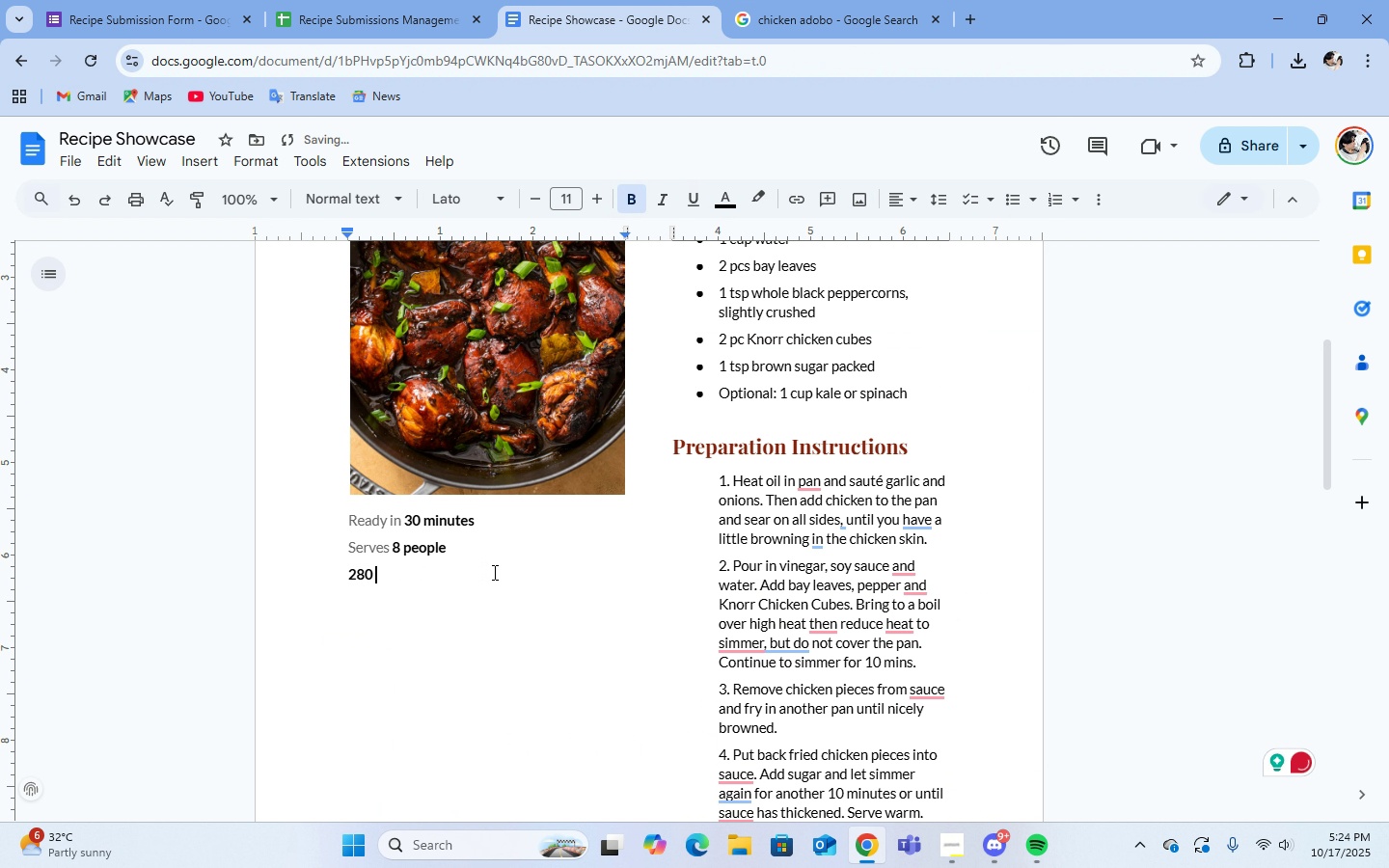 
key(Backspace)
 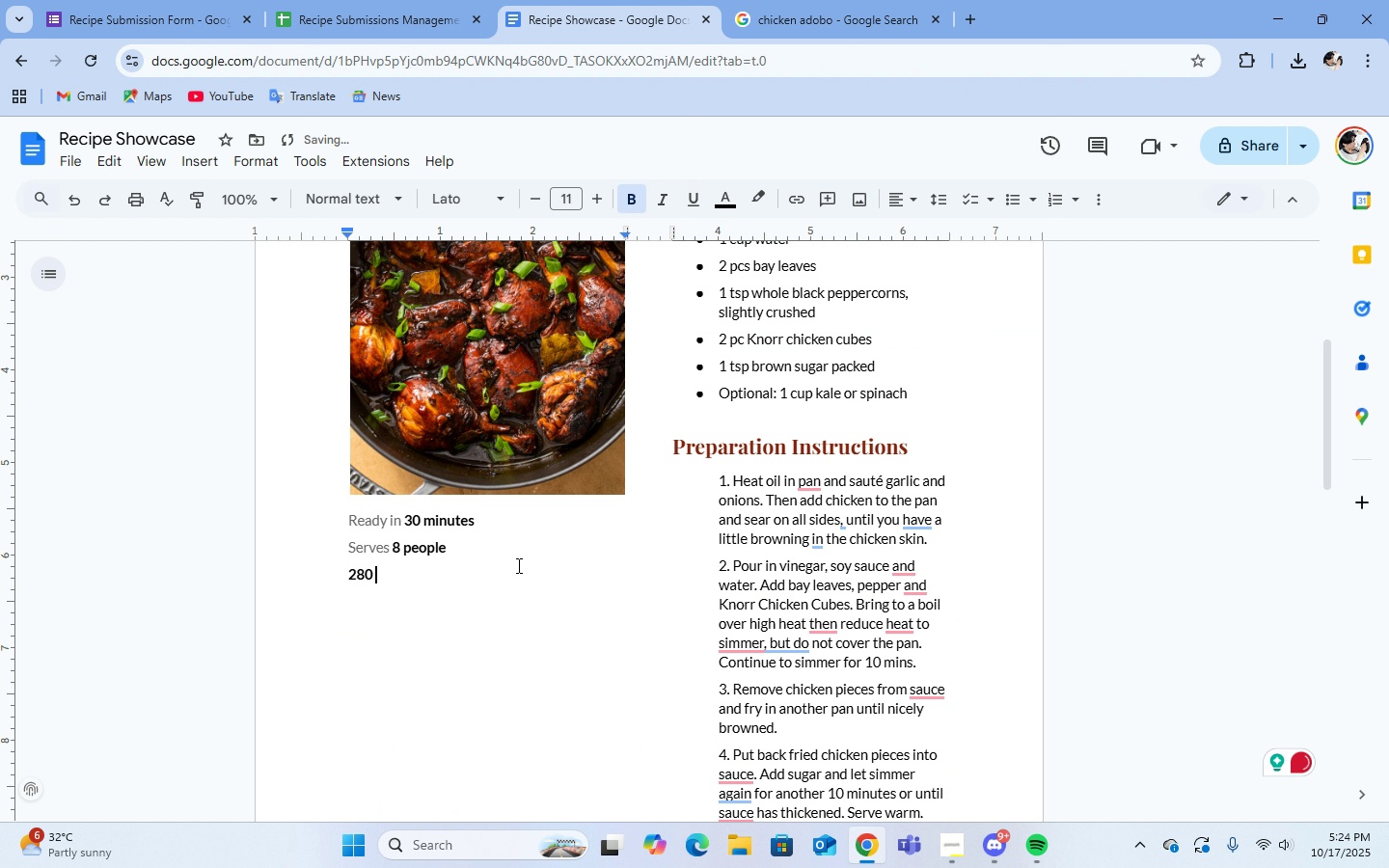 
key(Backspace)
 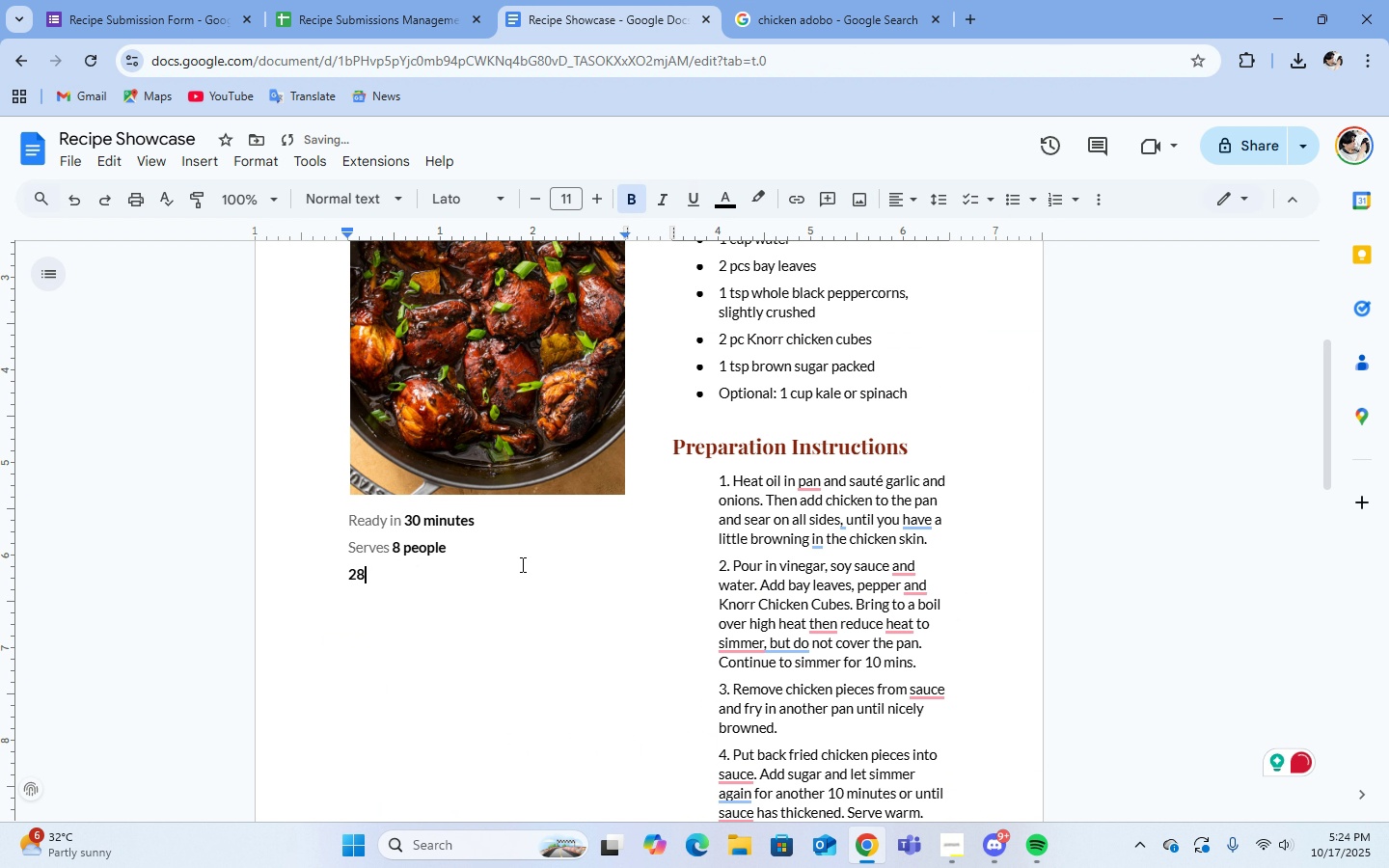 
key(Backspace)
 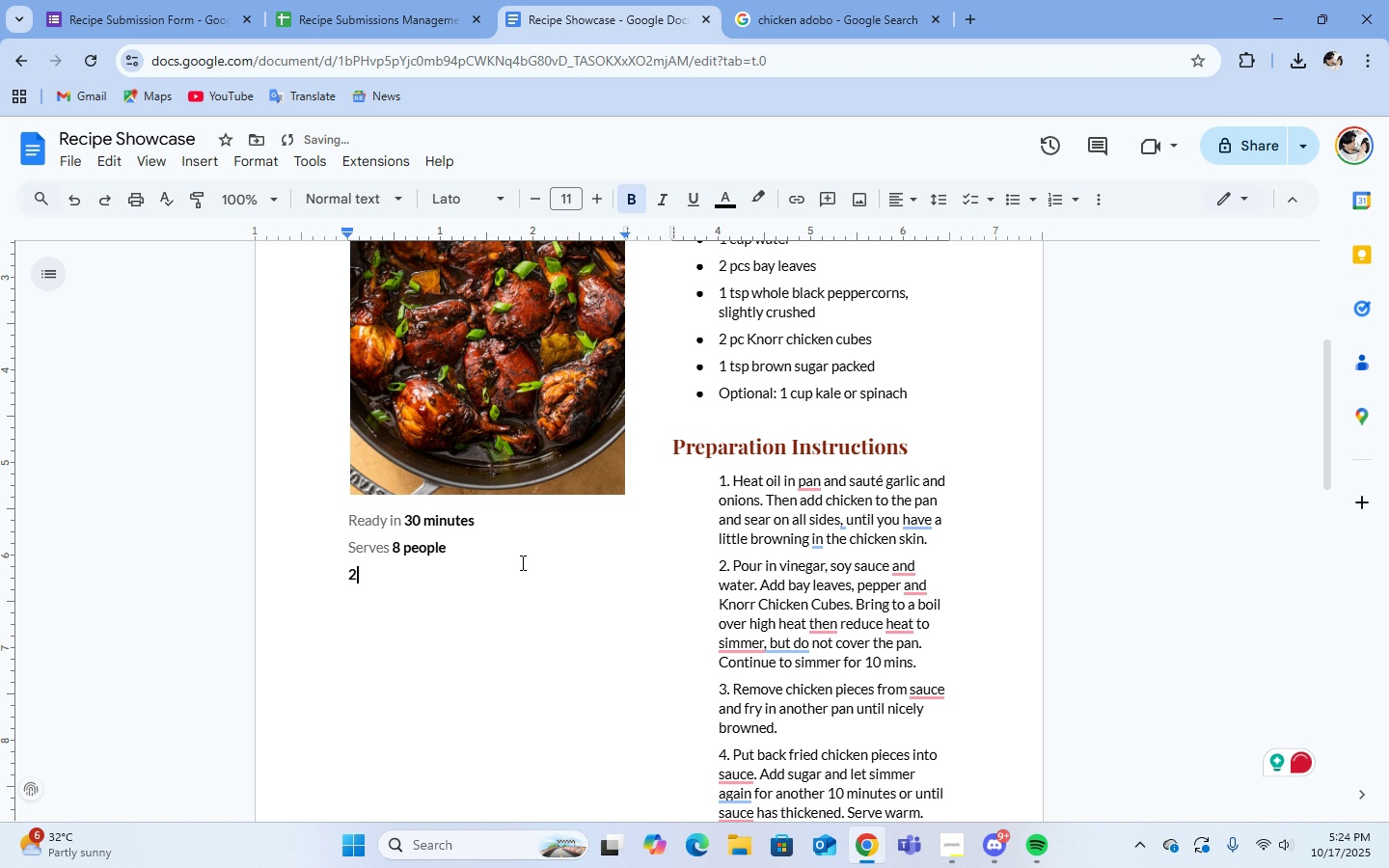 
key(Backspace)
 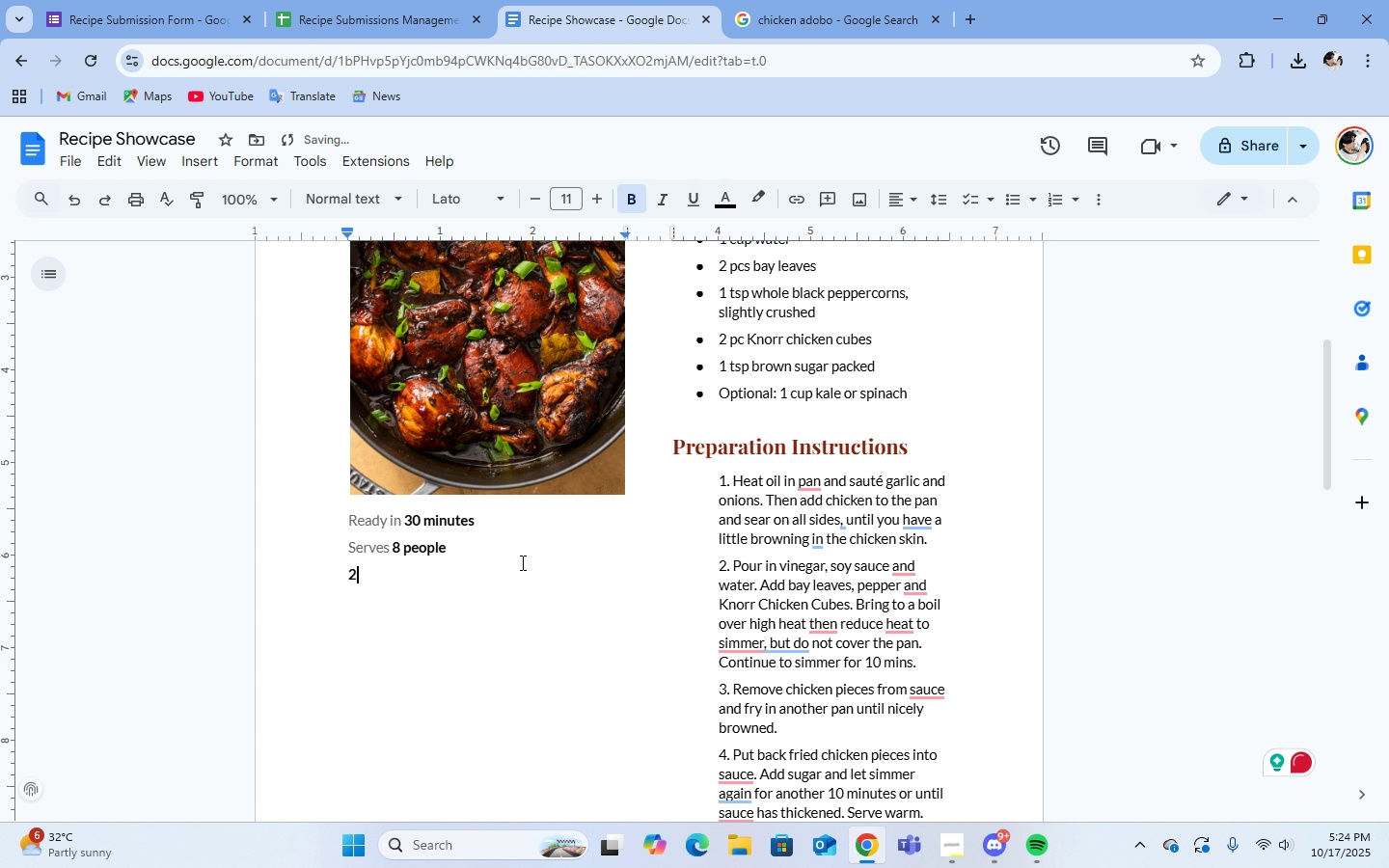 
key(Backspace)
 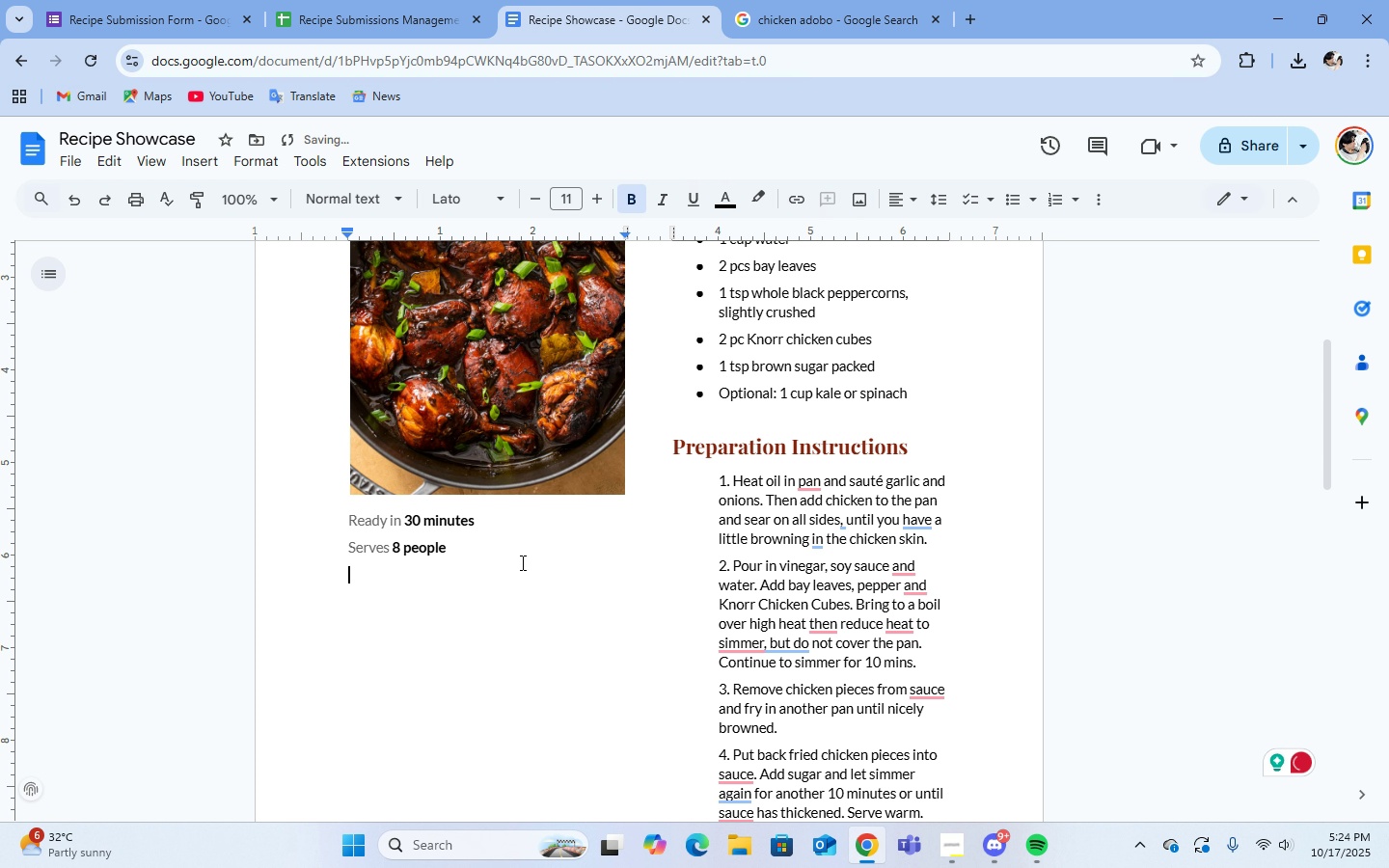 
key(Backspace)
 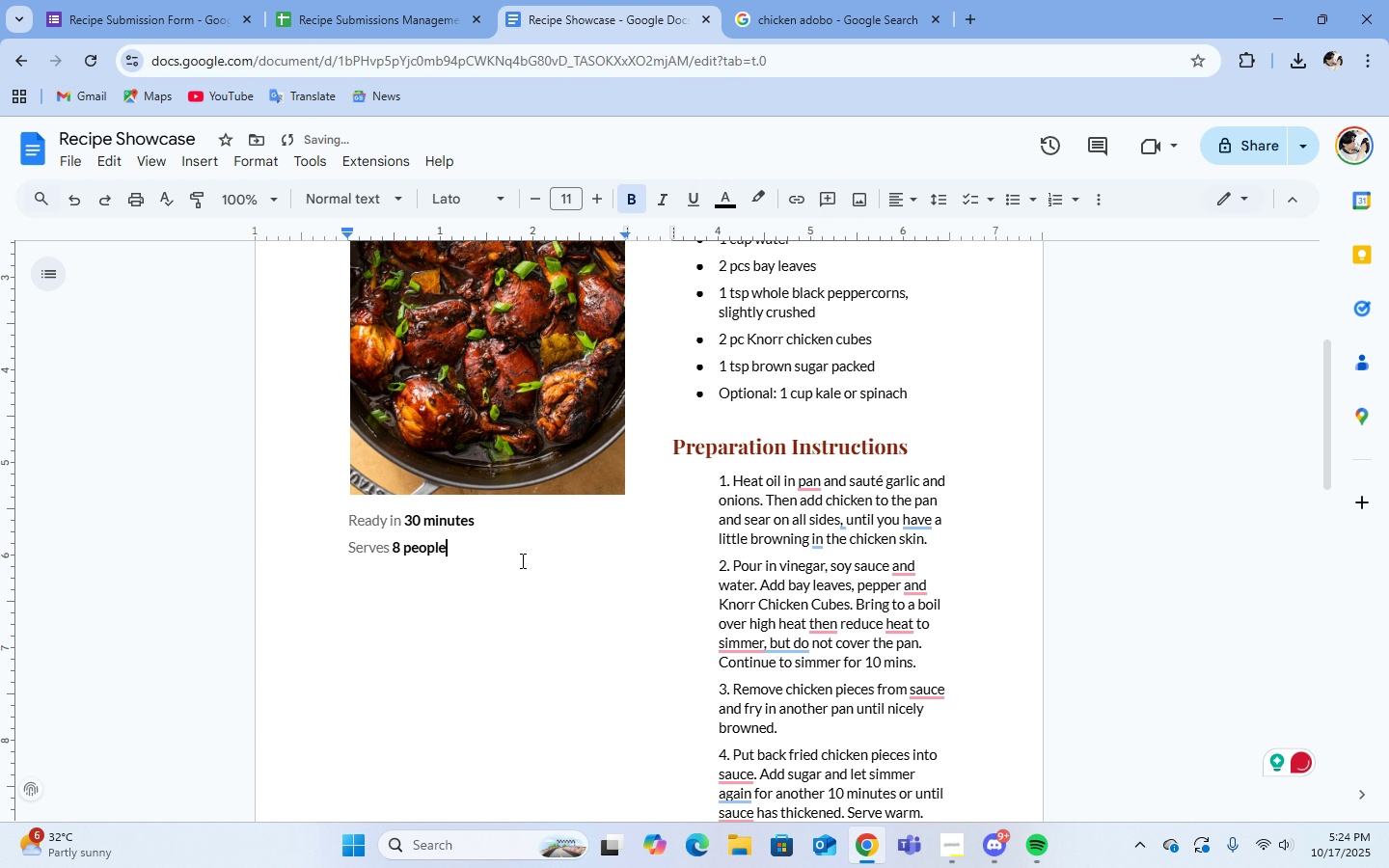 
key(Backspace)
 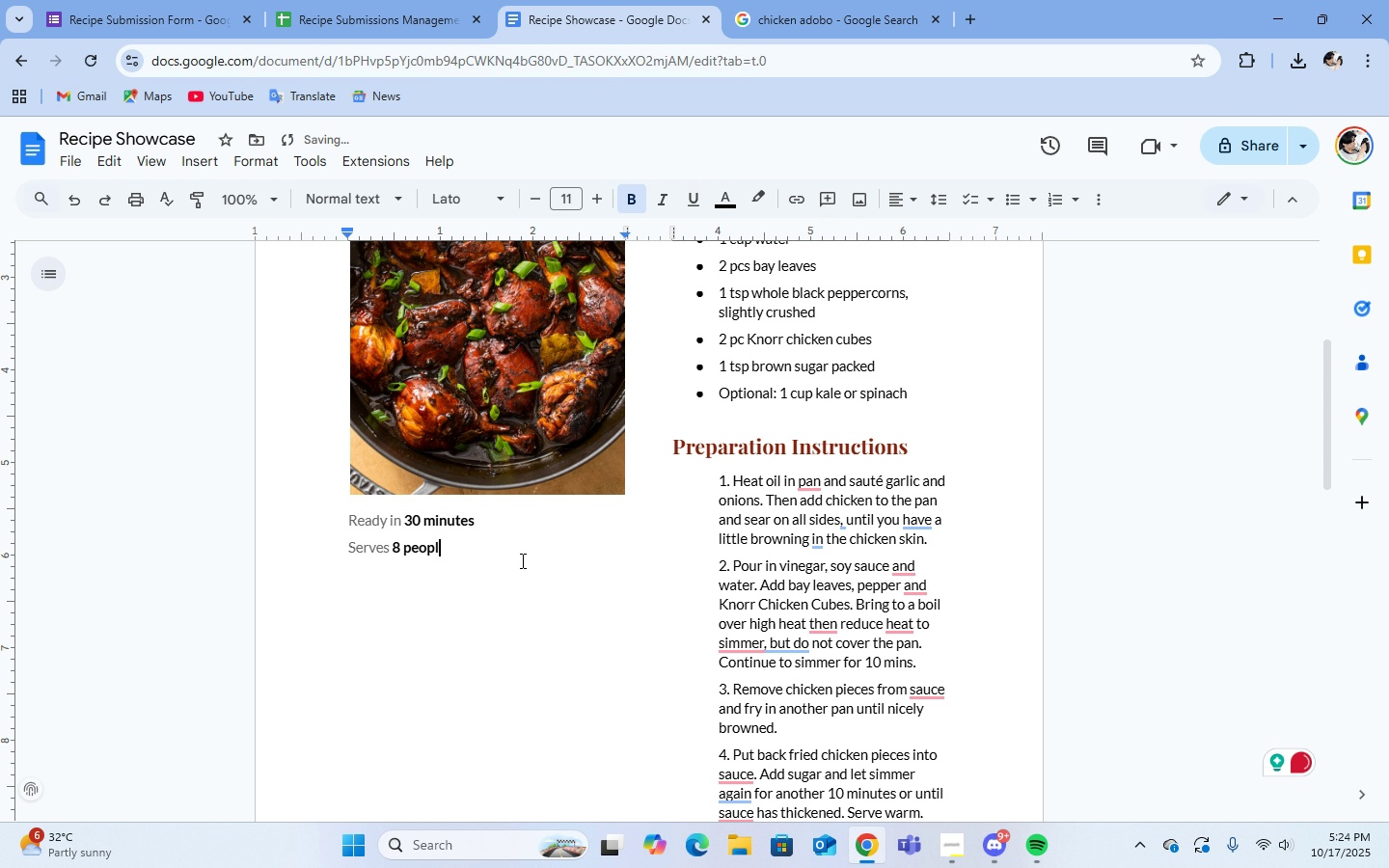 
key(Backspace)
 